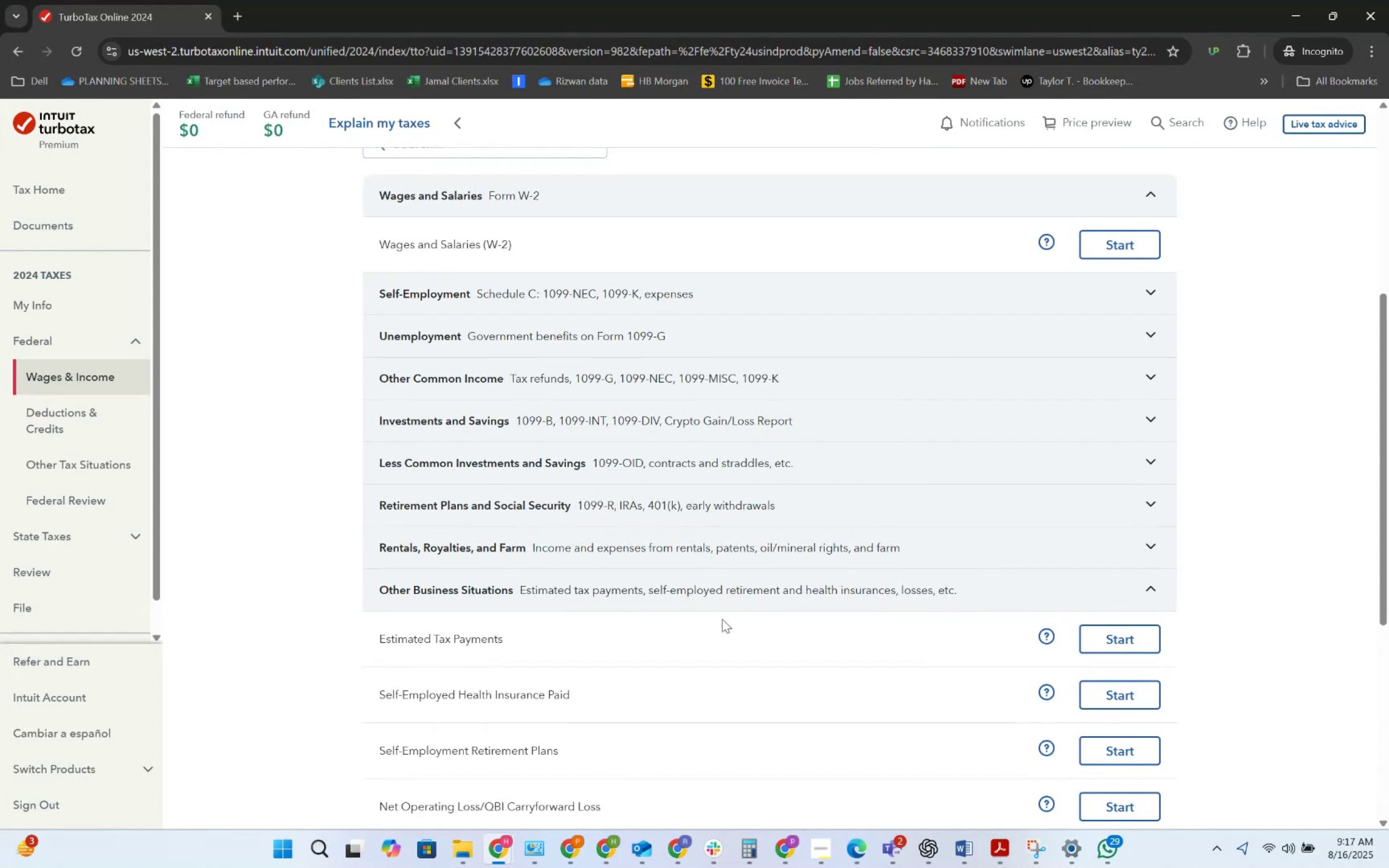 
key(Alt+Tab)
 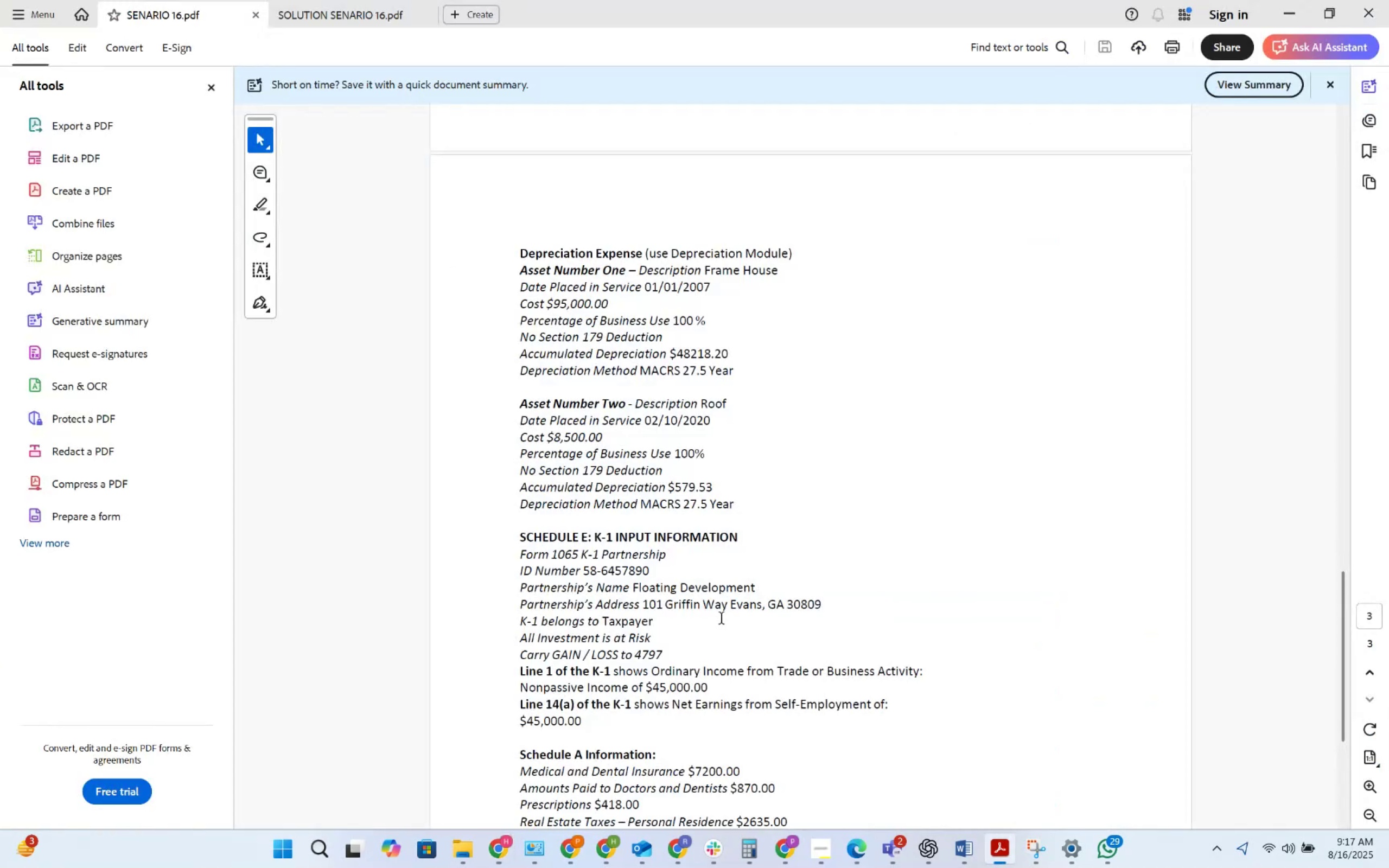 
key(Alt+AltLeft)
 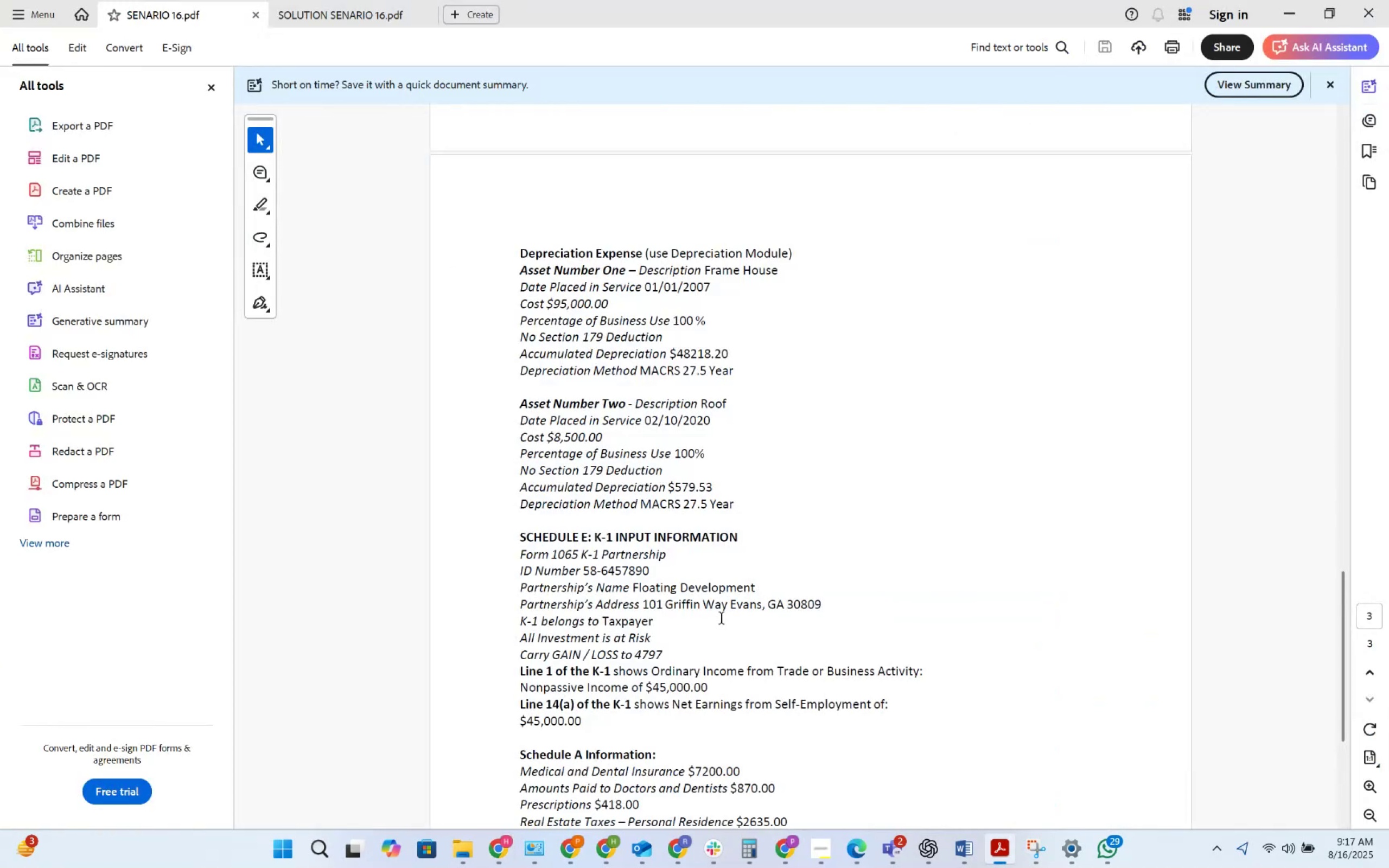 
key(Alt+Tab)
 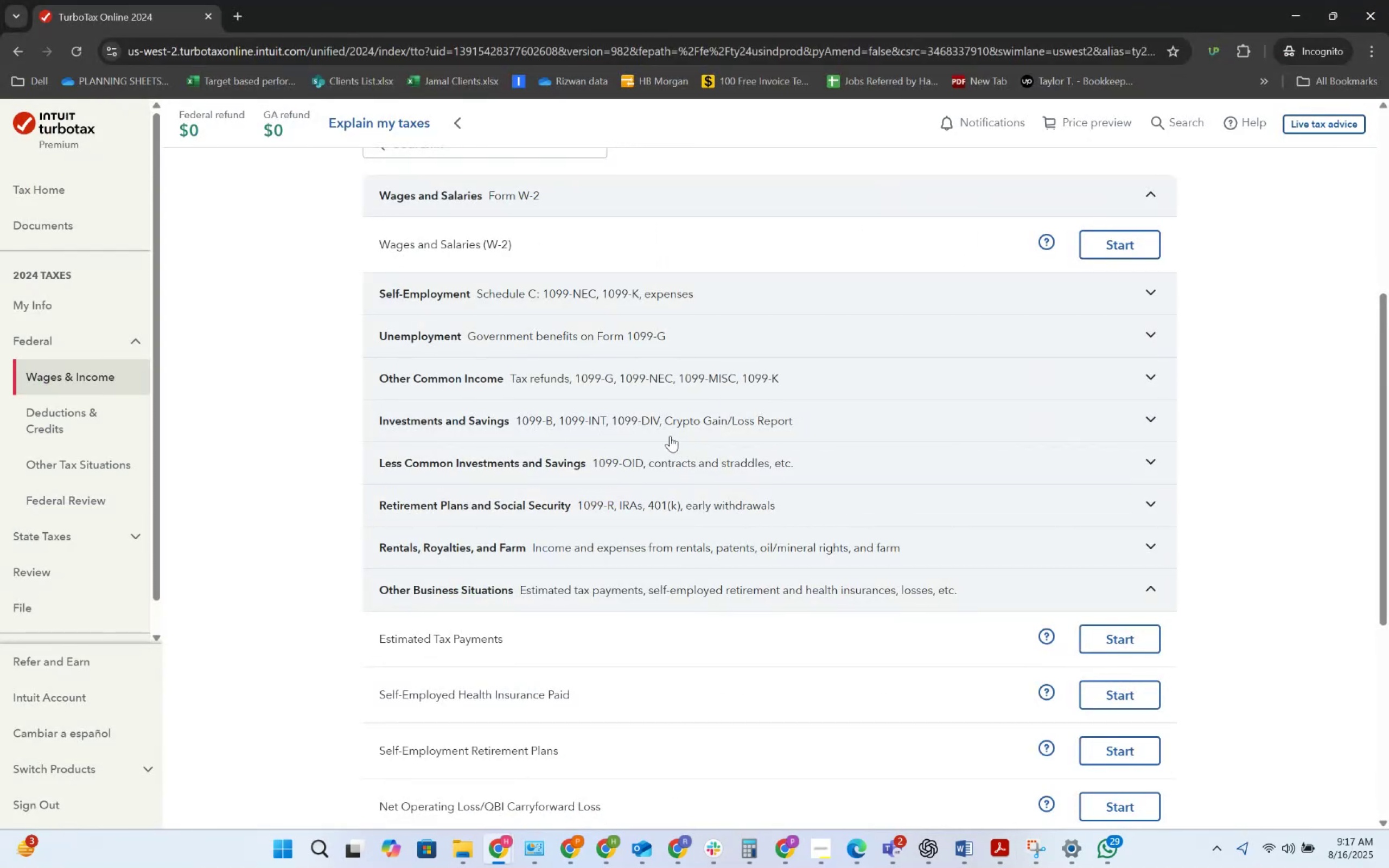 
scroll: coordinate [665, 481], scroll_direction: down, amount: 4.0
 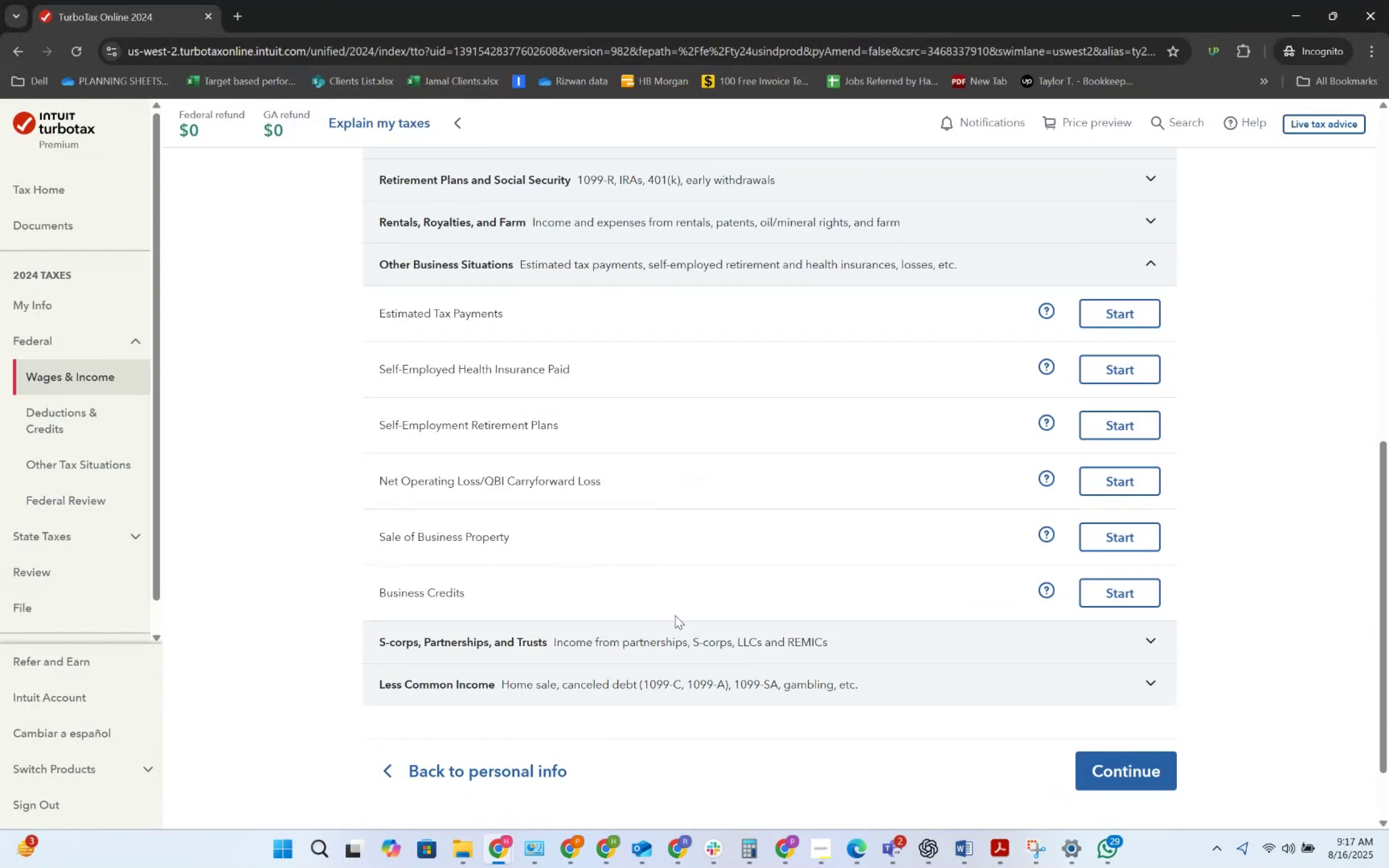 
left_click([683, 673])
 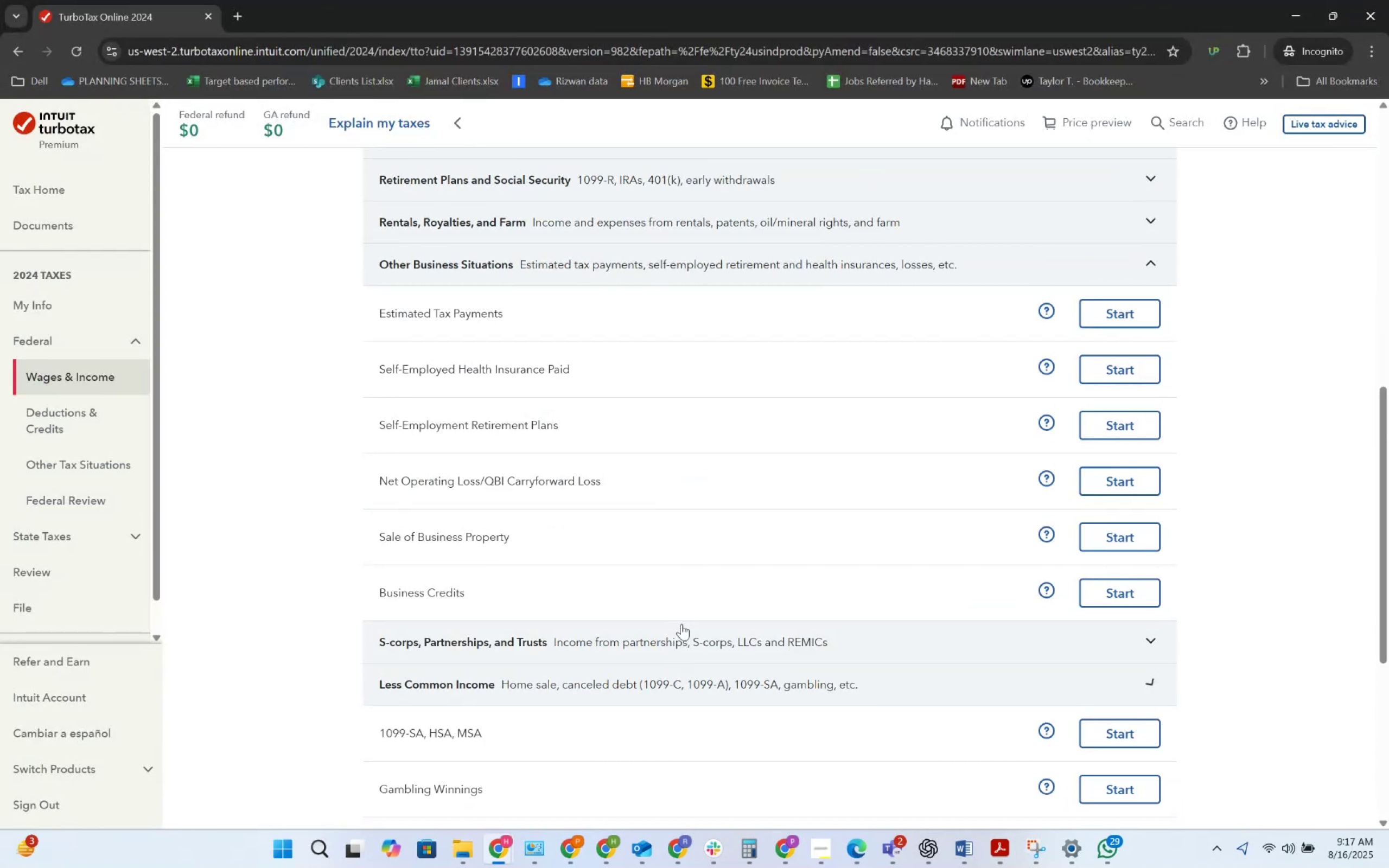 
scroll: coordinate [659, 621], scroll_direction: down, amount: 6.0
 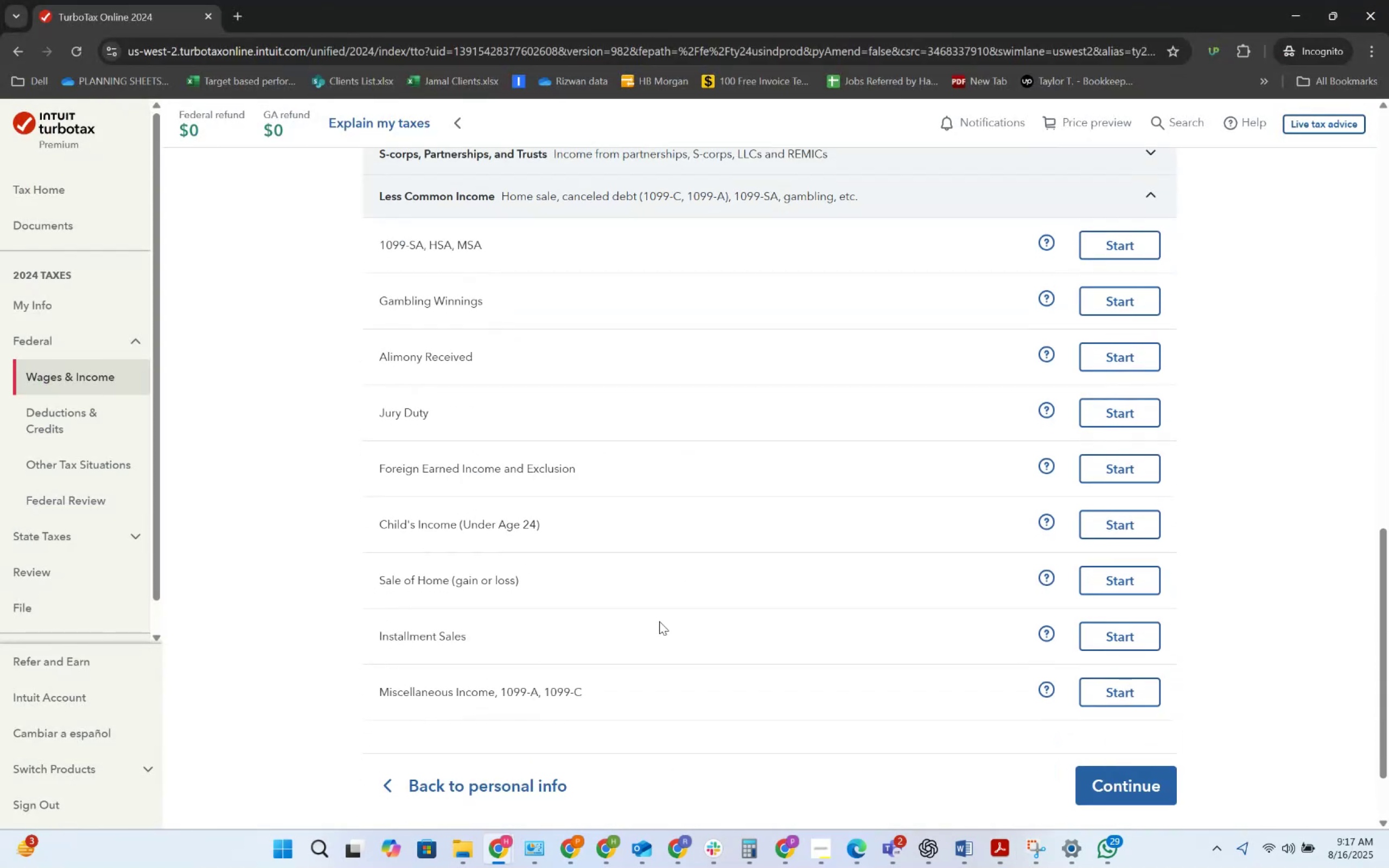 
scroll: coordinate [659, 621], scroll_direction: up, amount: 4.0
 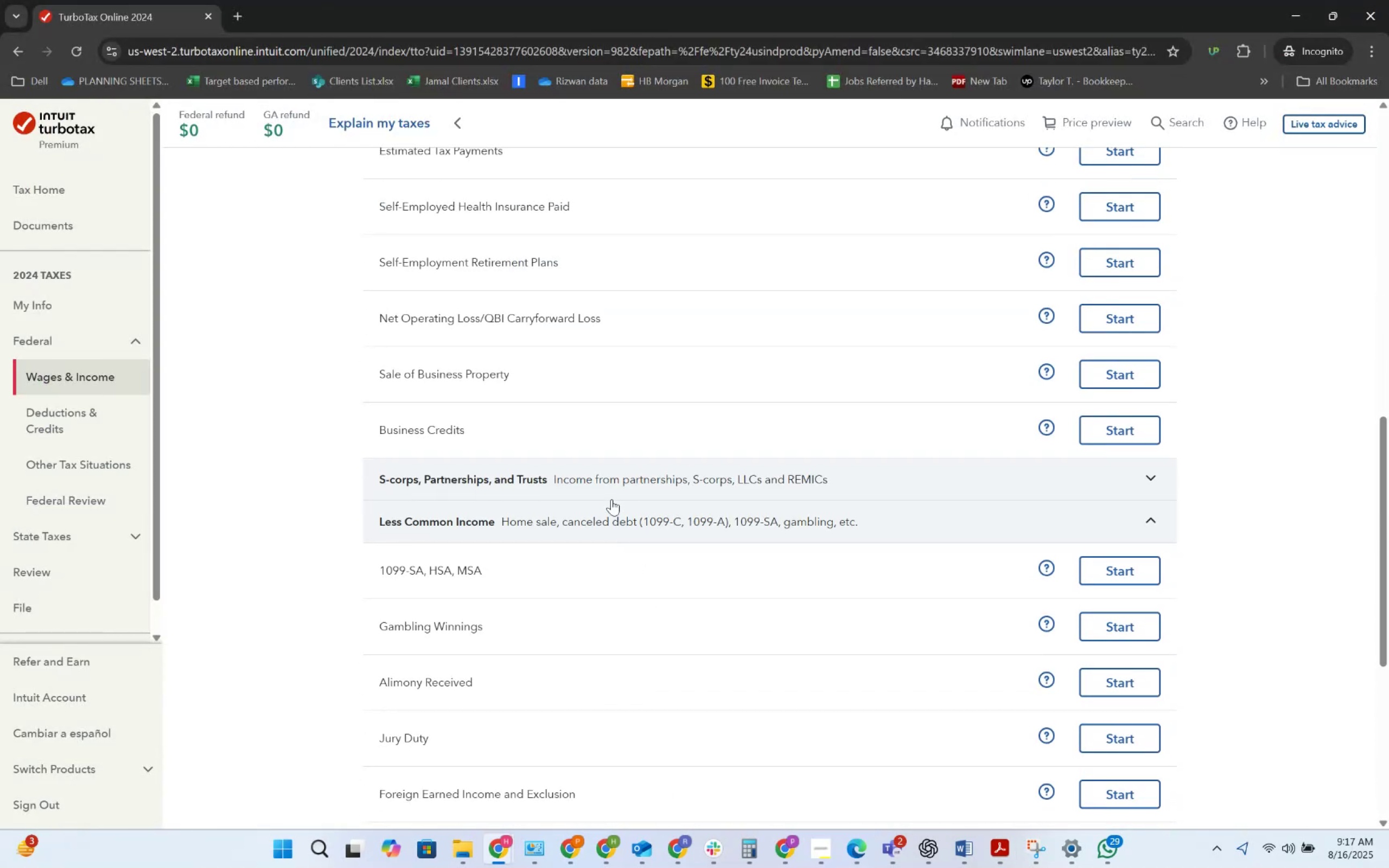 
left_click([610, 487])
 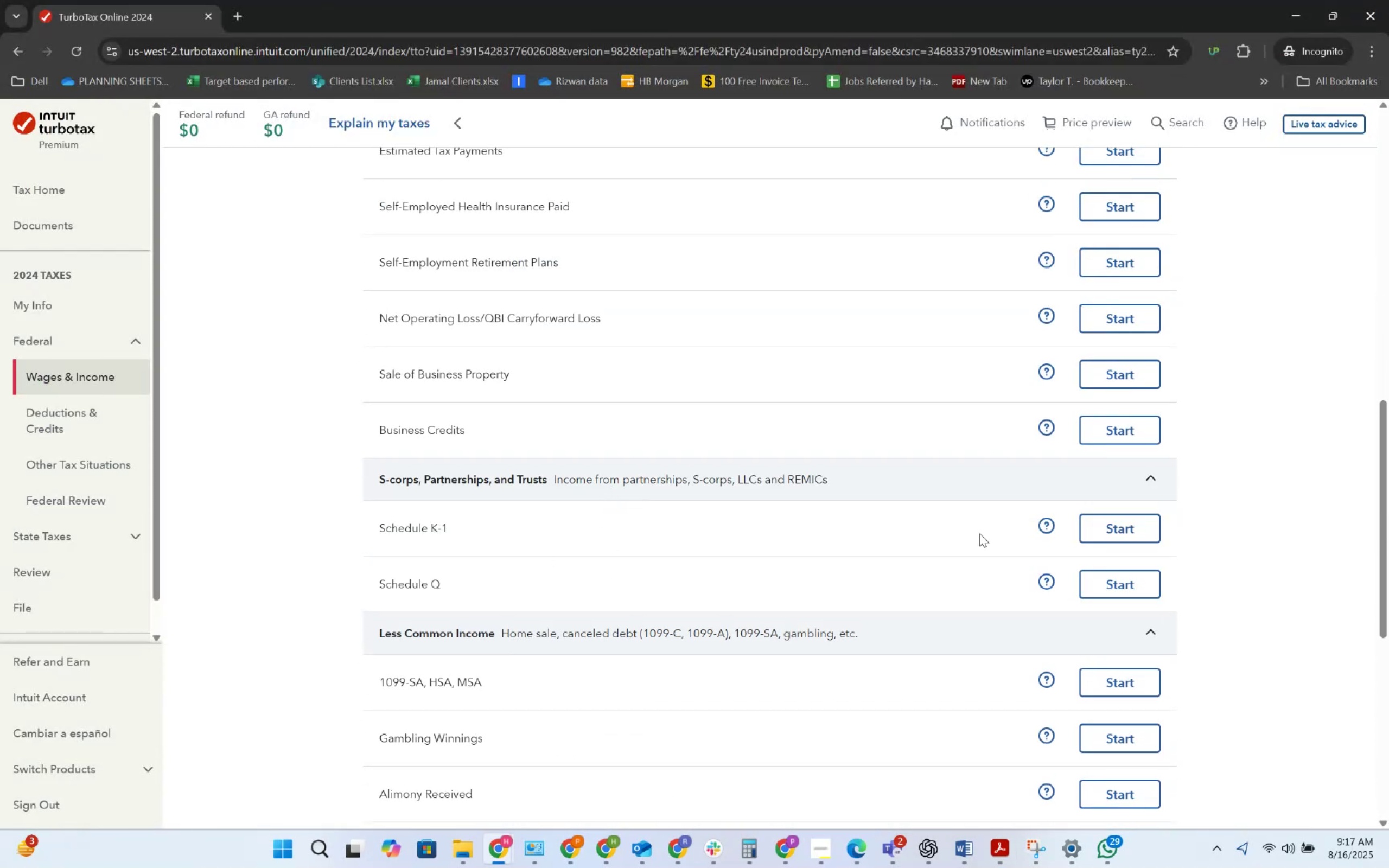 
left_click([1097, 526])
 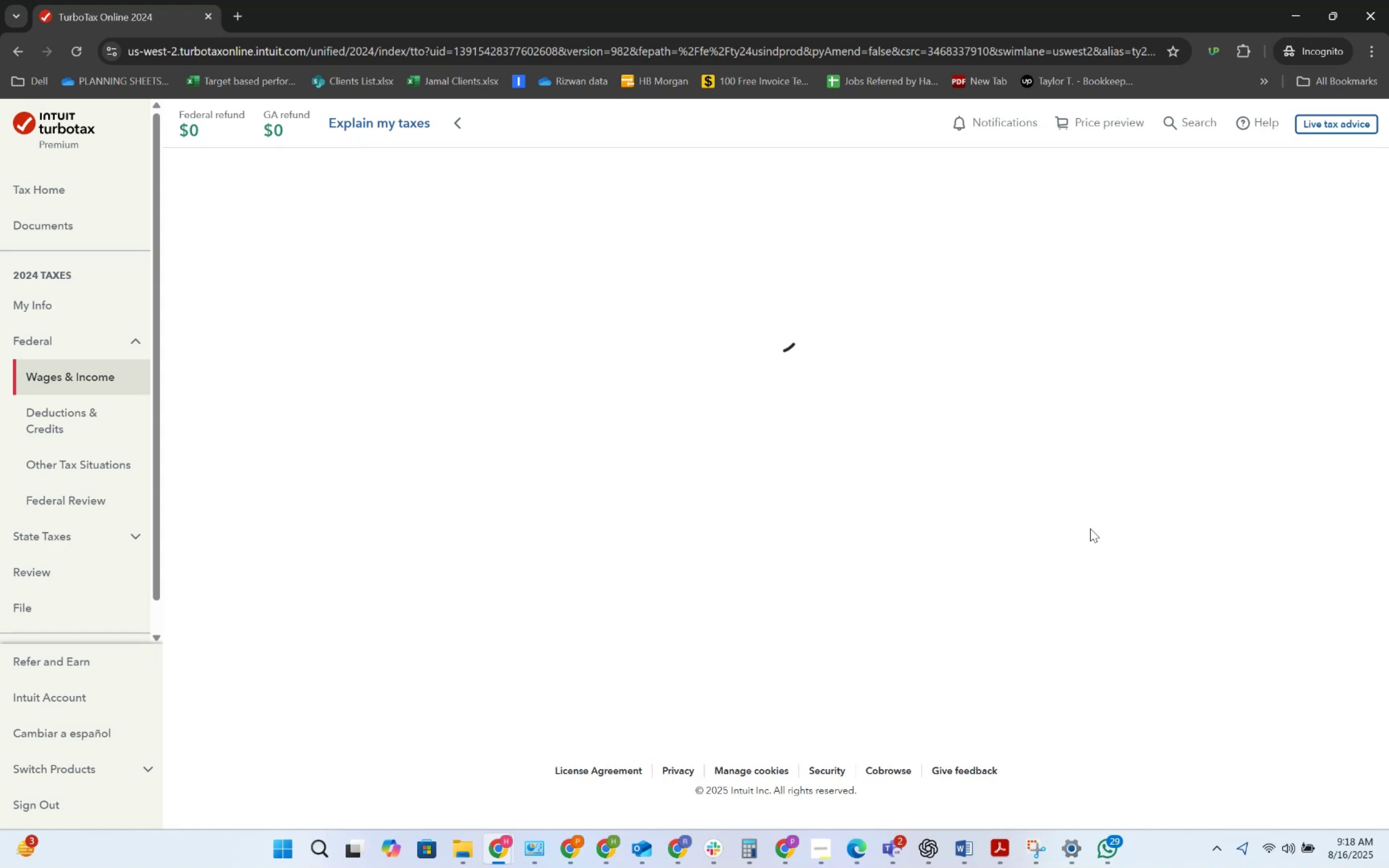 
key(Alt+AltLeft)
 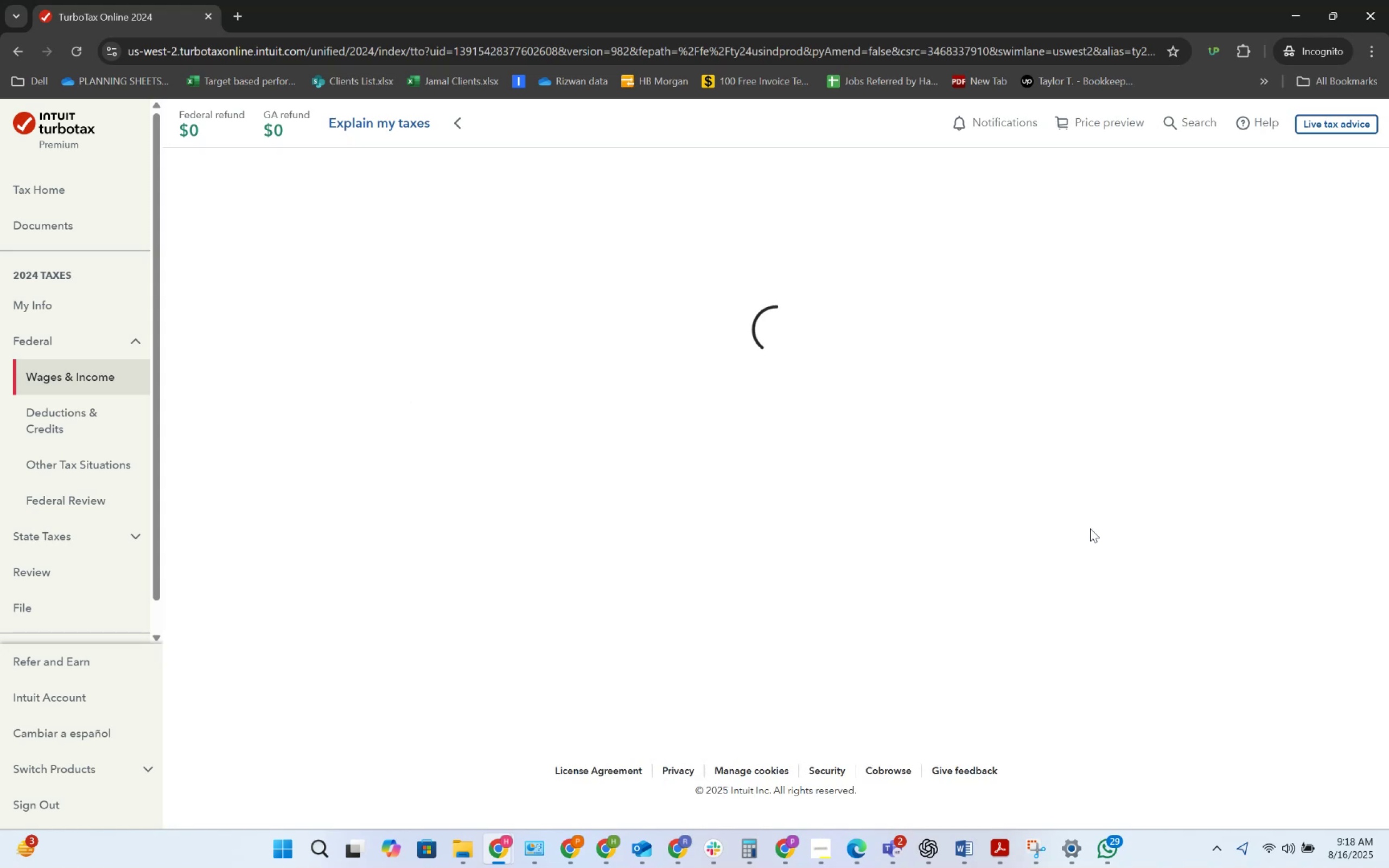 
key(Alt+Tab)
 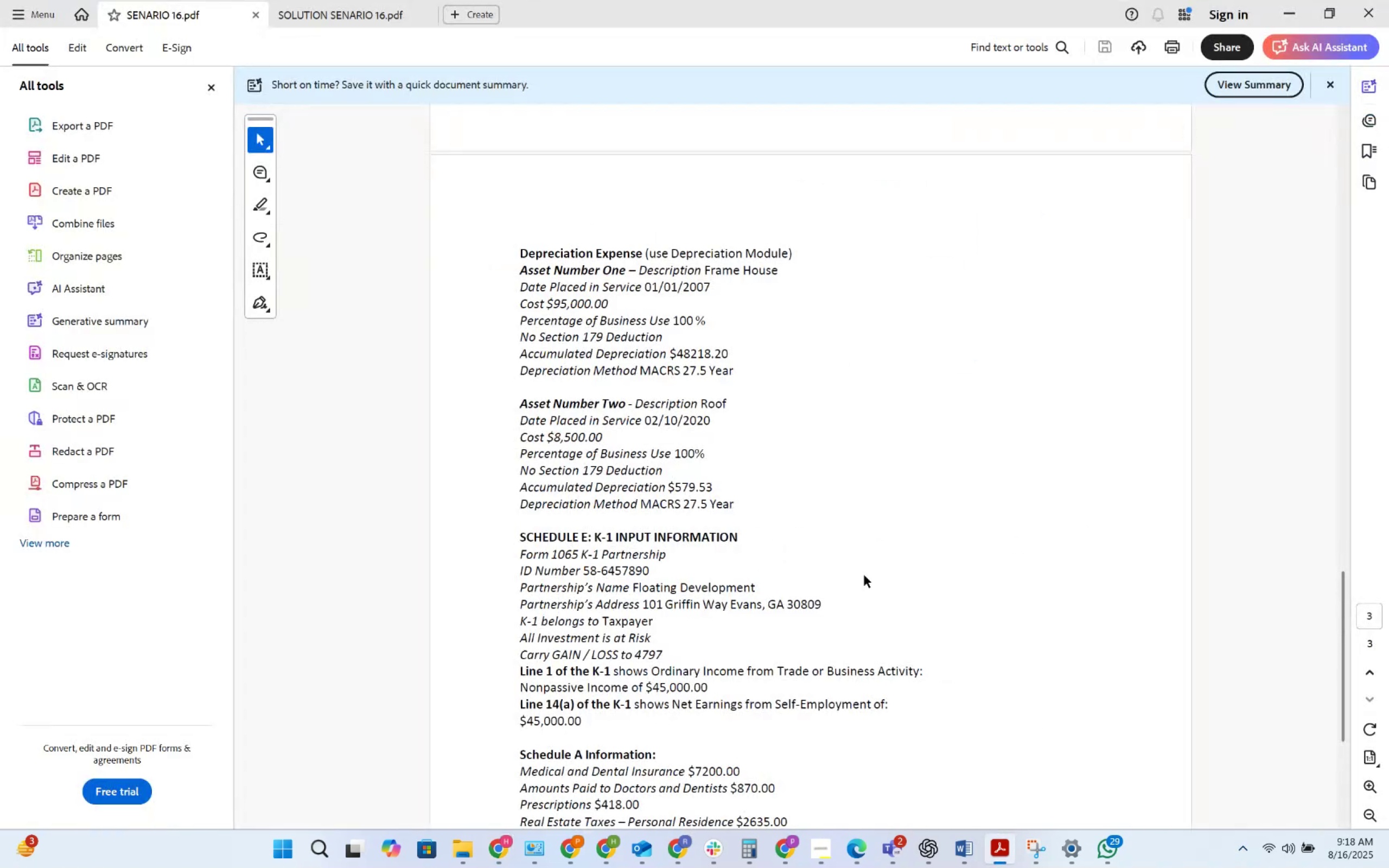 
scroll: coordinate [807, 631], scroll_direction: down, amount: 3.0
 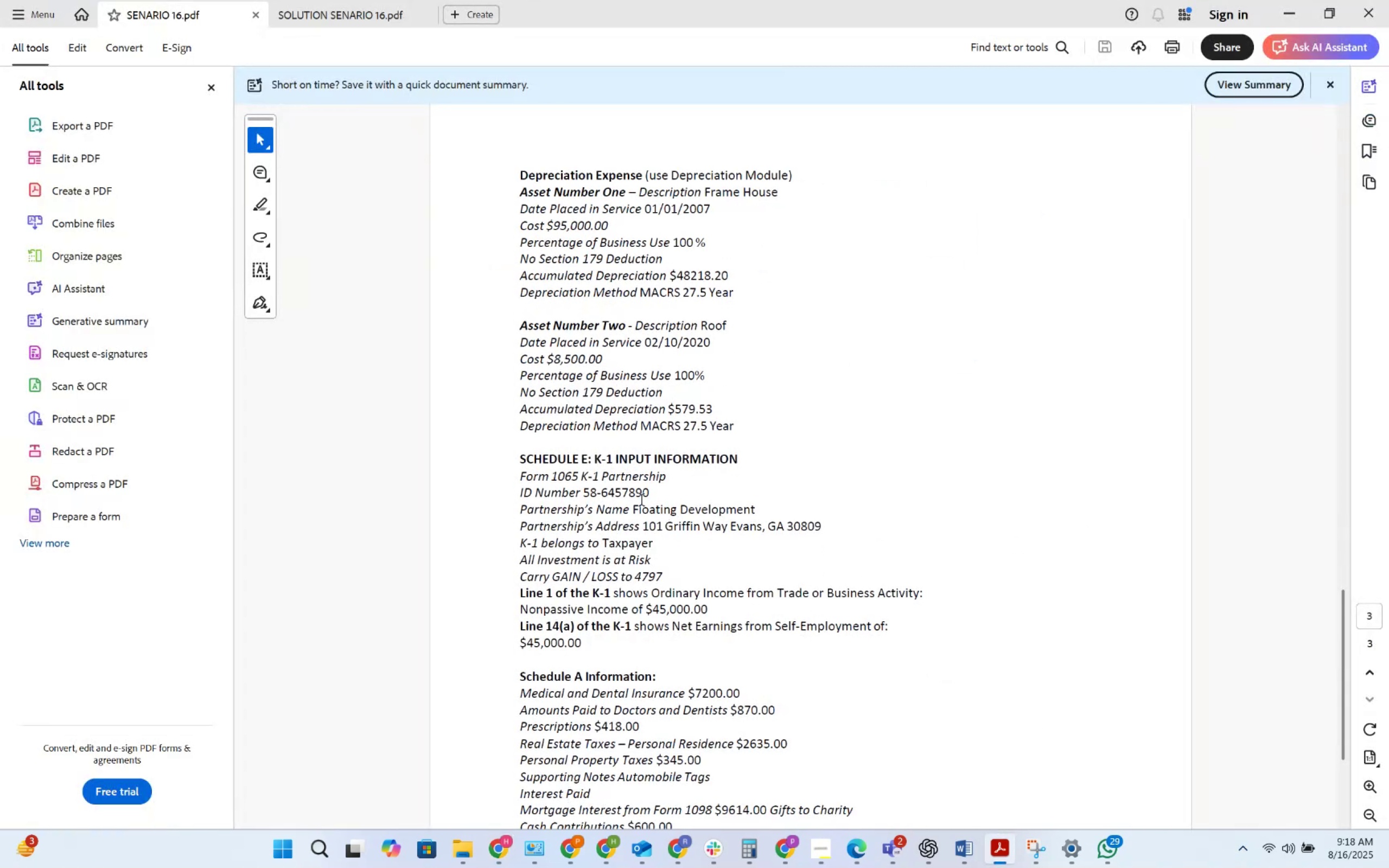 
key(Alt+AltLeft)
 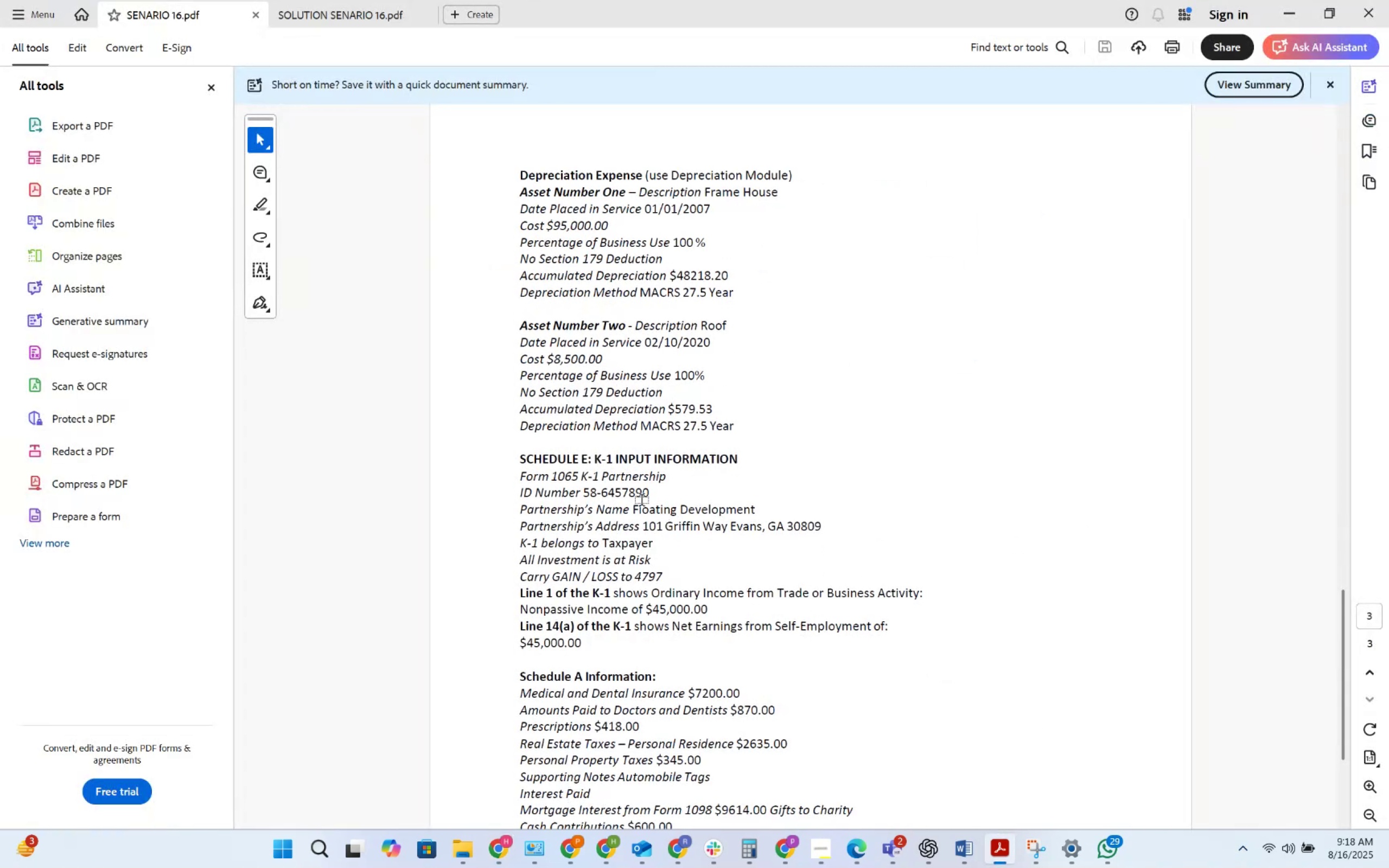 
key(Alt+Tab)
 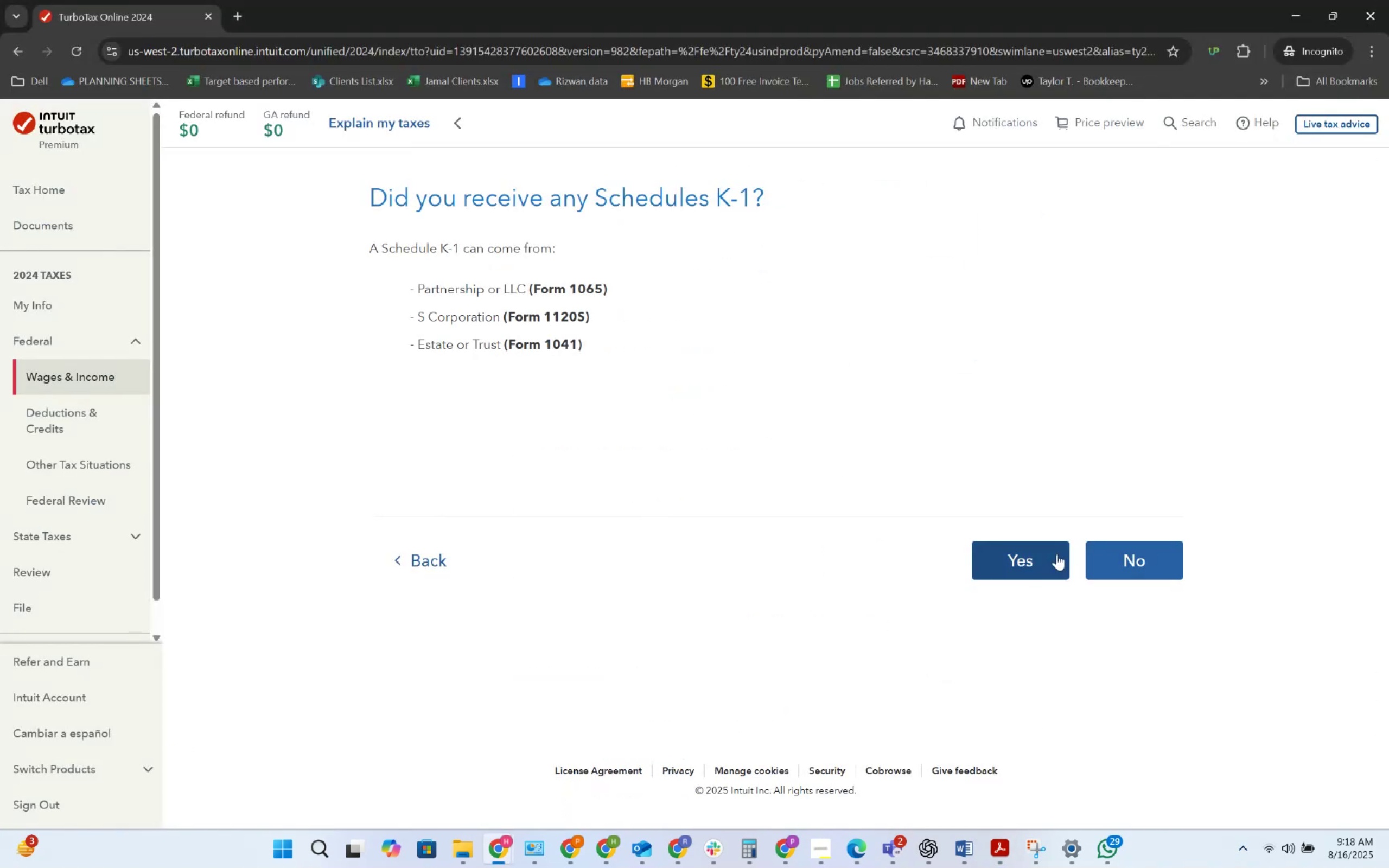 
left_click([1038, 565])
 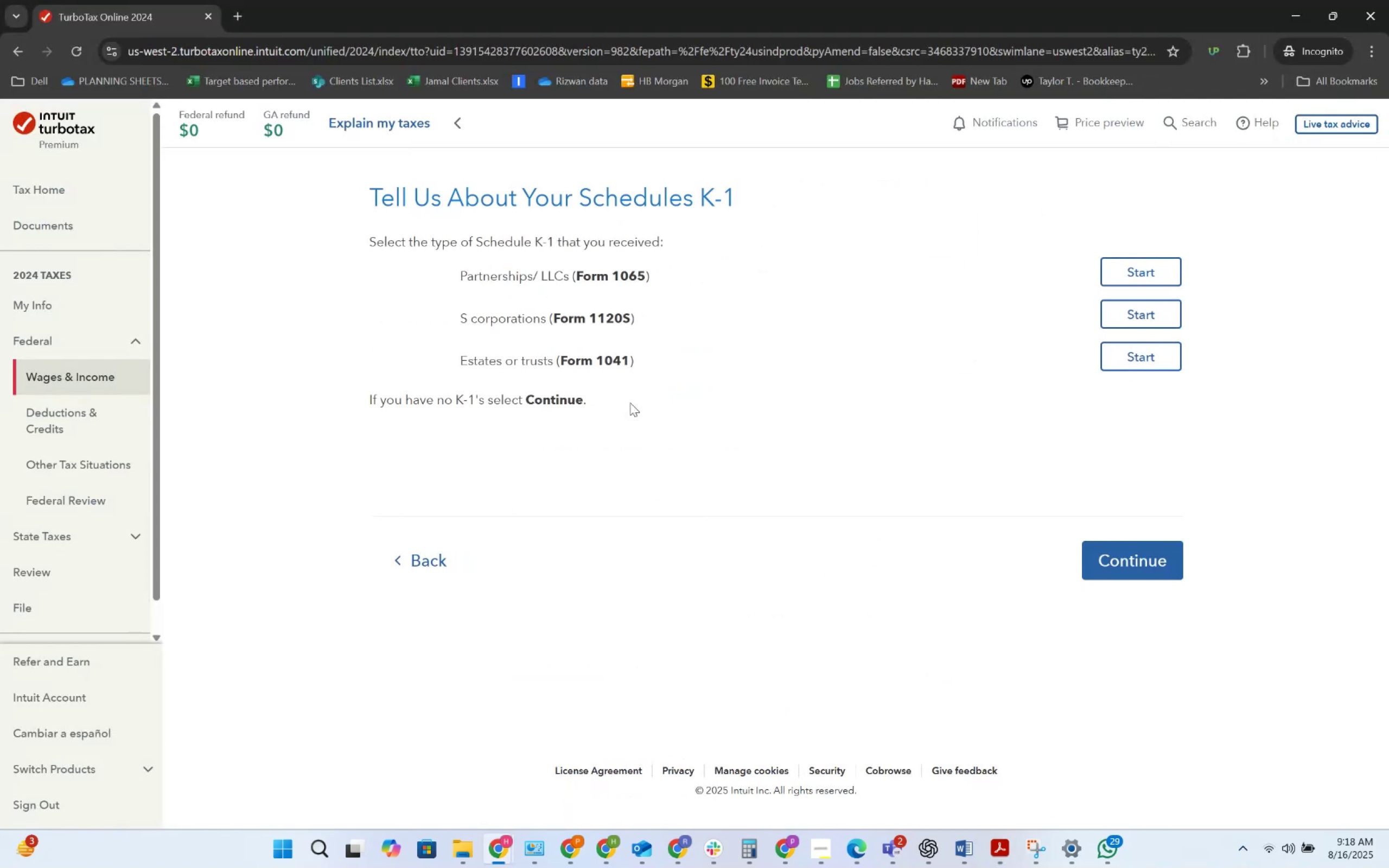 
left_click([1158, 277])
 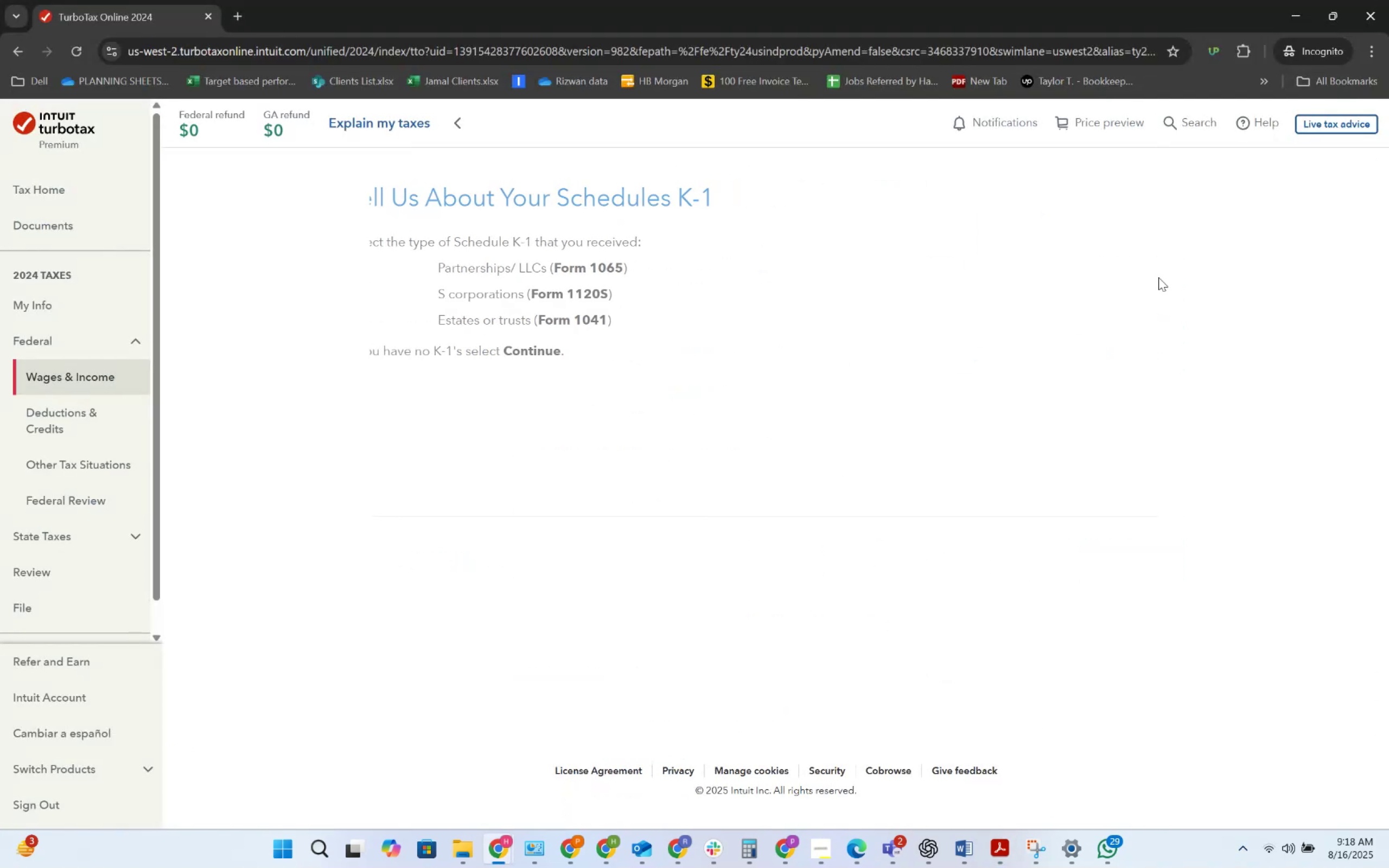 
key(Alt+AltLeft)
 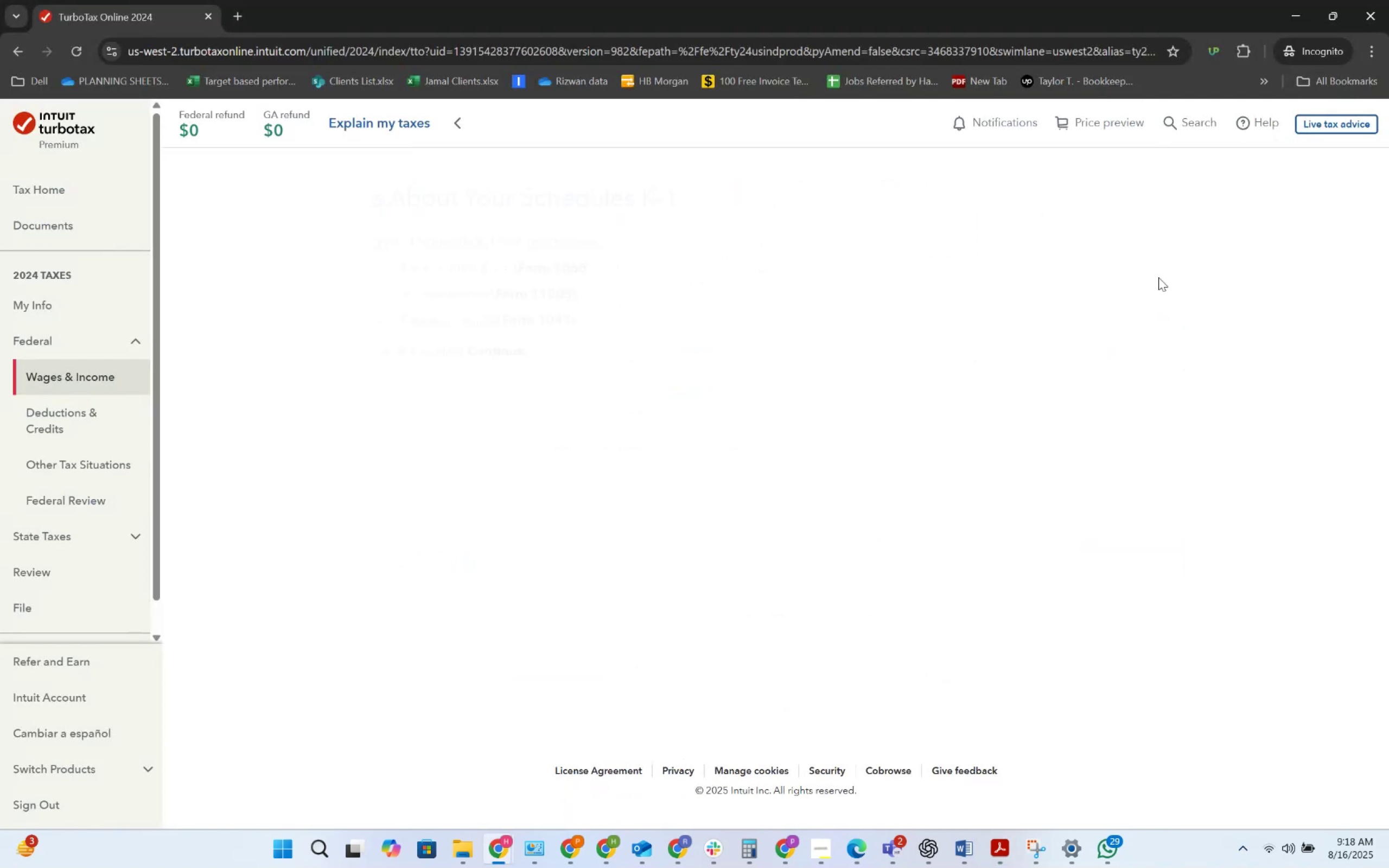 
key(Alt+Tab)
 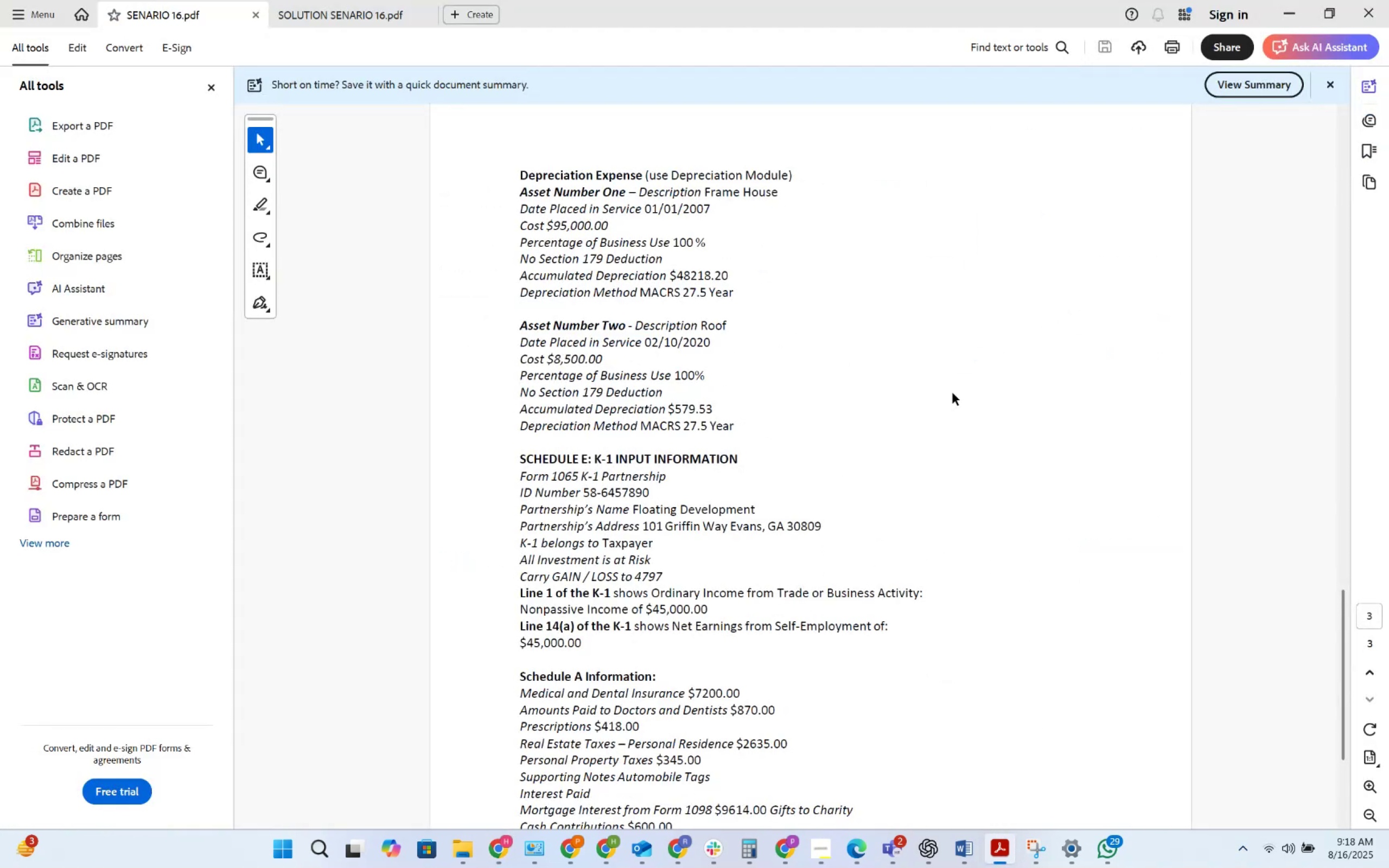 
key(Alt+AltLeft)
 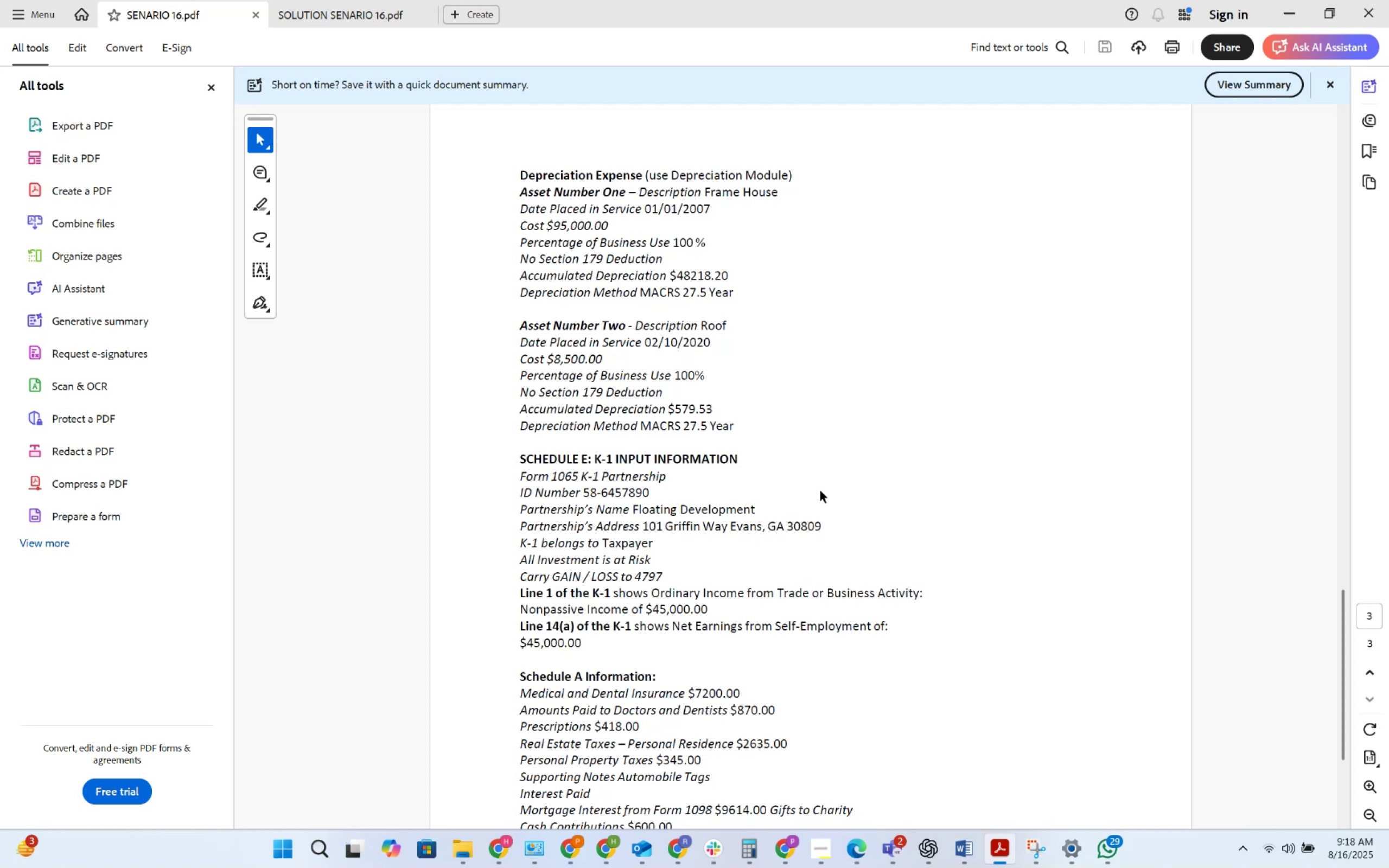 
key(Alt+Tab)
 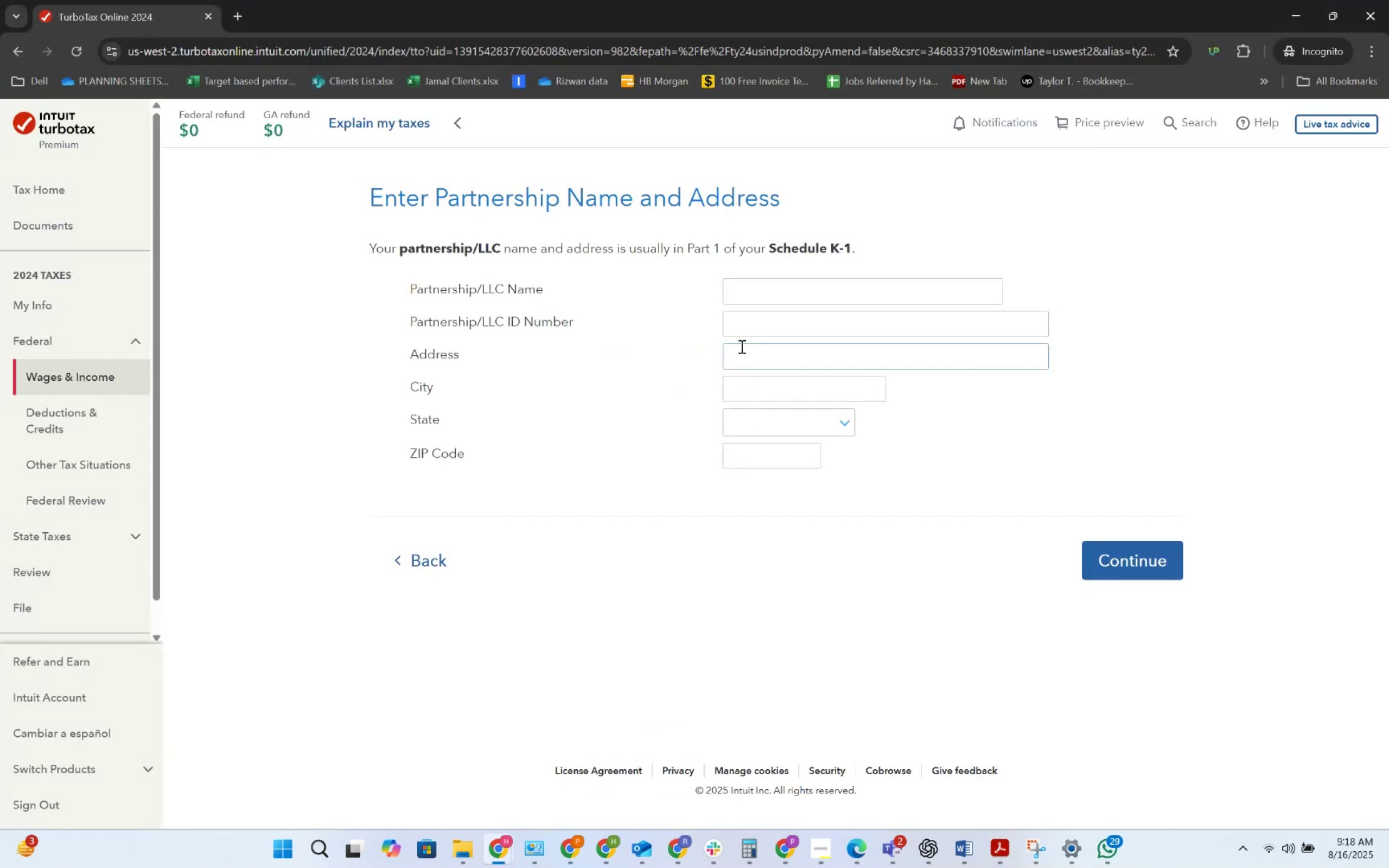 
left_click([770, 304])
 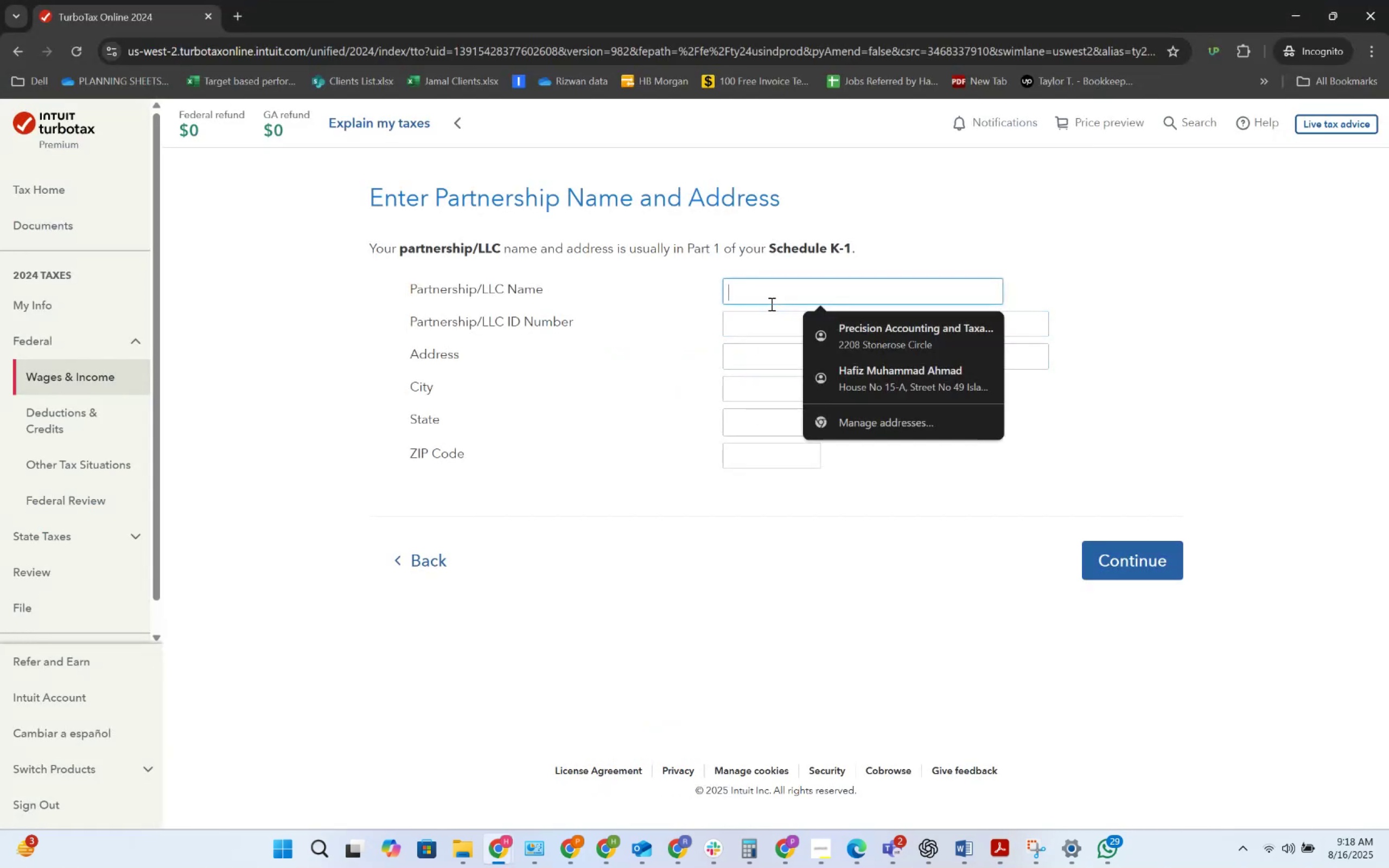 
key(Alt+AltLeft)
 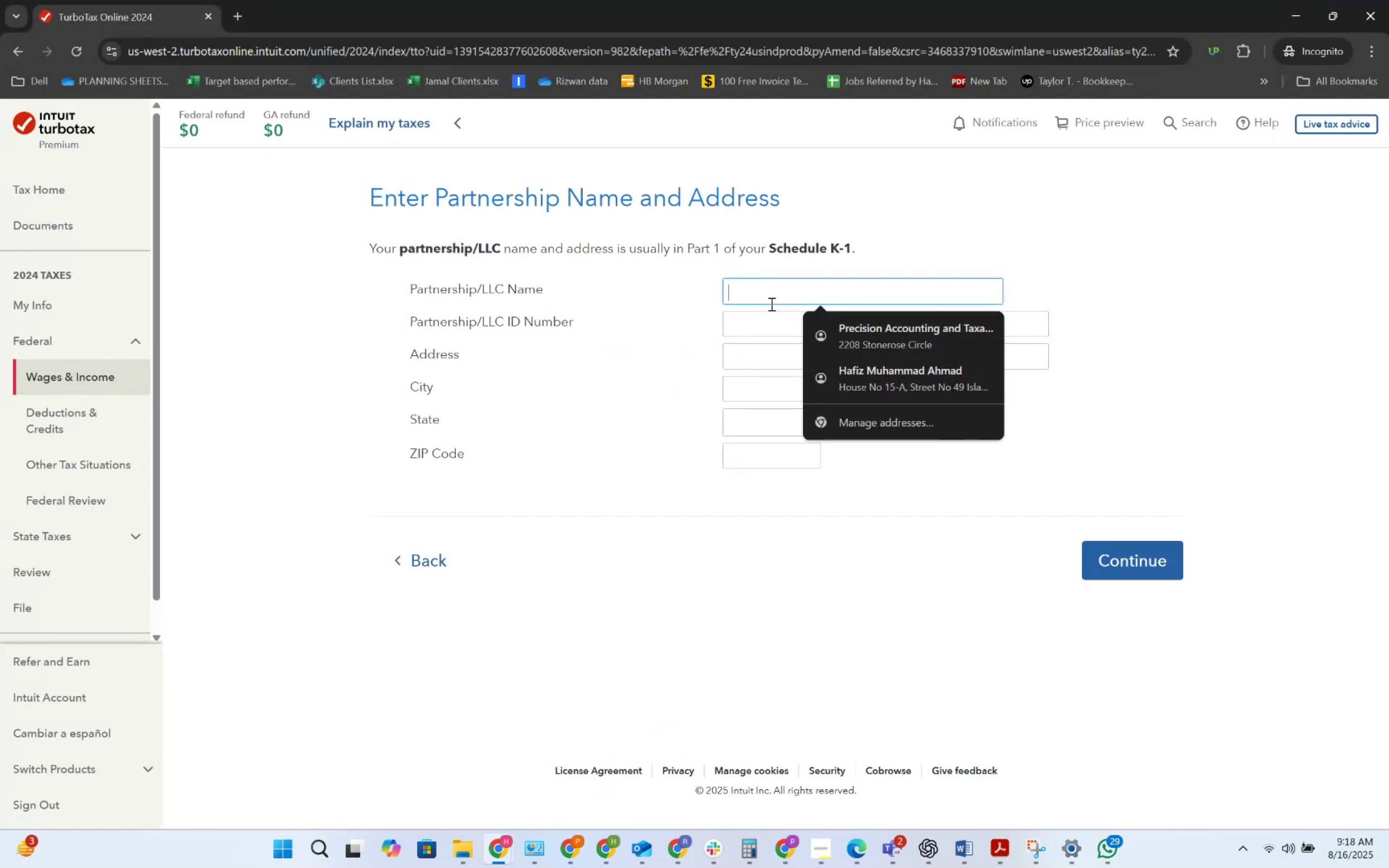 
key(Alt+Tab)
 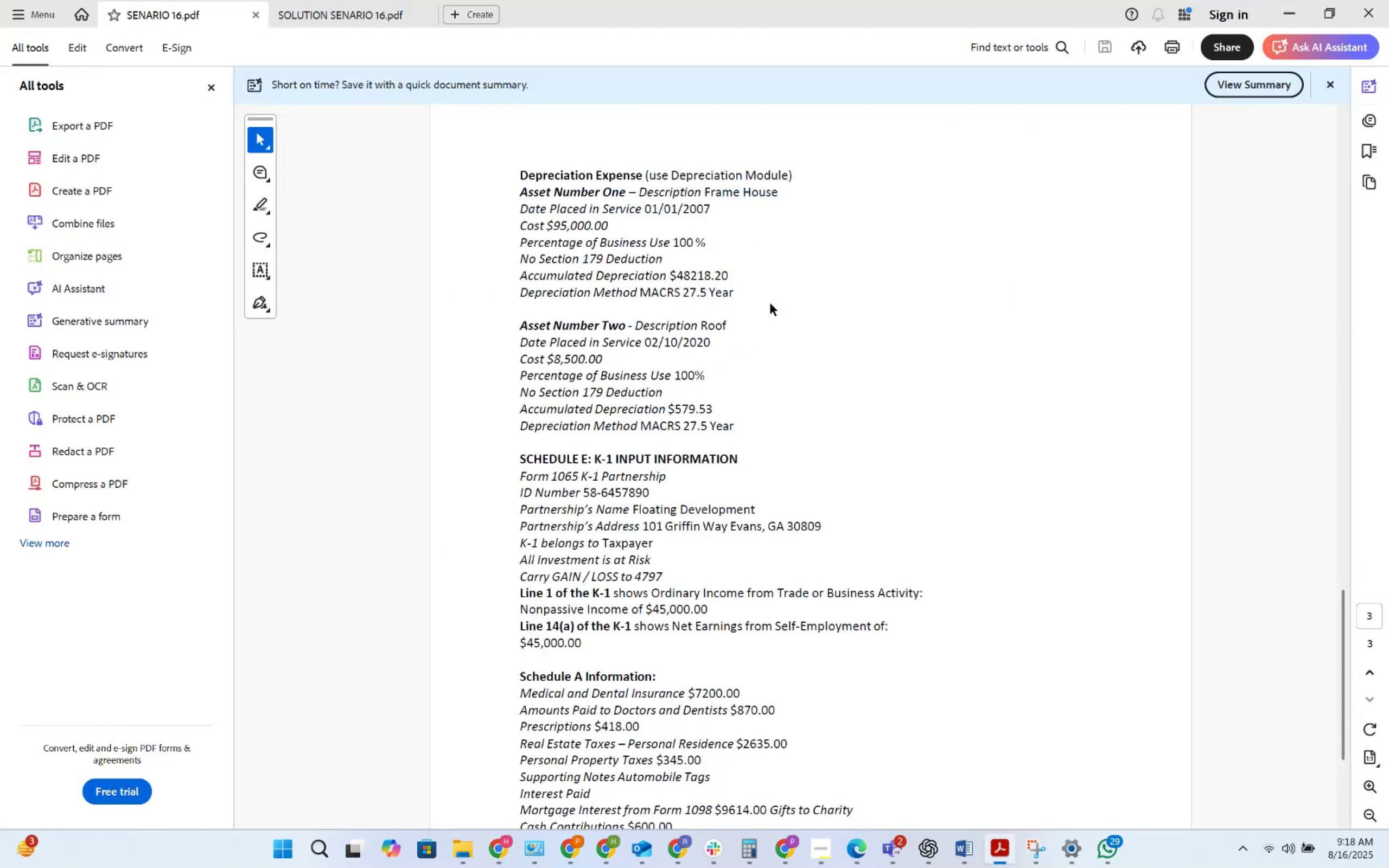 
key(Alt+AltLeft)
 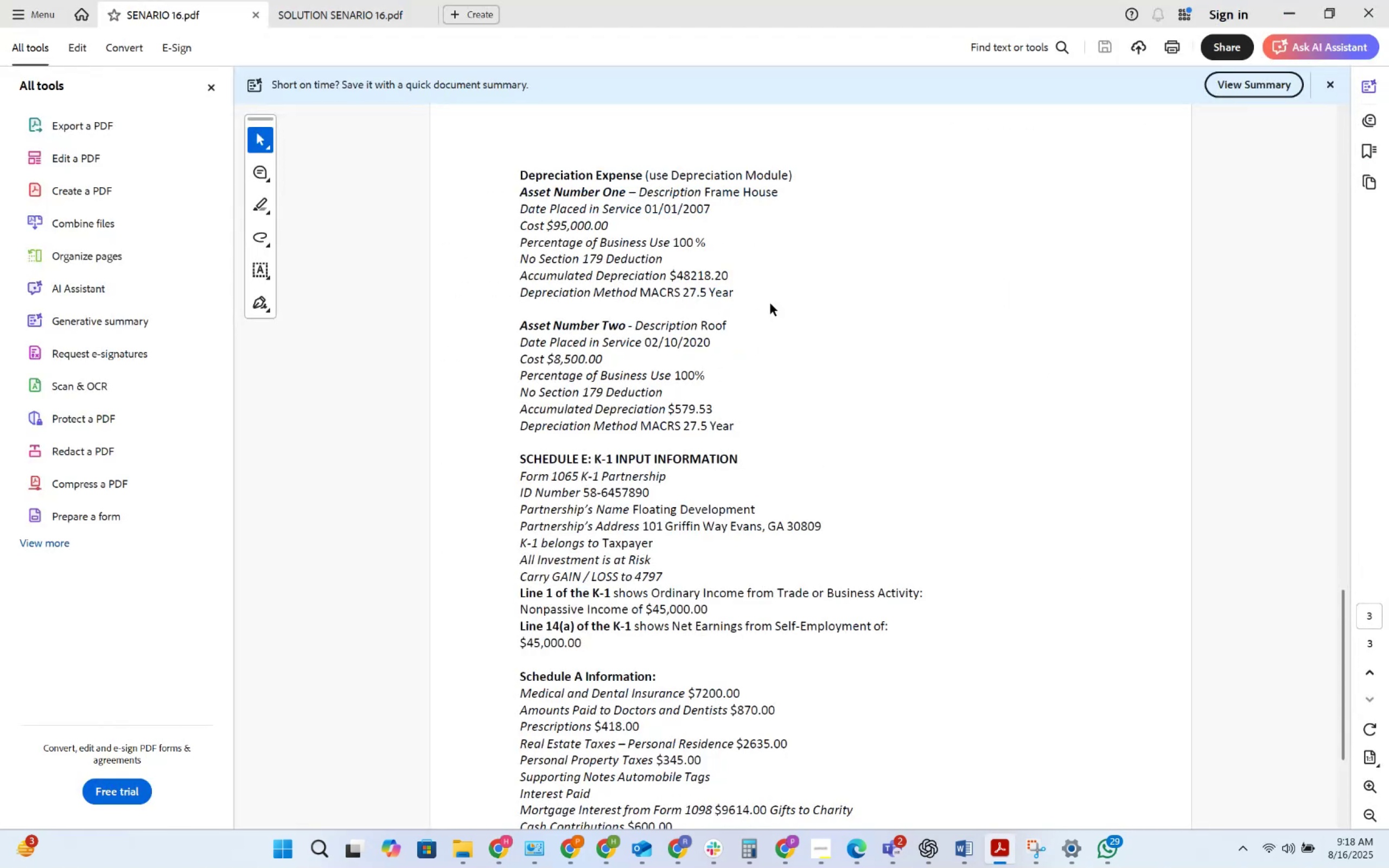 
key(Tab)
type(Floating Development)
key(Tab)
 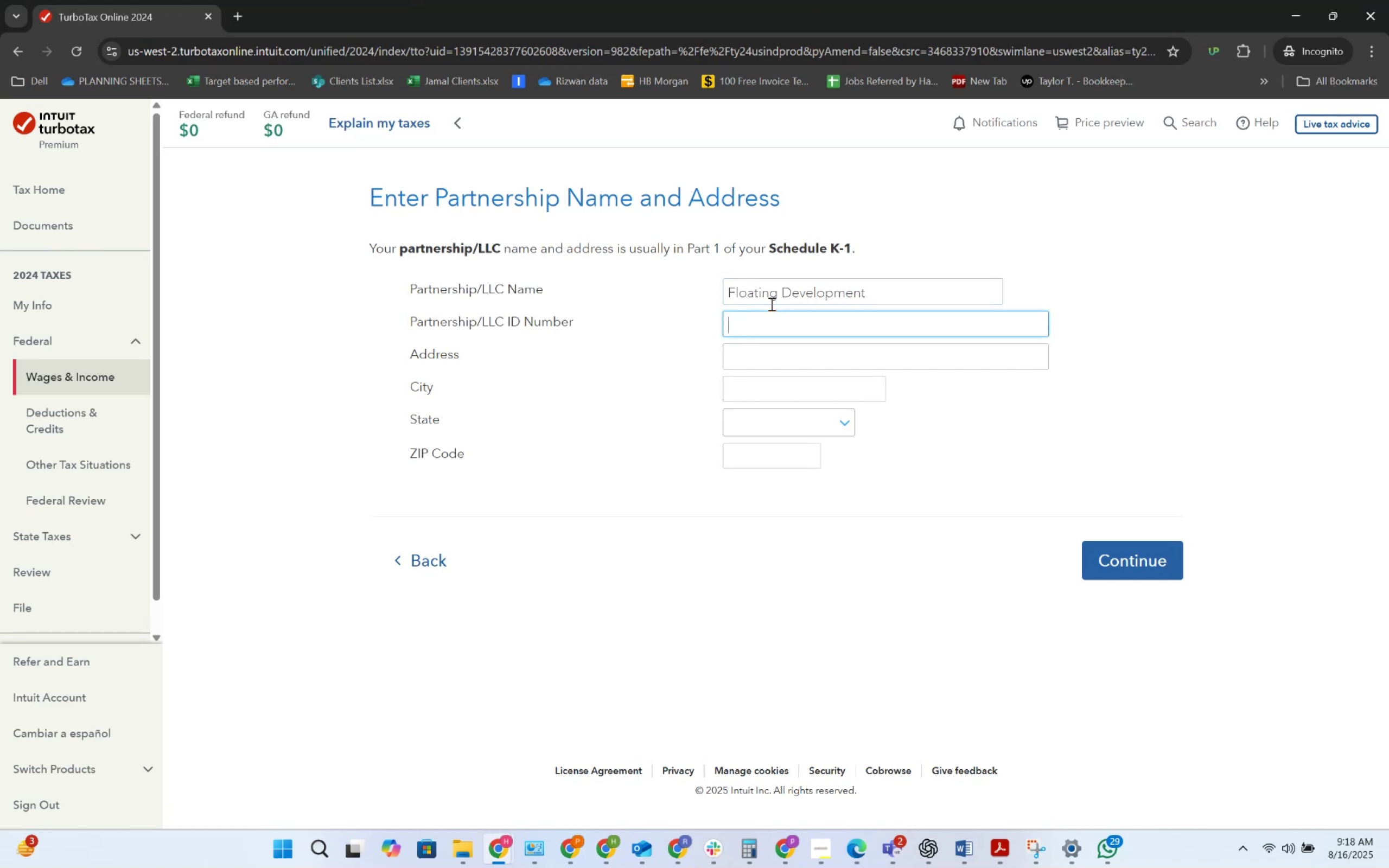 
 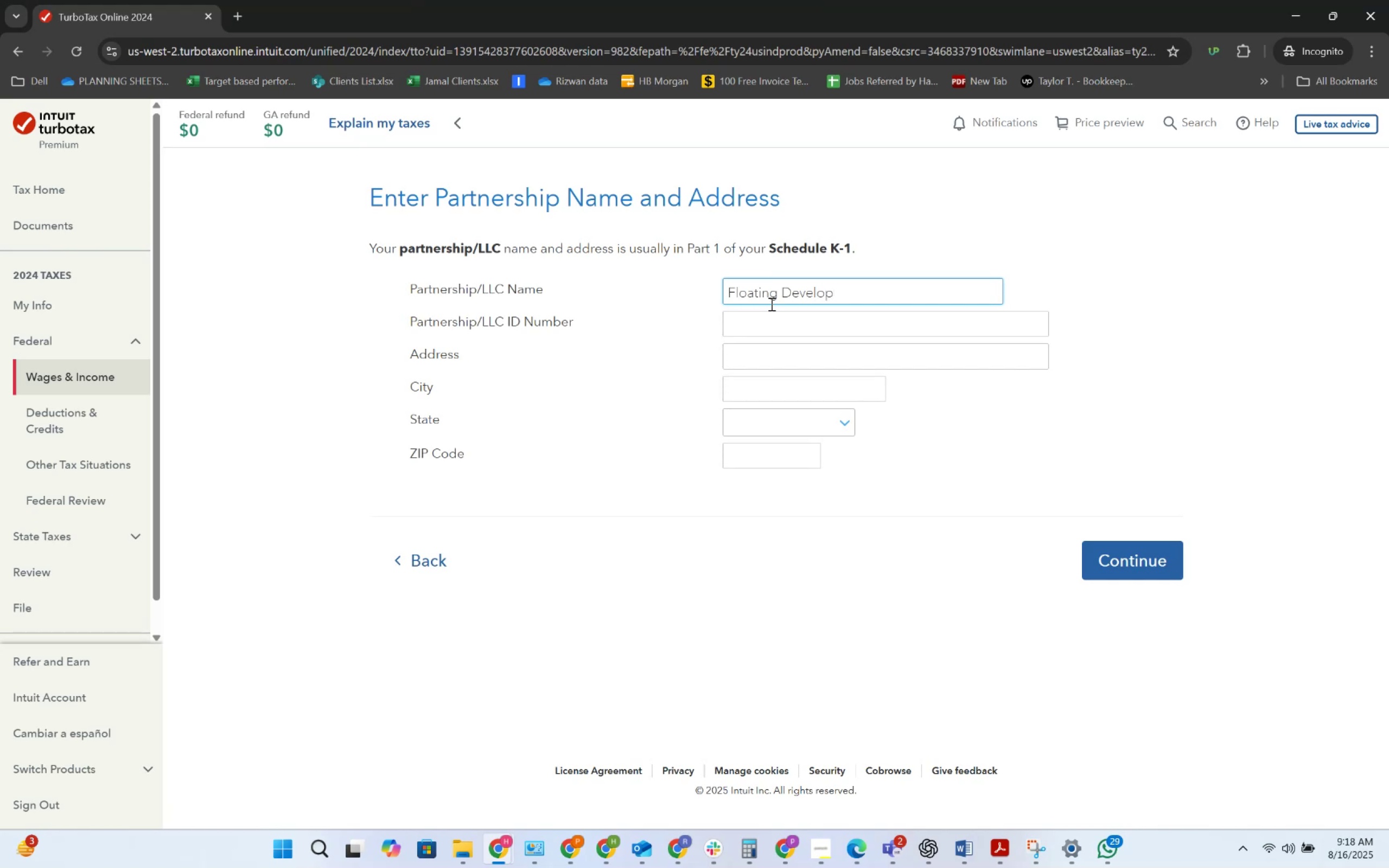 
key(Alt+AltLeft)
 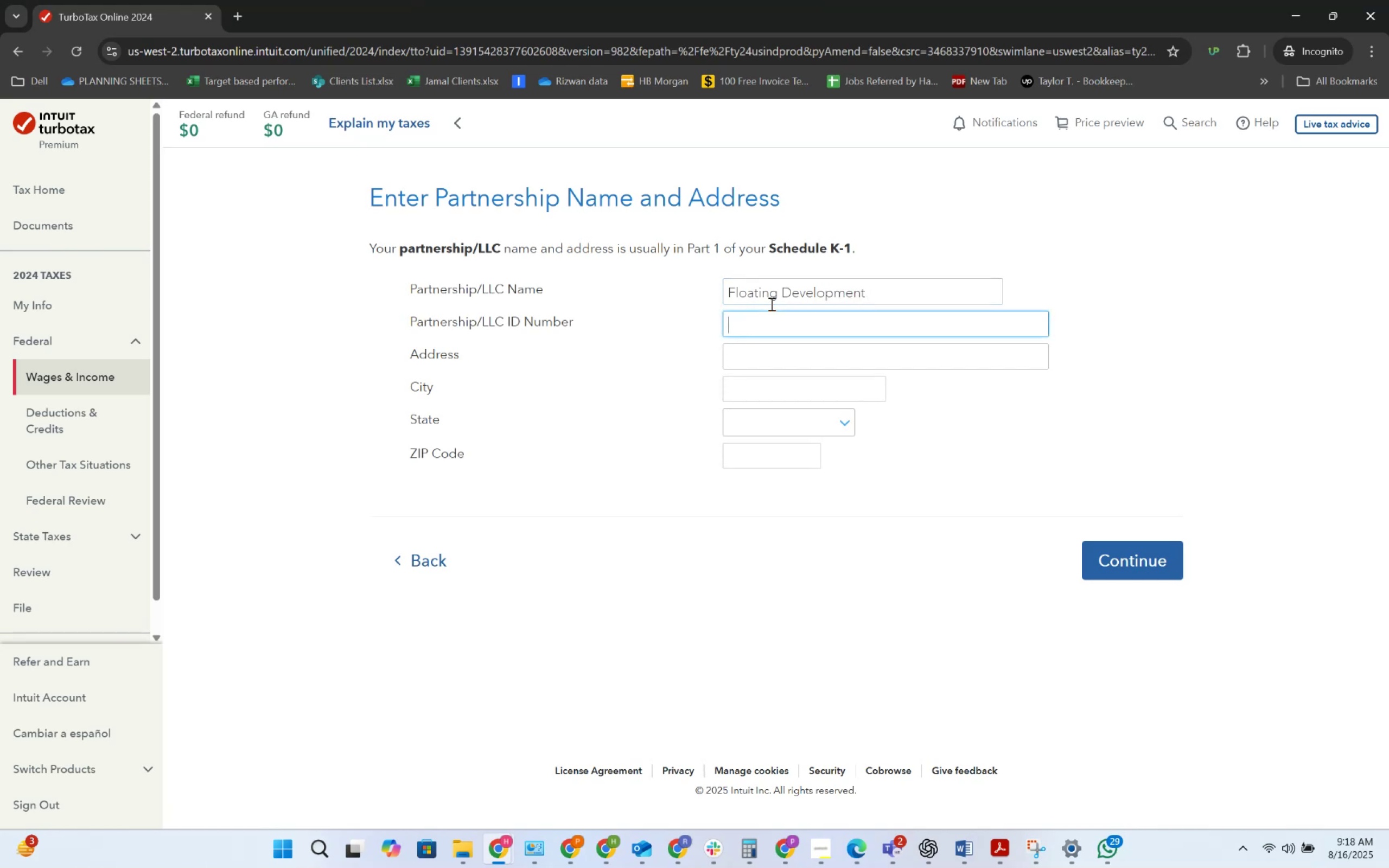 
key(Alt+Tab)
 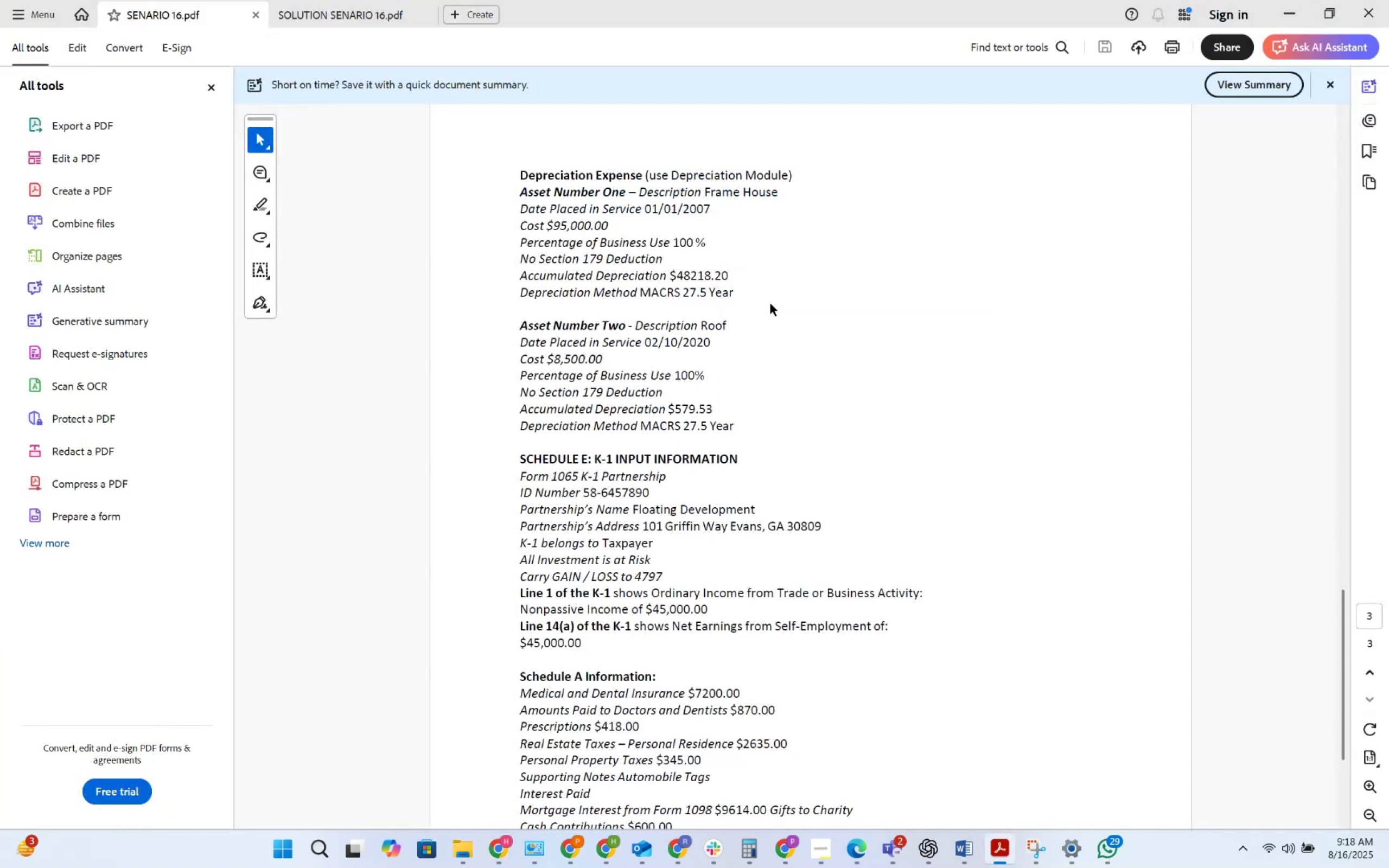 
key(Alt+AltLeft)
 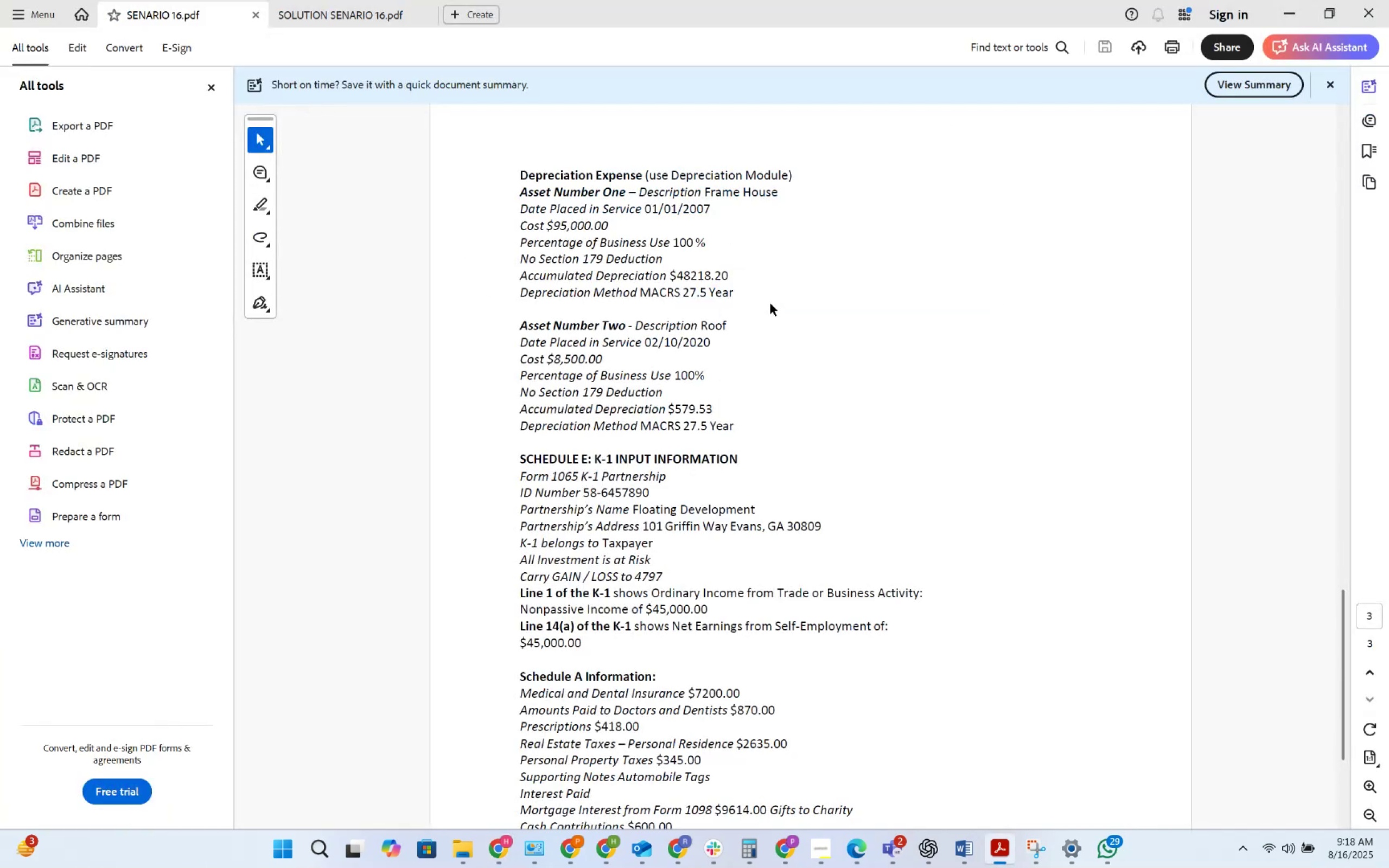 
key(Alt+Tab)
 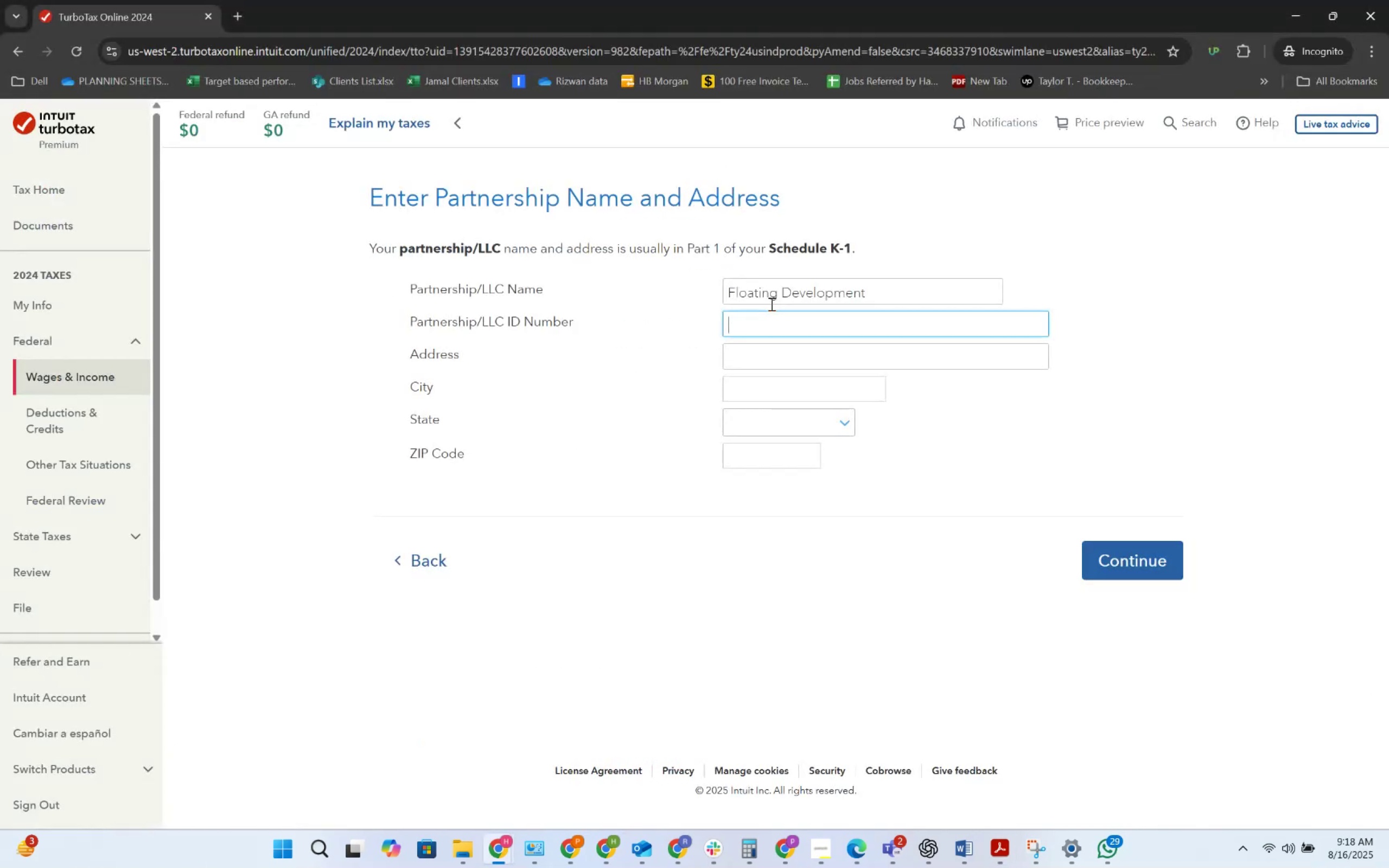 
key(Numpad5)
 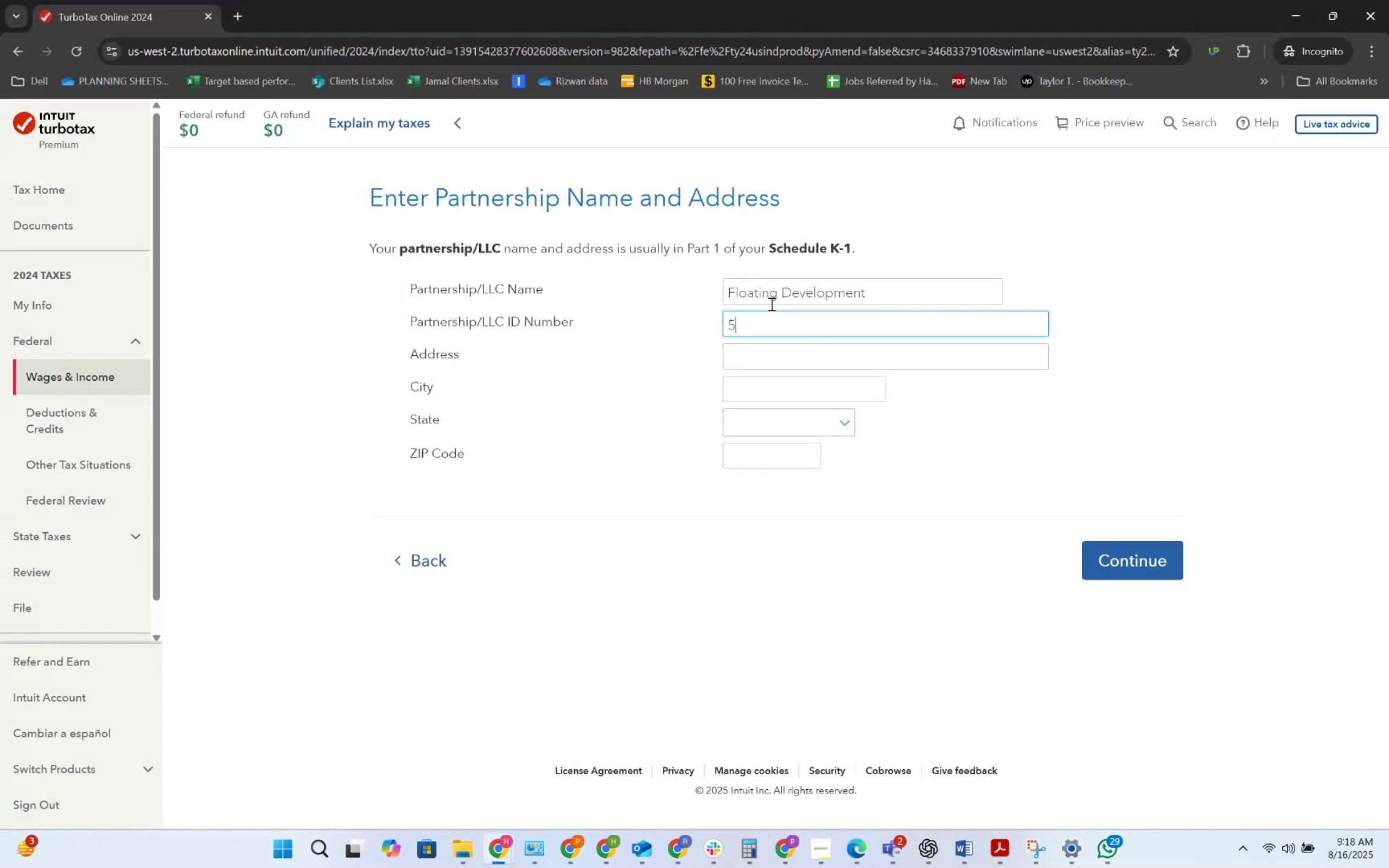 
key(Numpad8)
 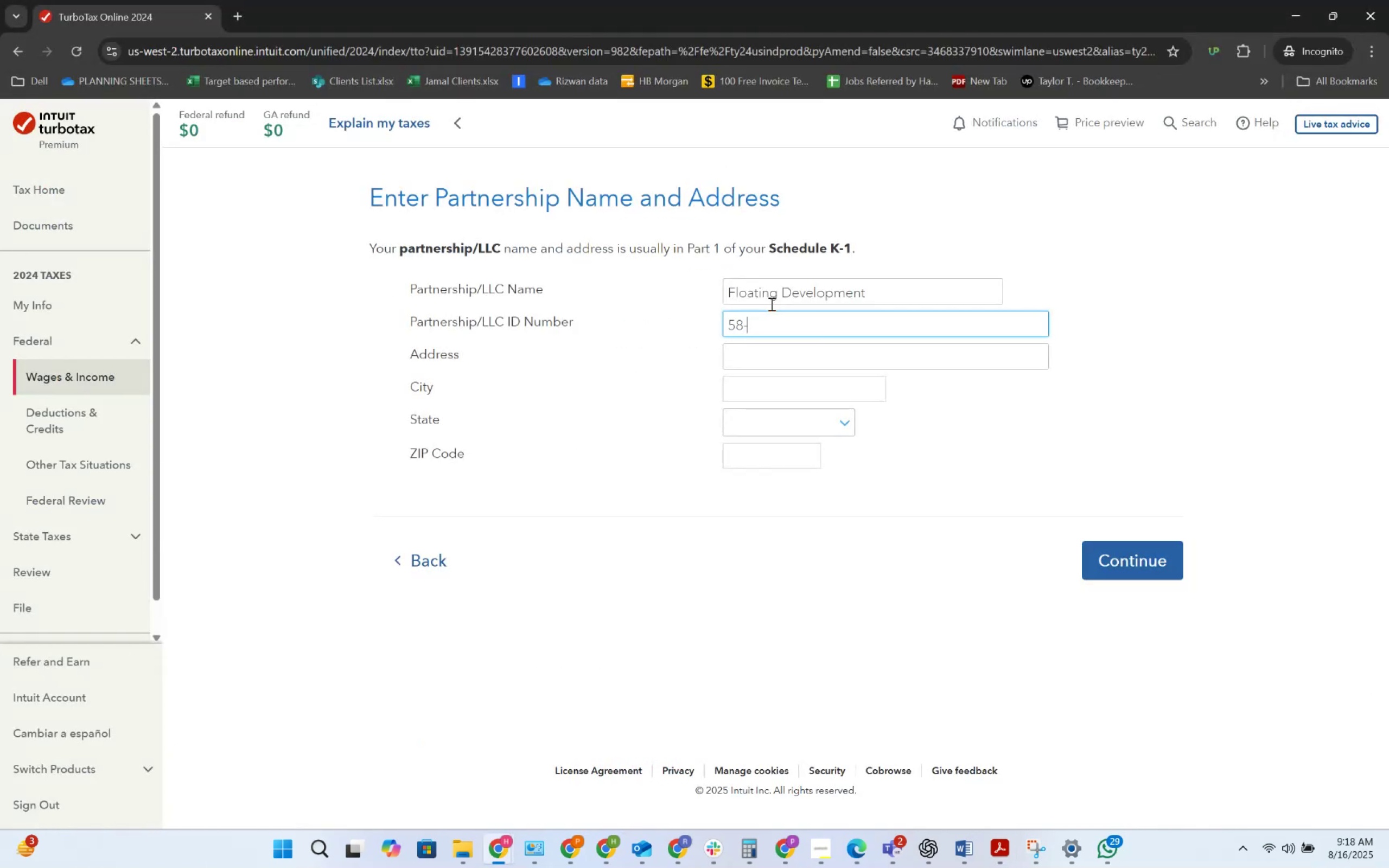 
key(Alt+AltLeft)
 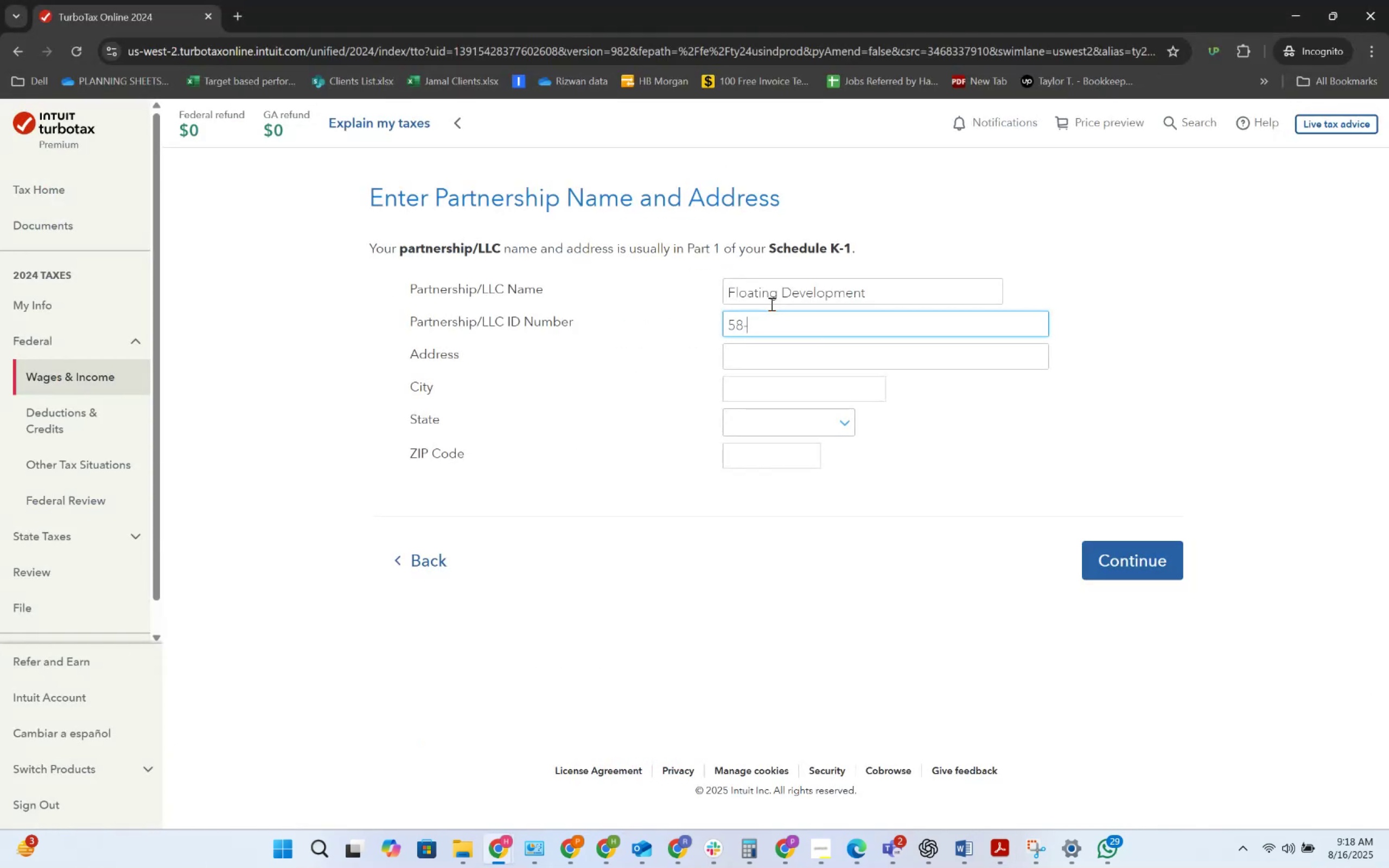 
key(Alt+Tab)
 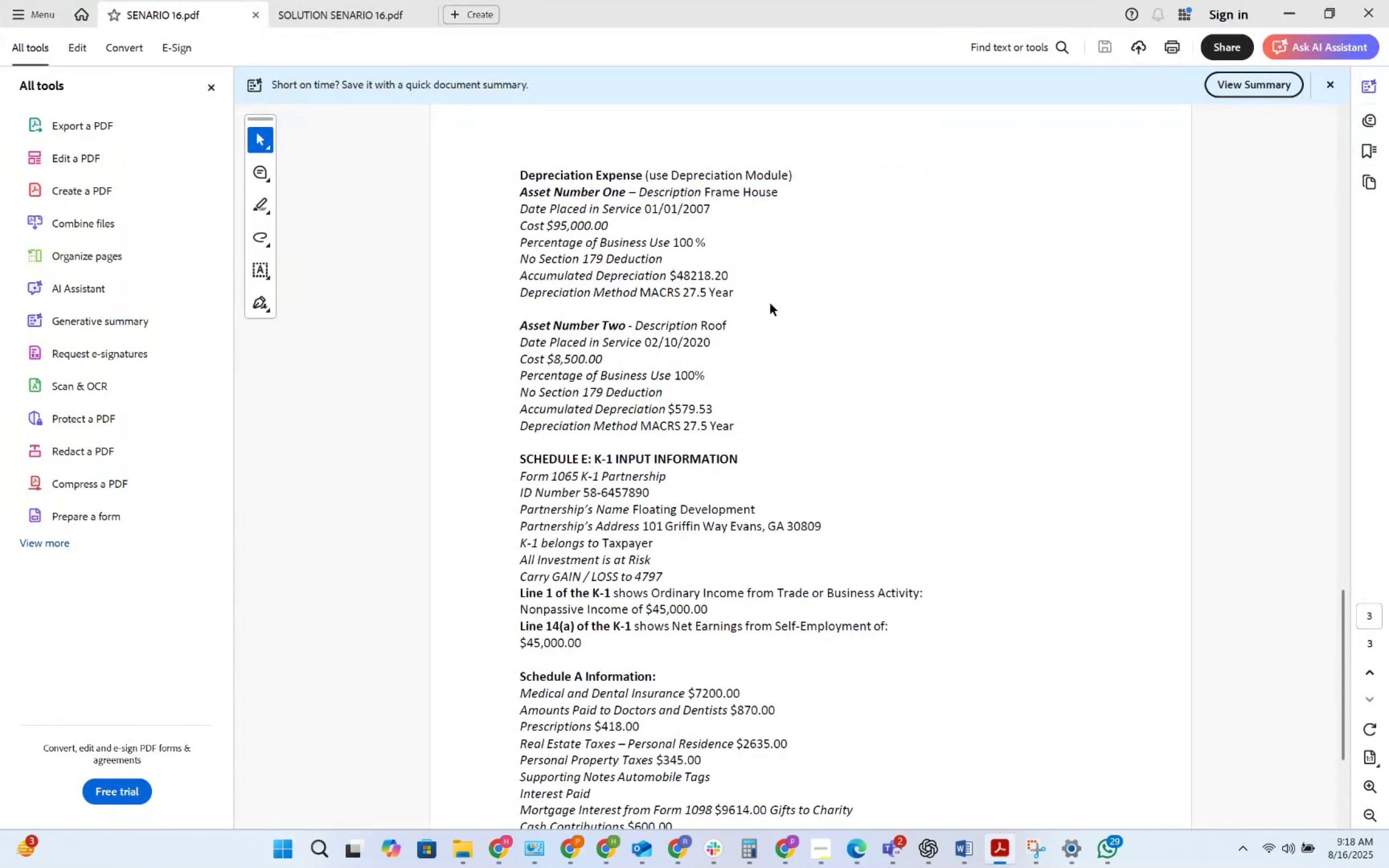 
key(Alt+AltLeft)
 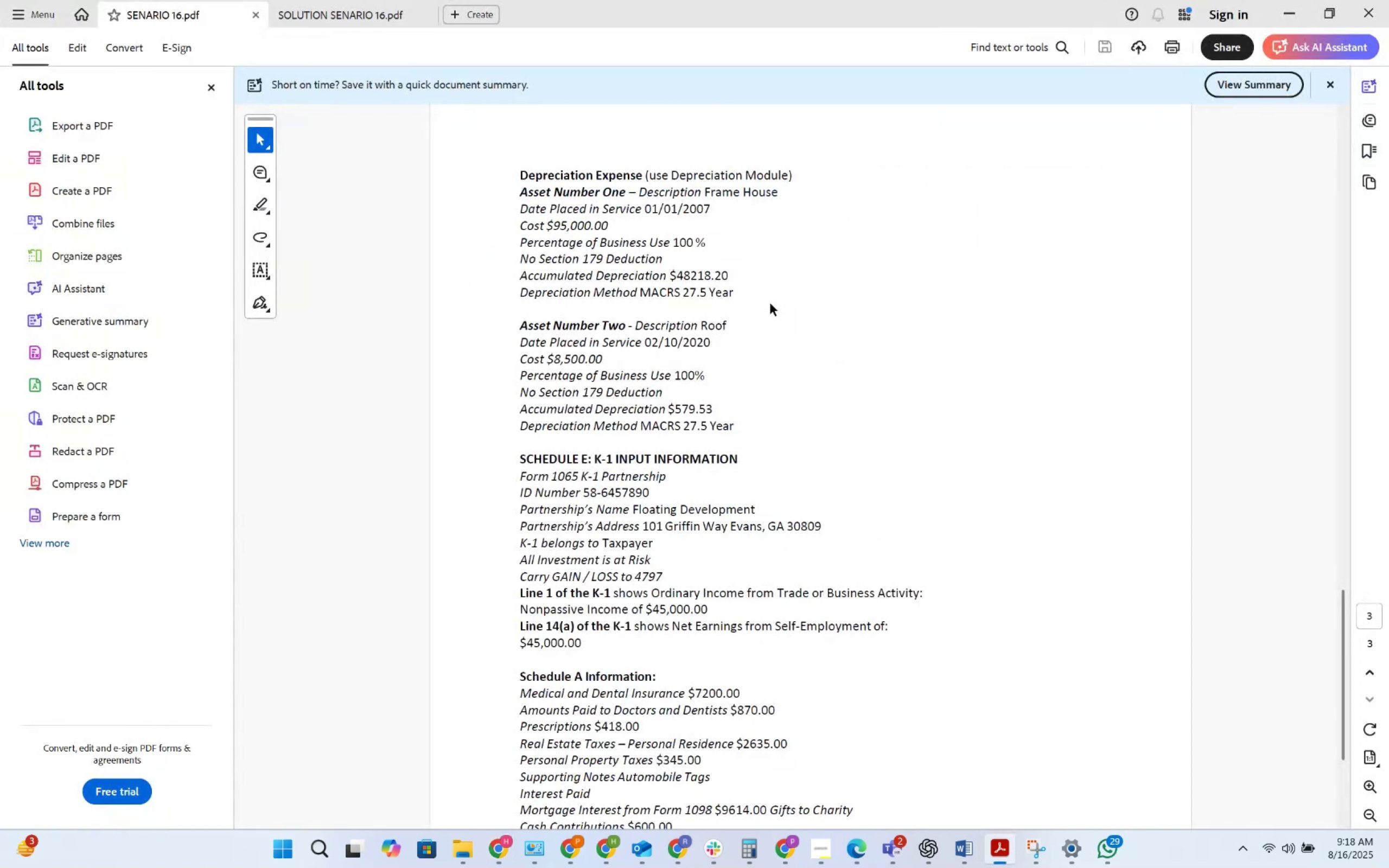 
key(Alt+Tab)
 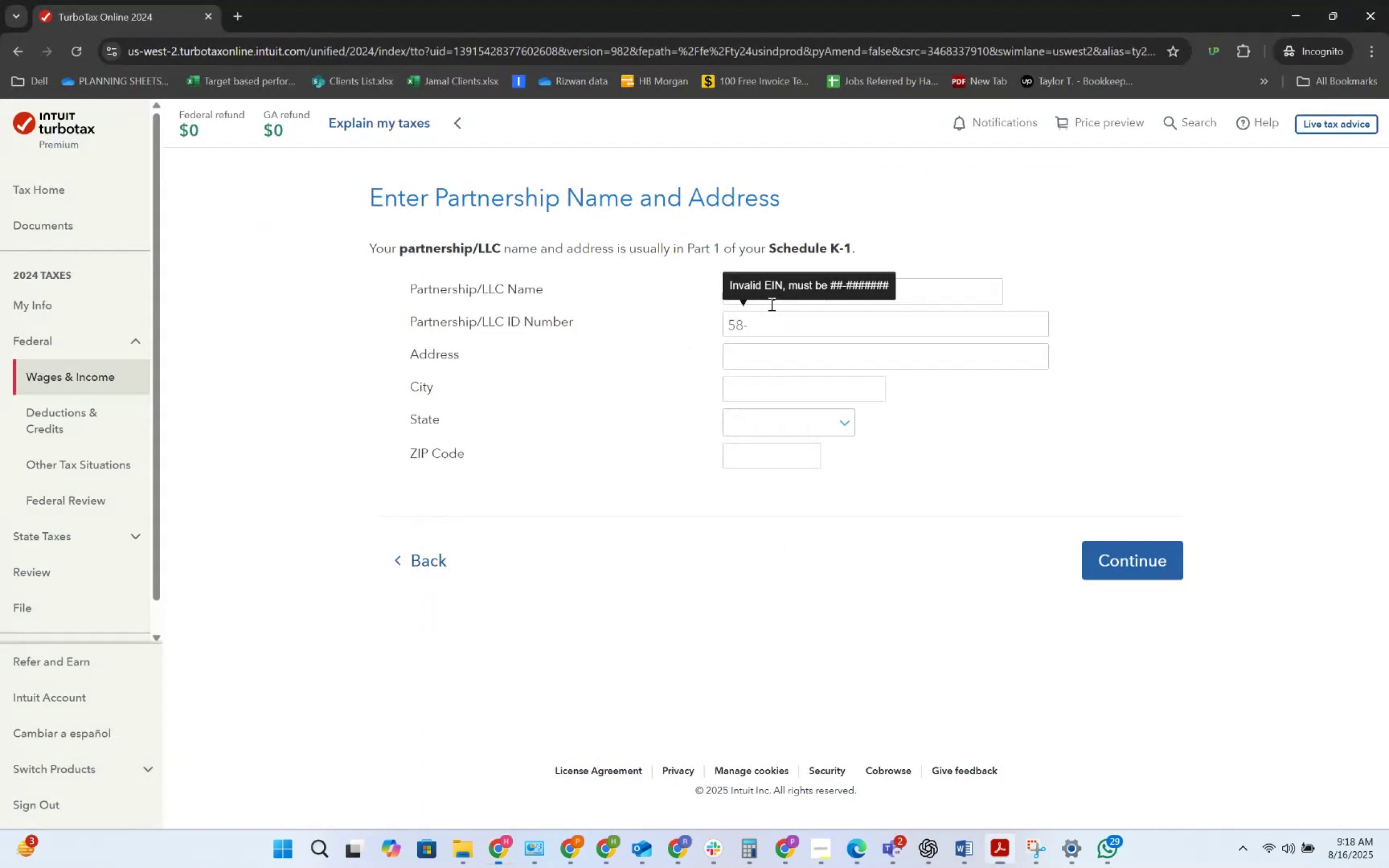 
key(Numpad6)
 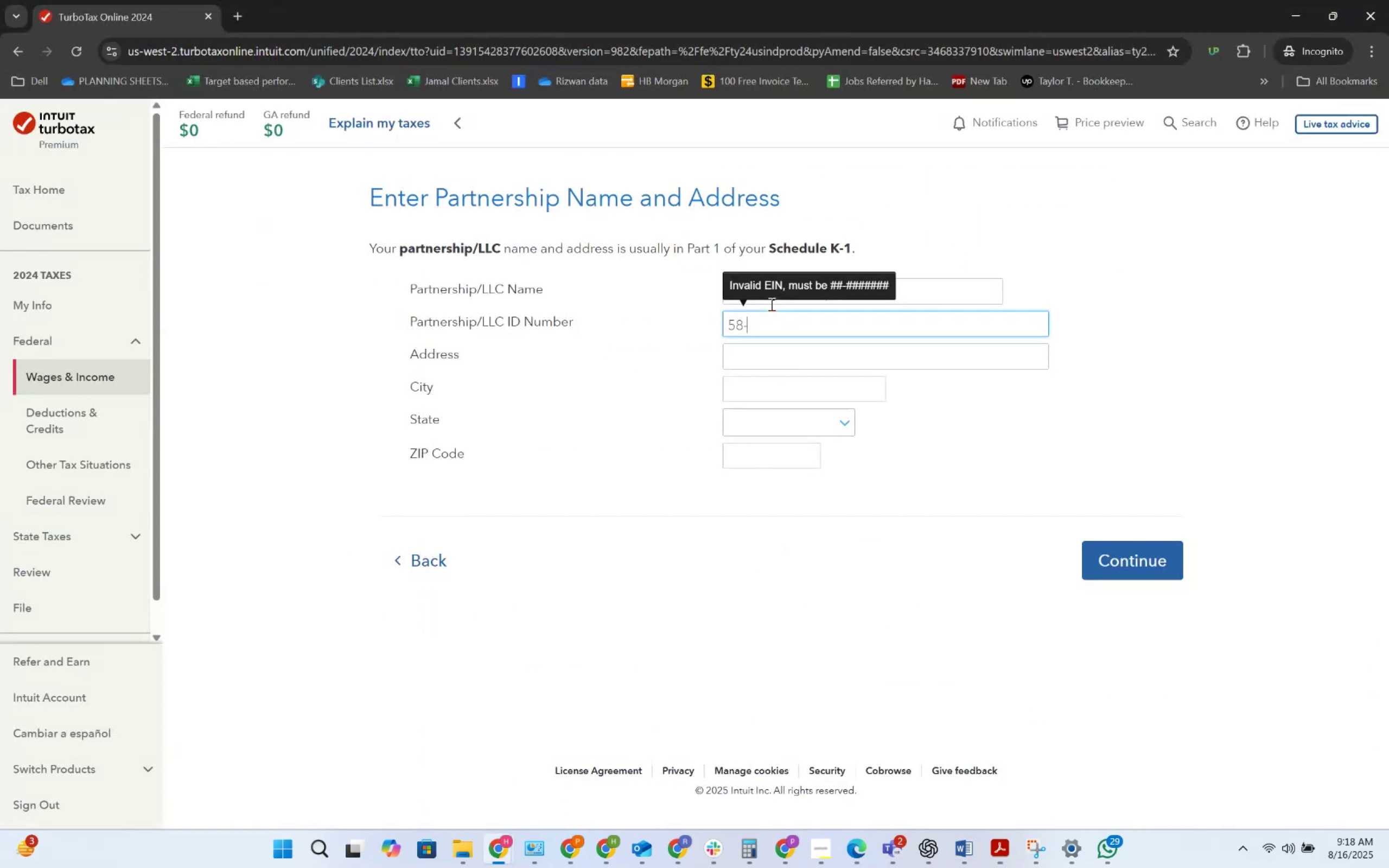 
key(Numpad4)
 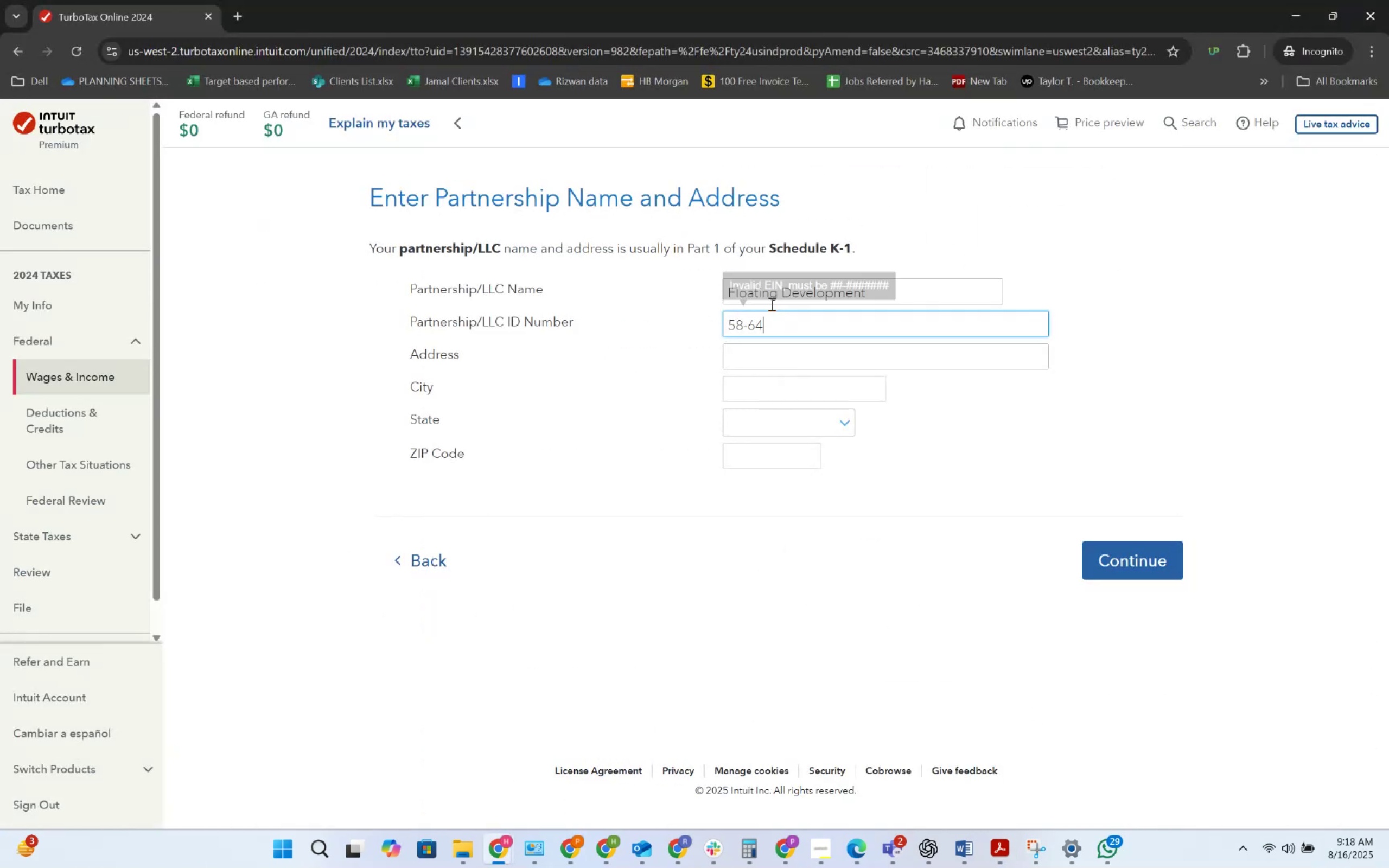 
key(Numpad5)
 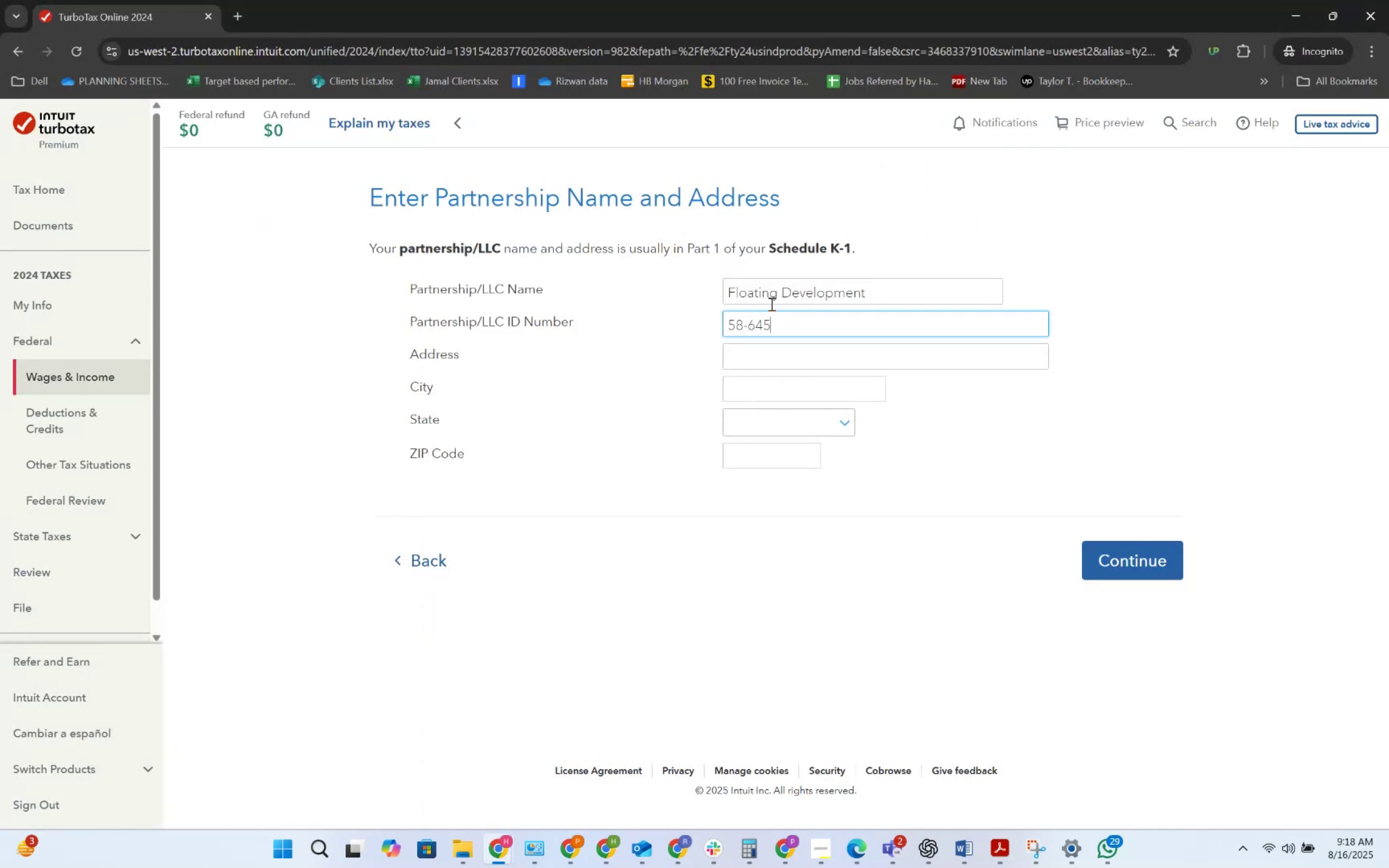 
key(Alt+AltLeft)
 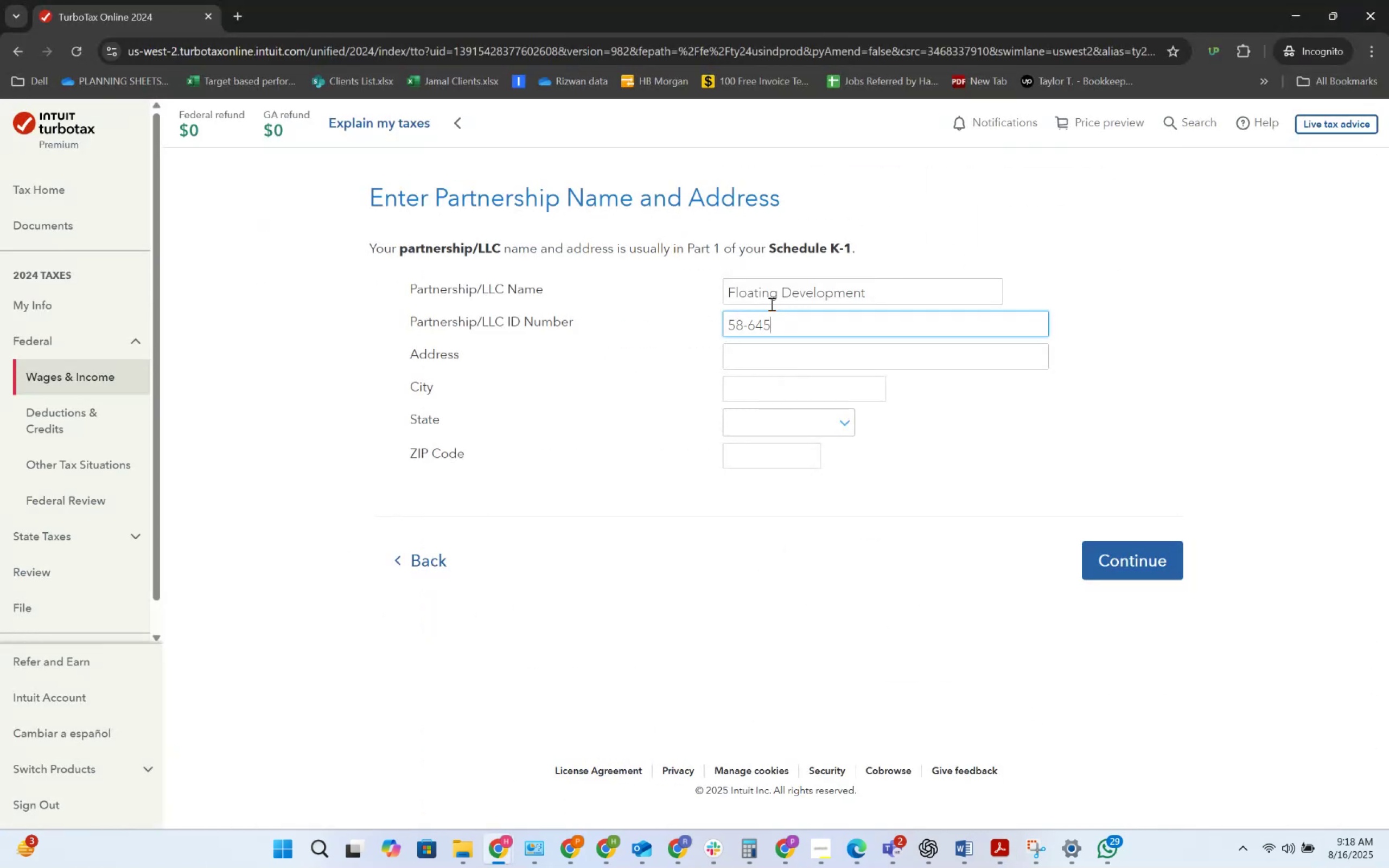 
key(Alt+Tab)
 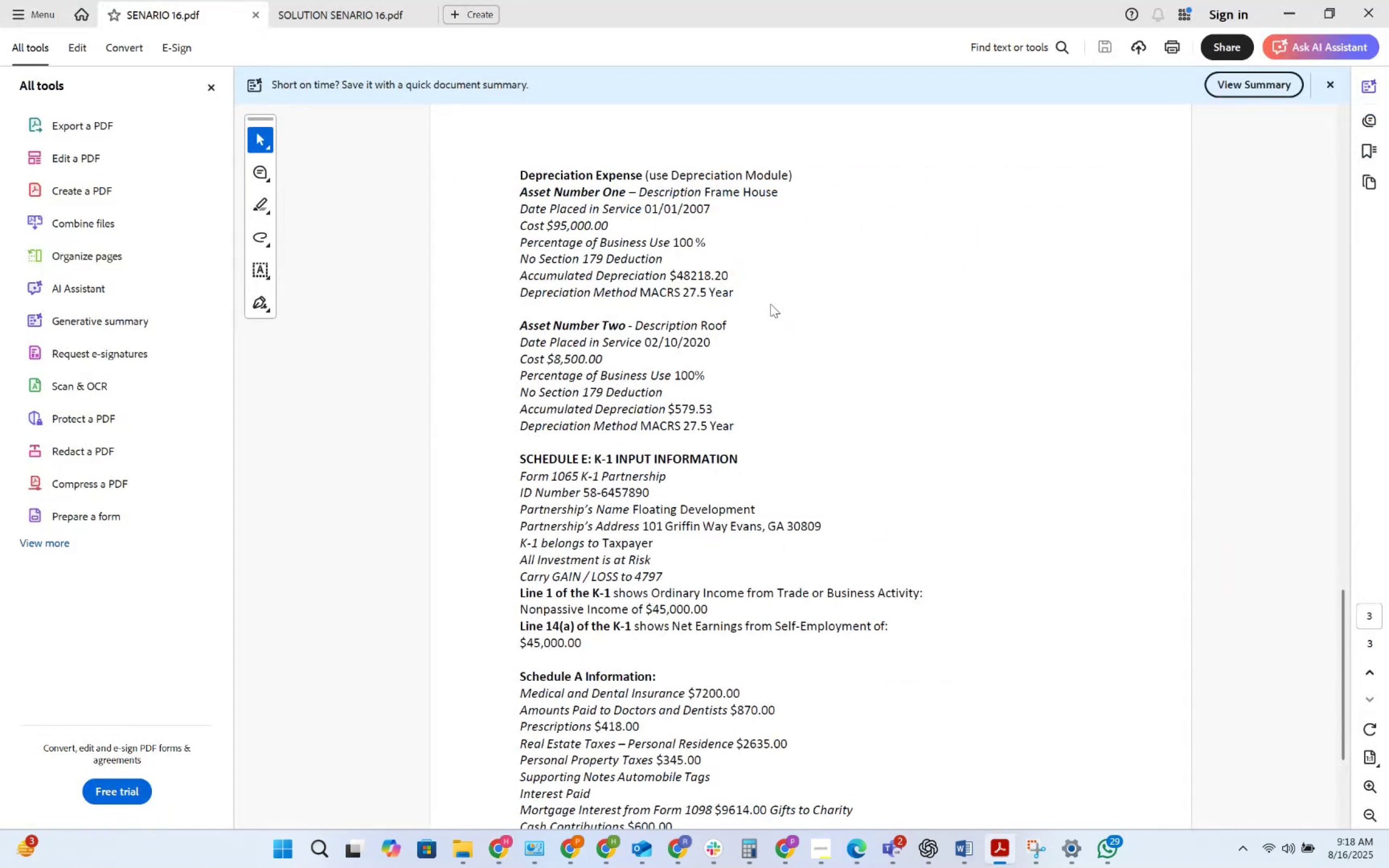 
key(Alt+AltLeft)
 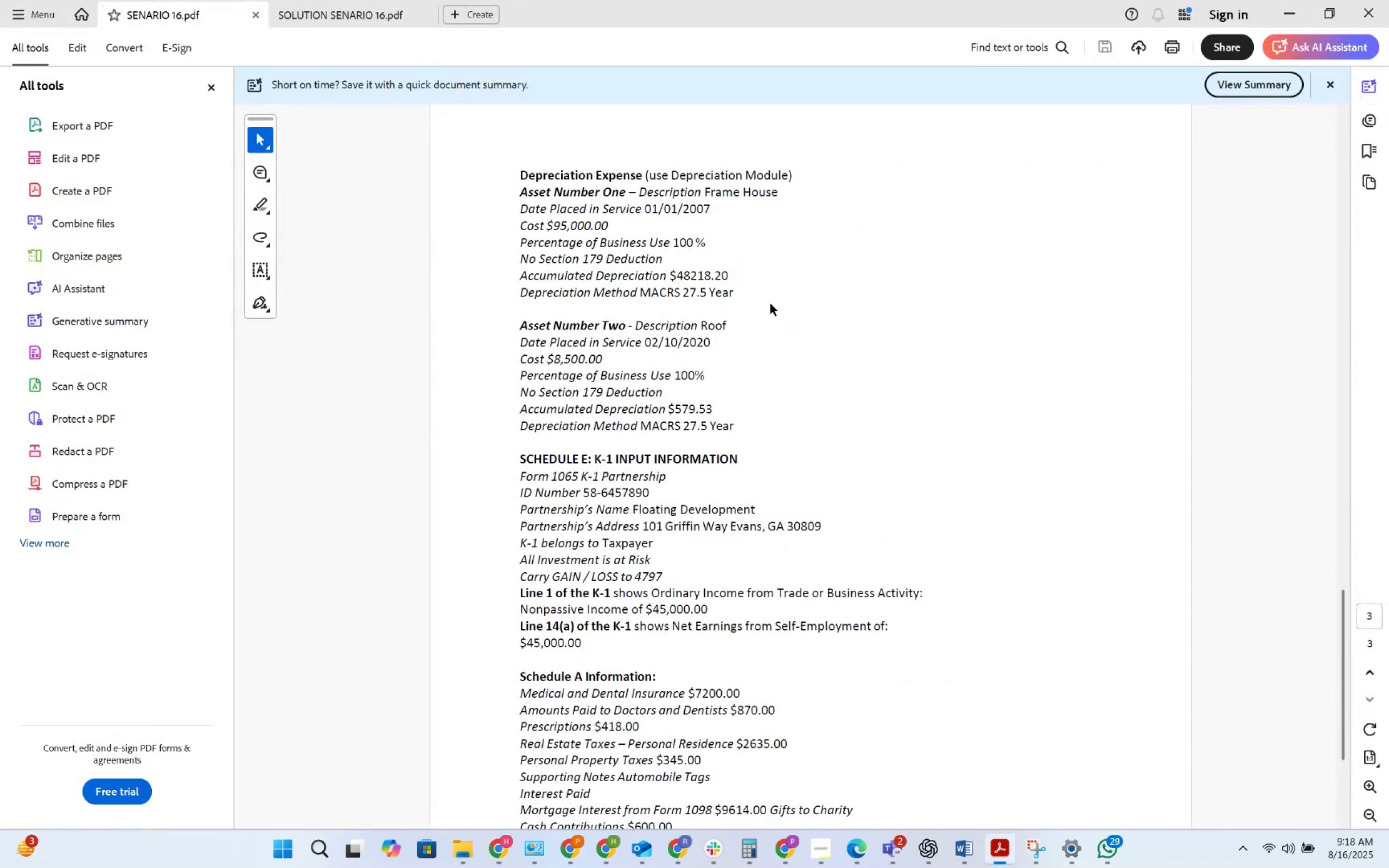 
key(Alt+Tab)
 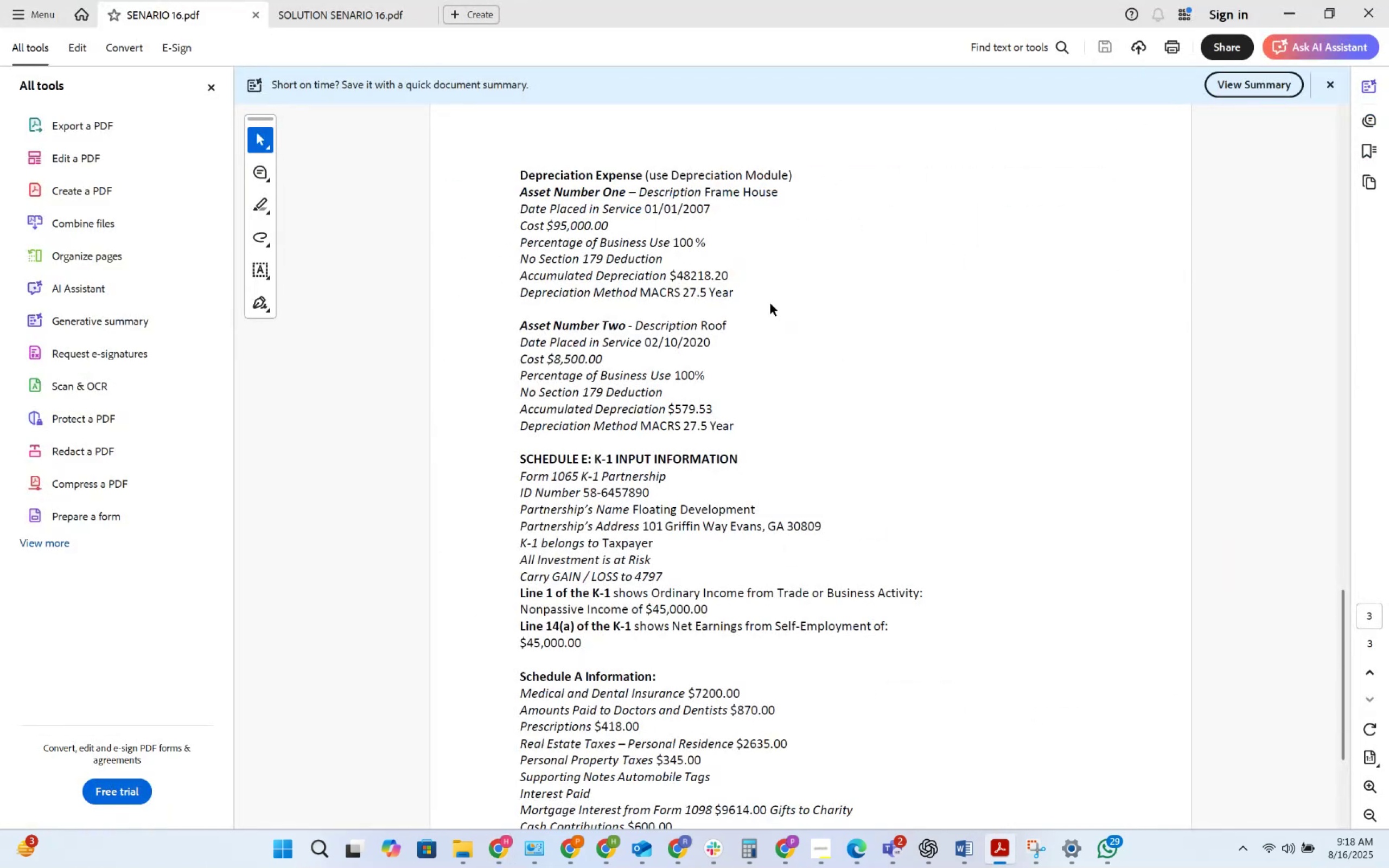 
key(Numpad7)
 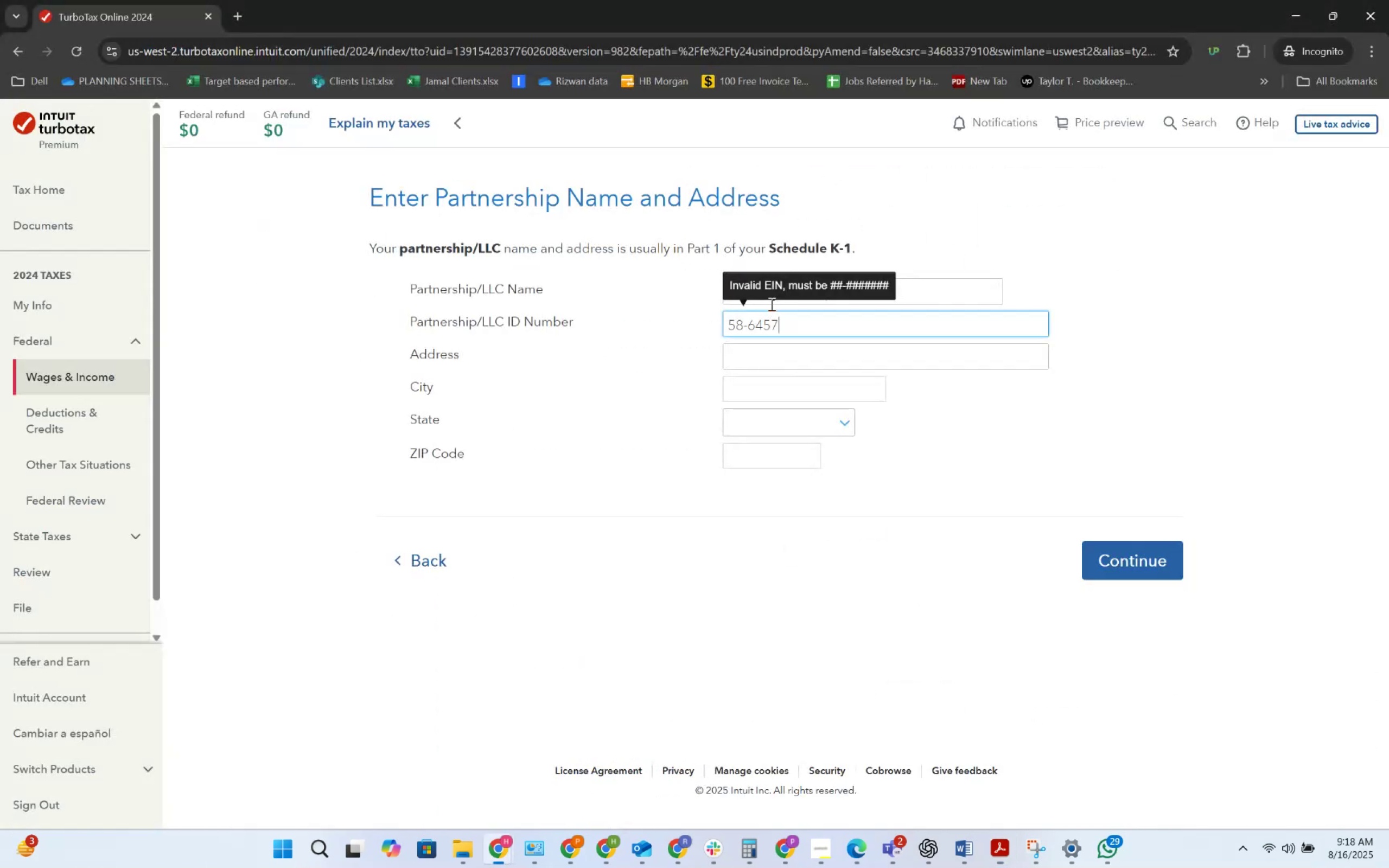 
key(Numpad8)
 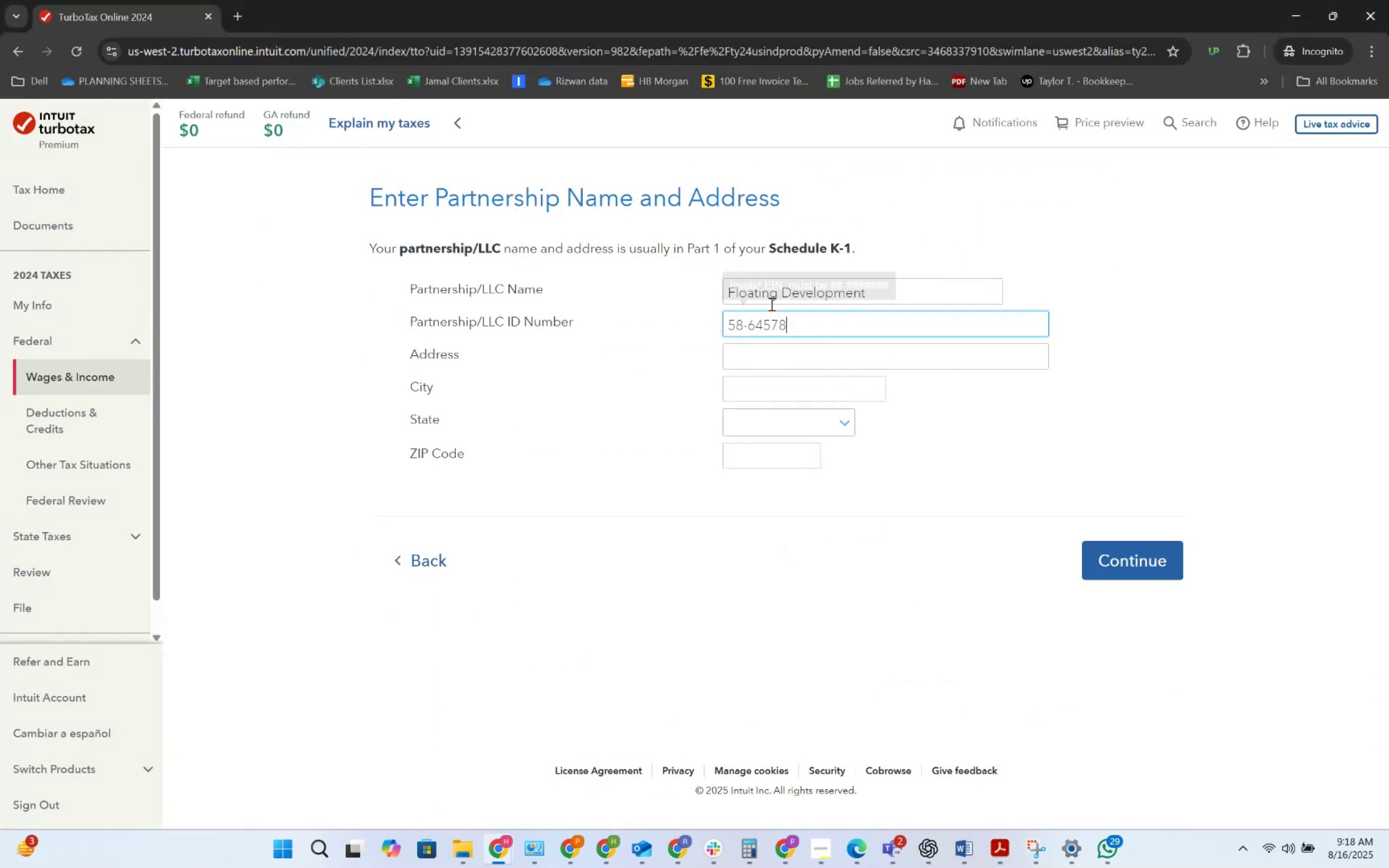 
key(Numpad9)
 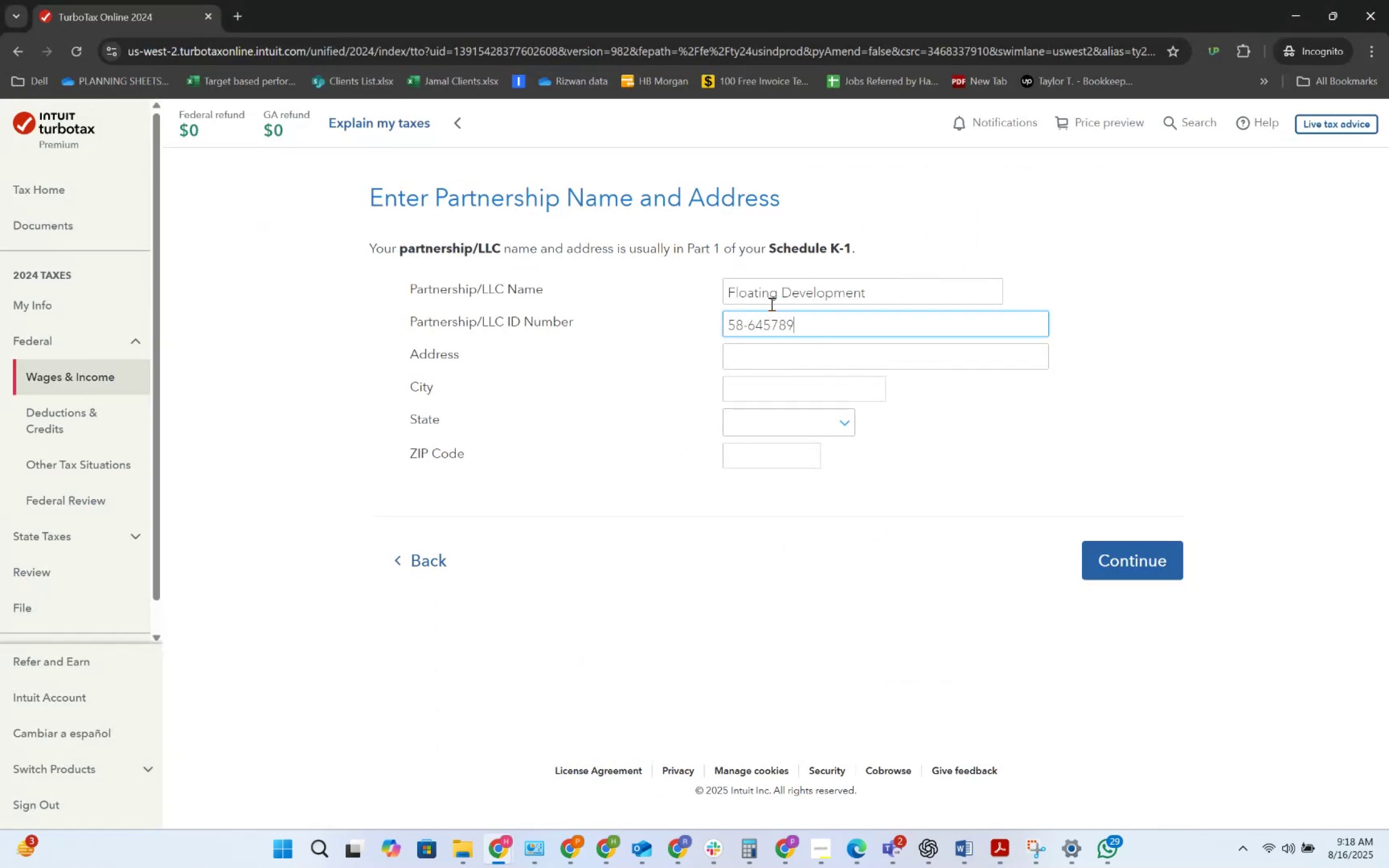 
key(Numpad0)
 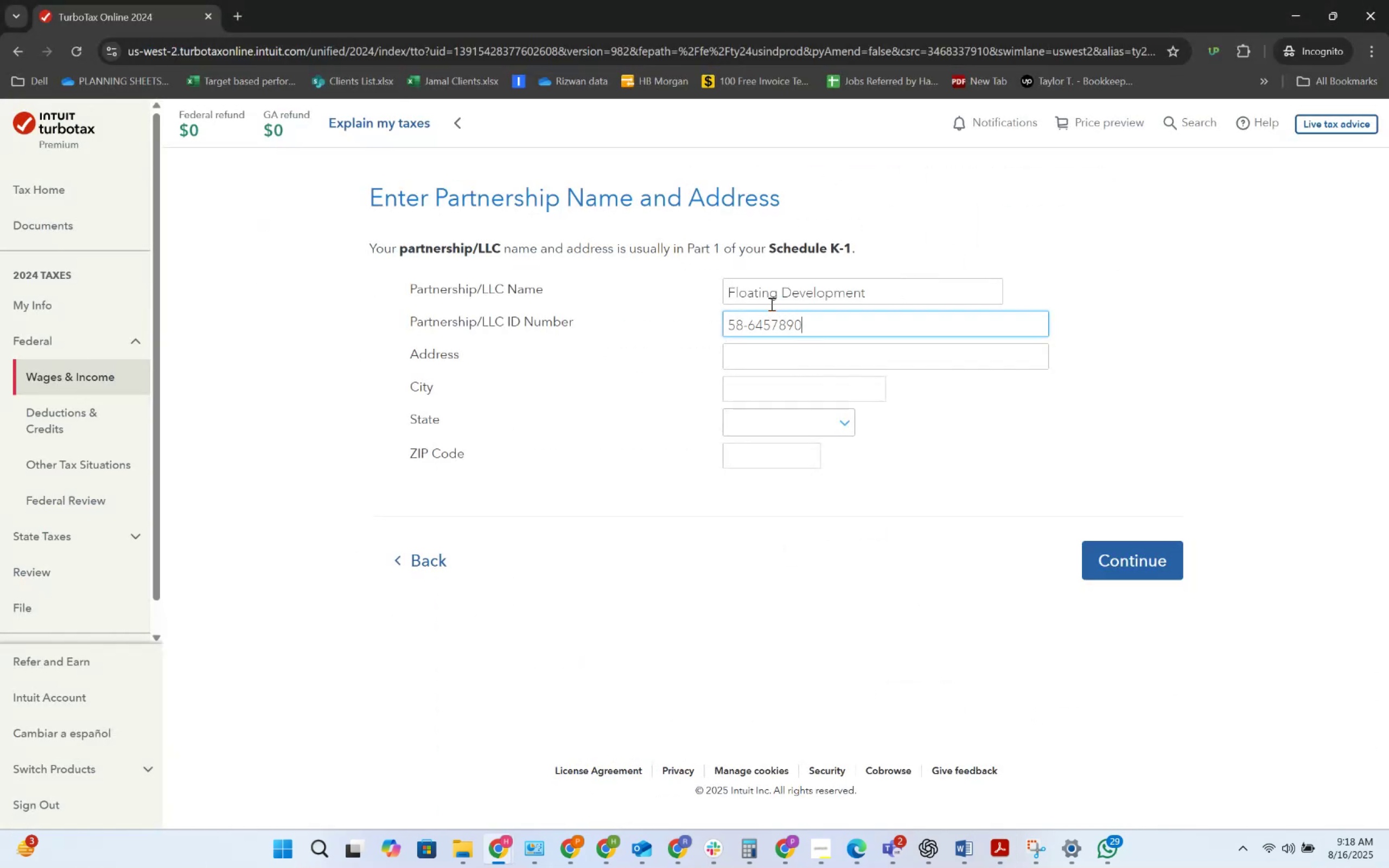 
key(Tab)
 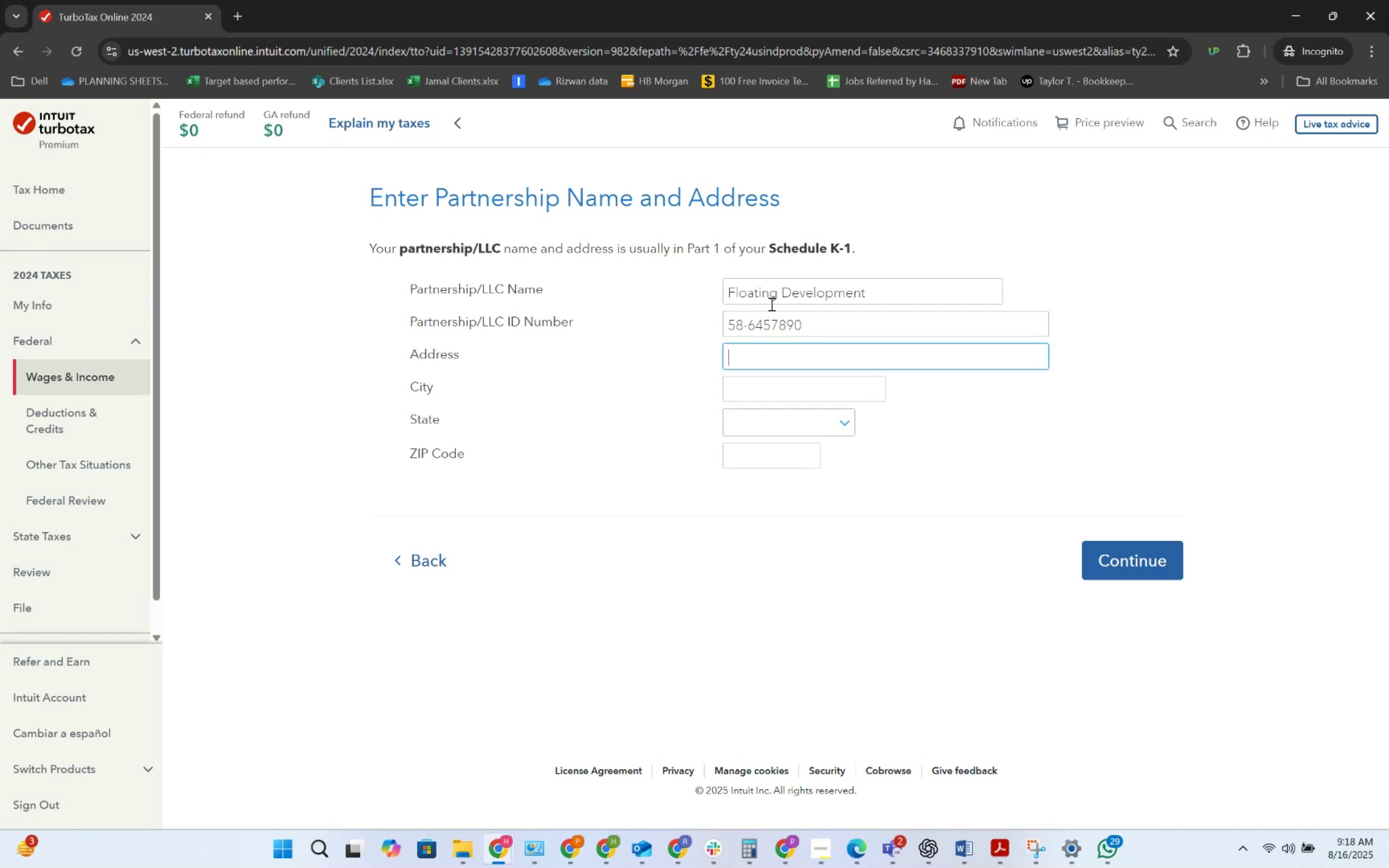 
key(Alt+AltLeft)
 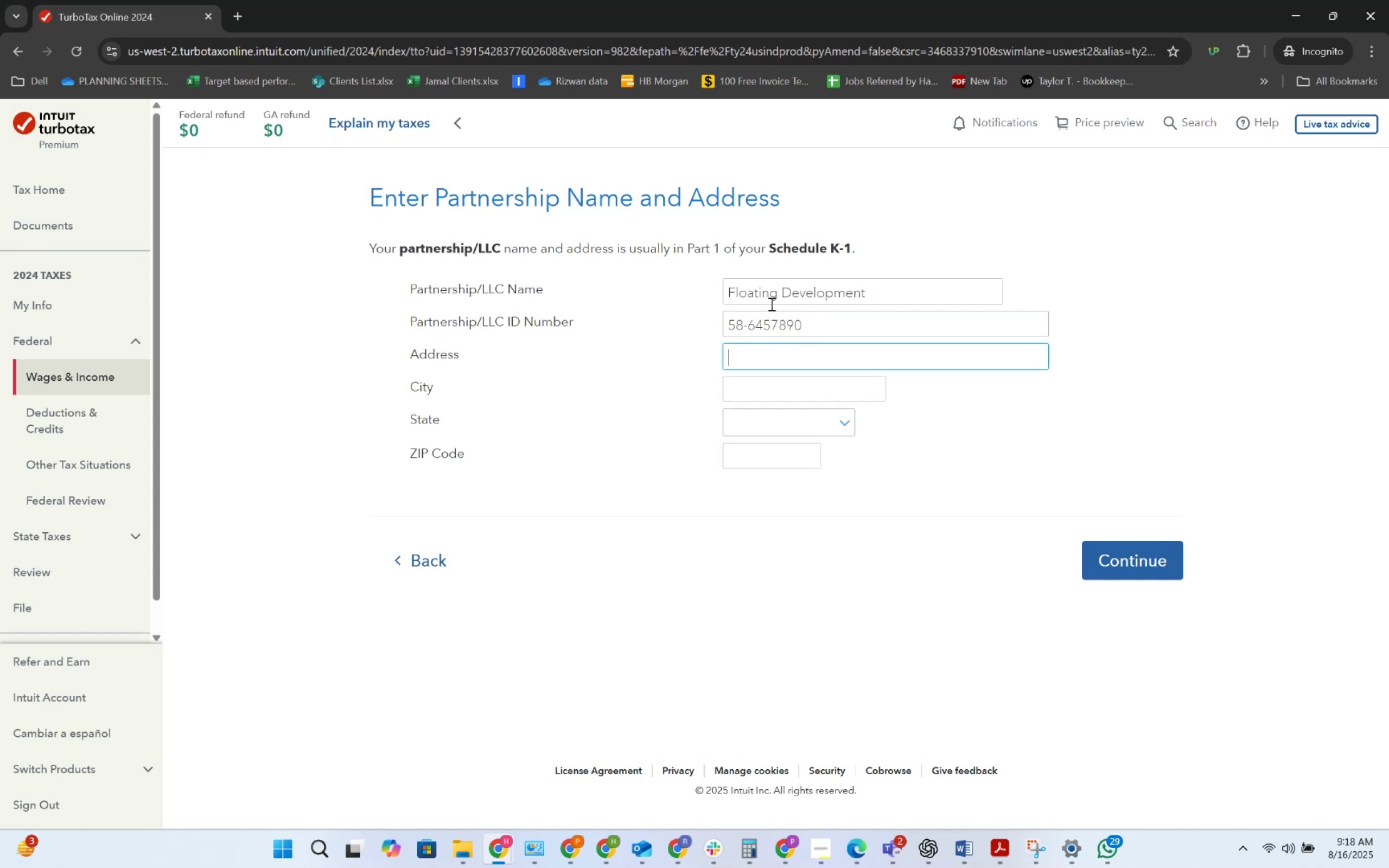 
key(Alt+Tab)
 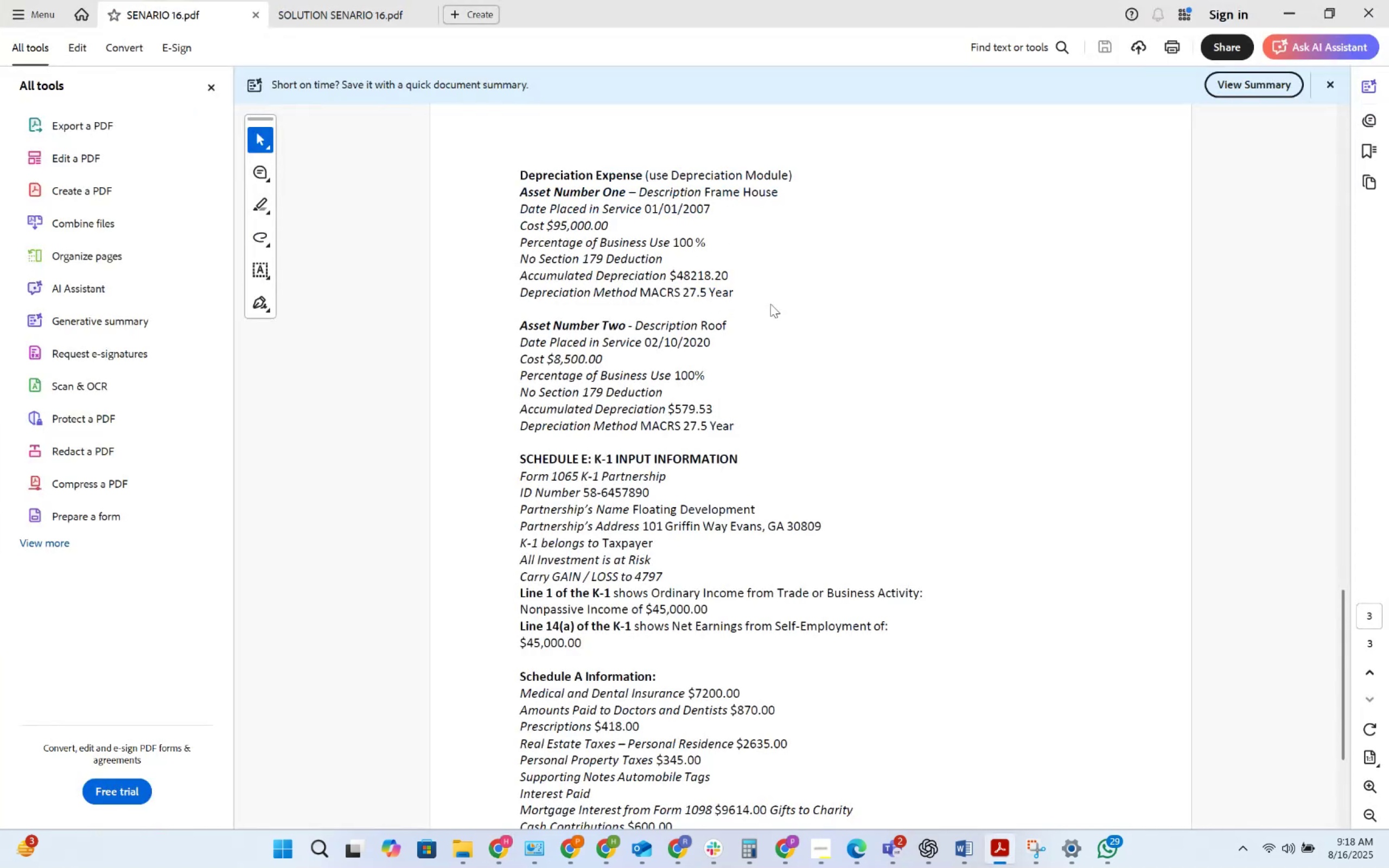 
key(Alt+AltLeft)
 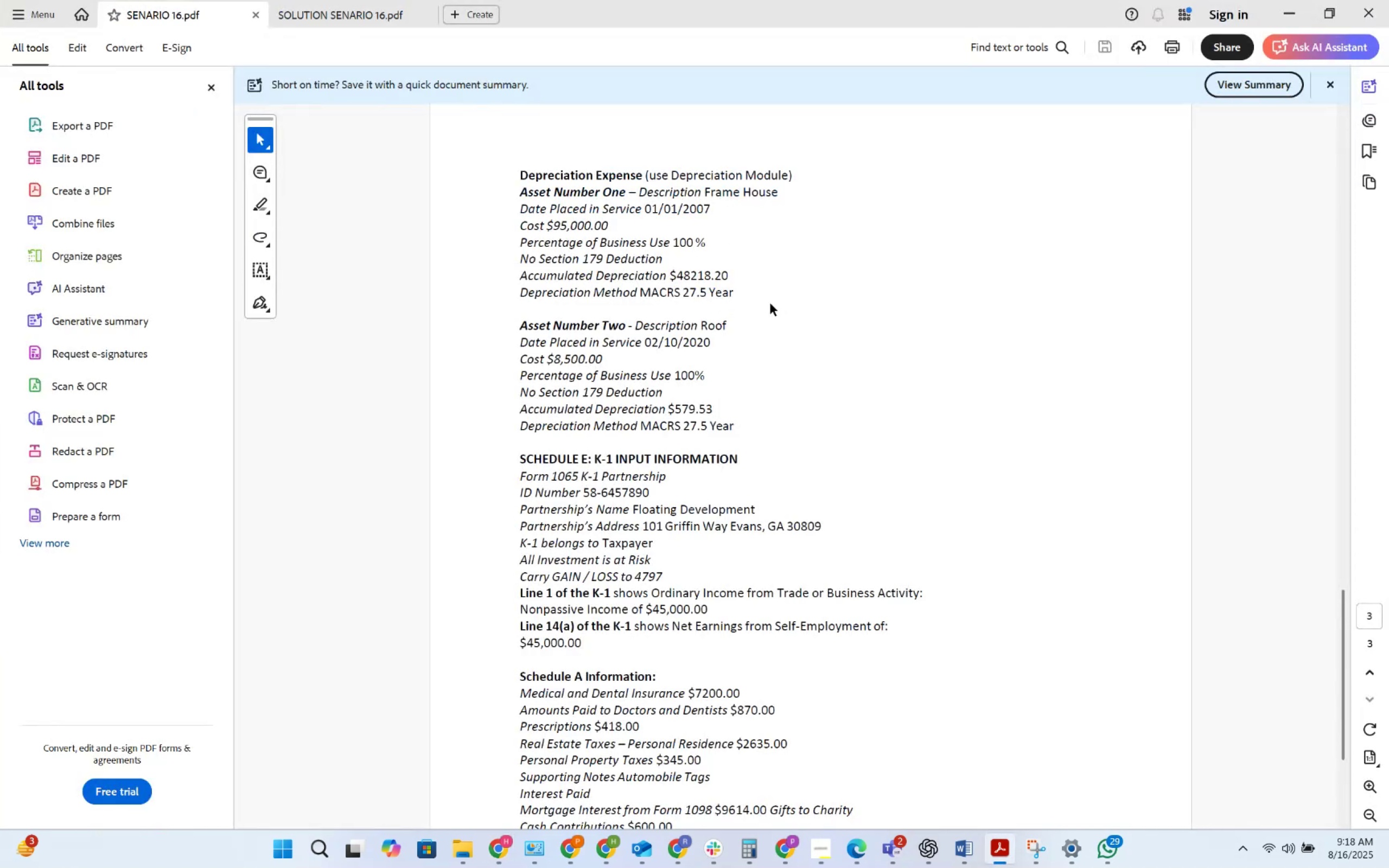 
key(Tab)
type(101 Griffin )
 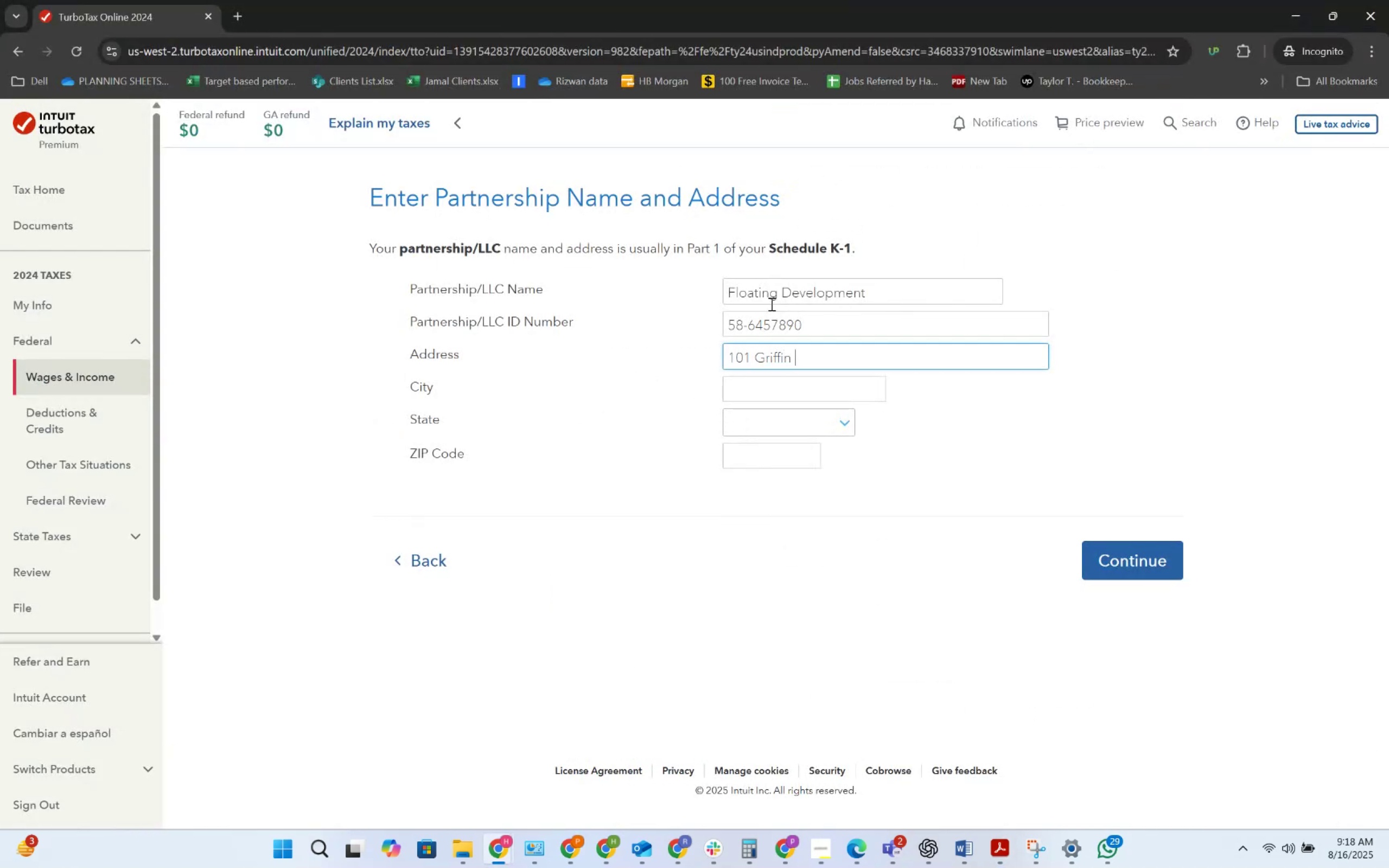 
key(Alt+AltLeft)
 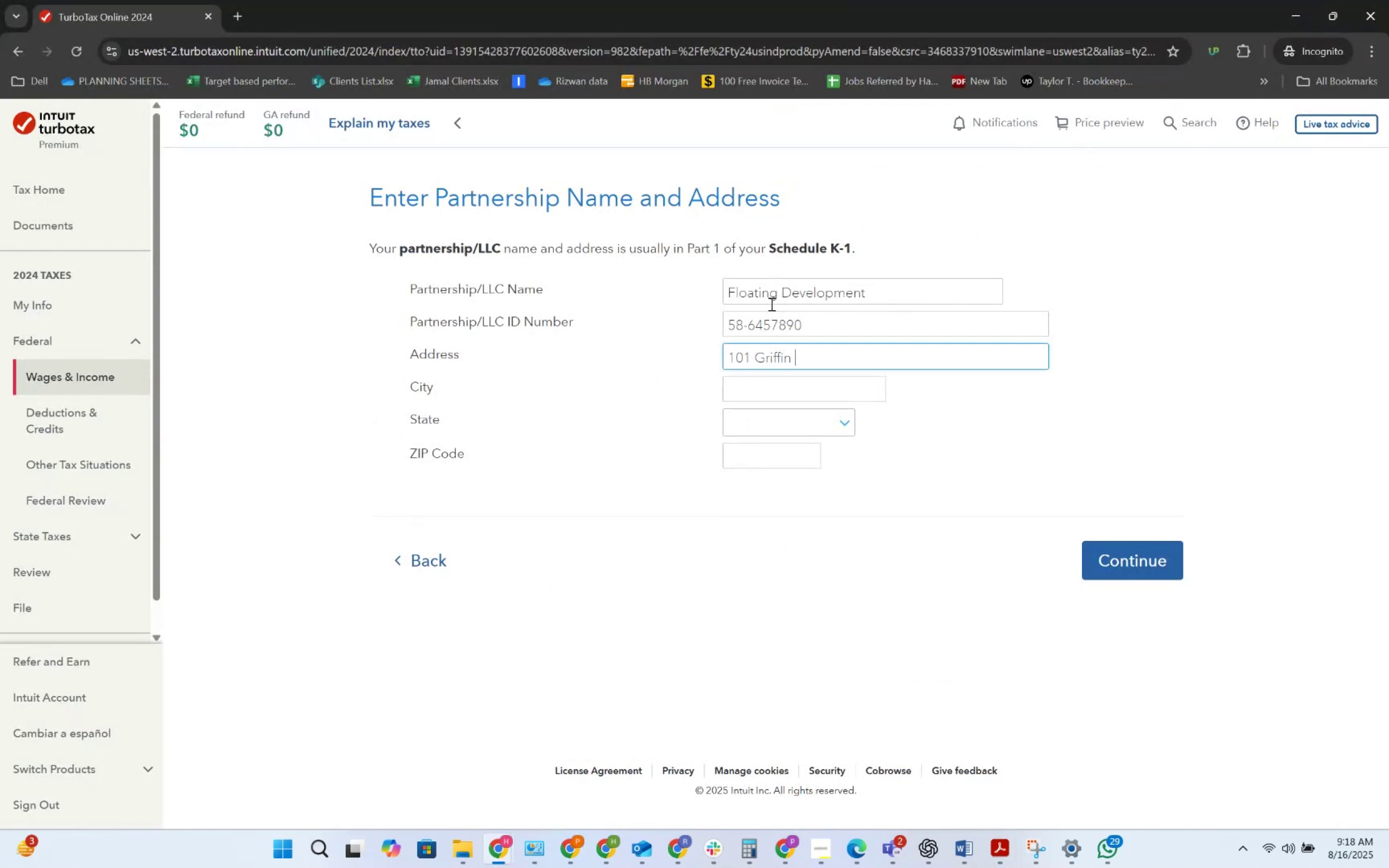 
hold_key(key=Tab, duration=3.79)
 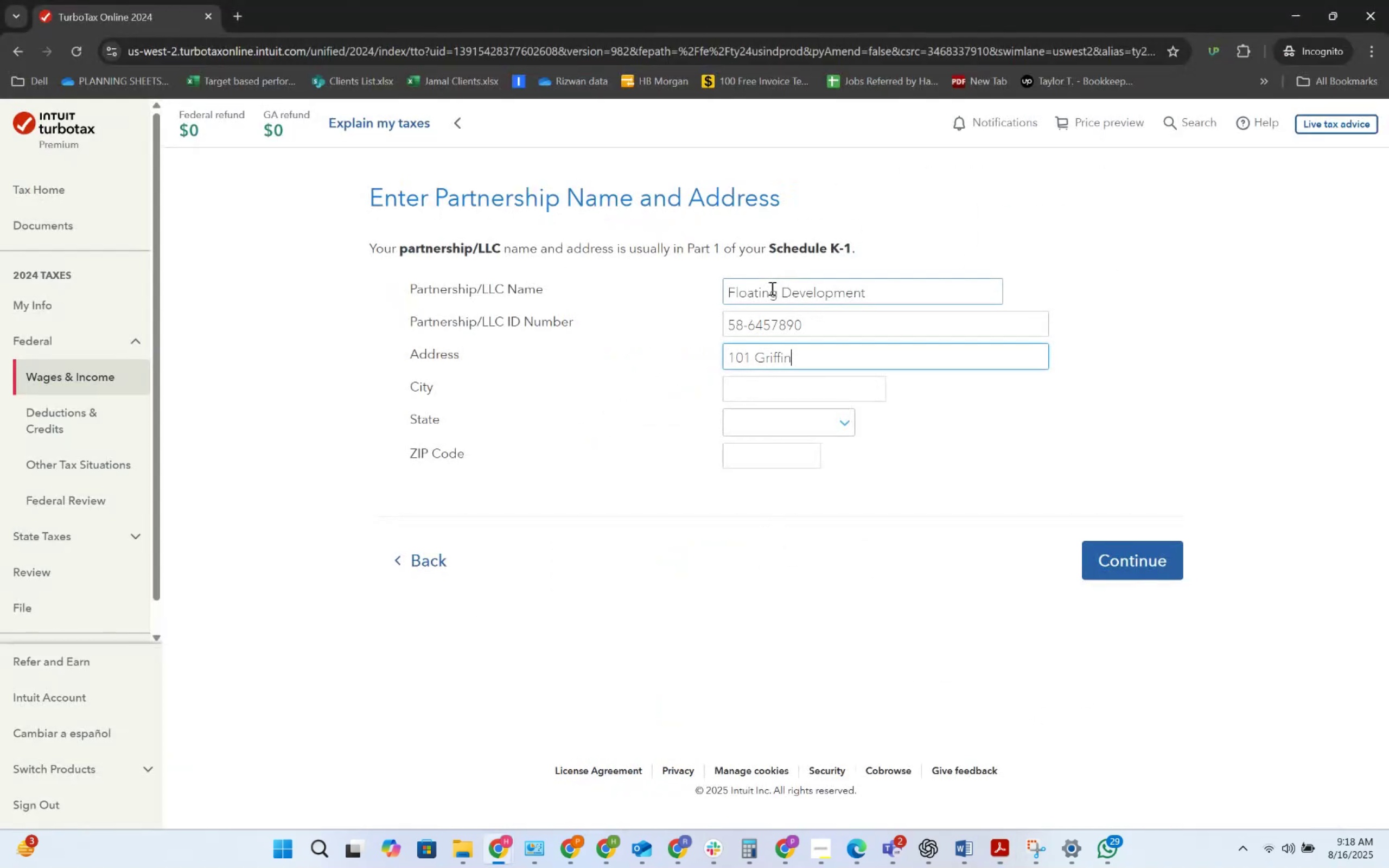 
key(Alt+AltLeft)
 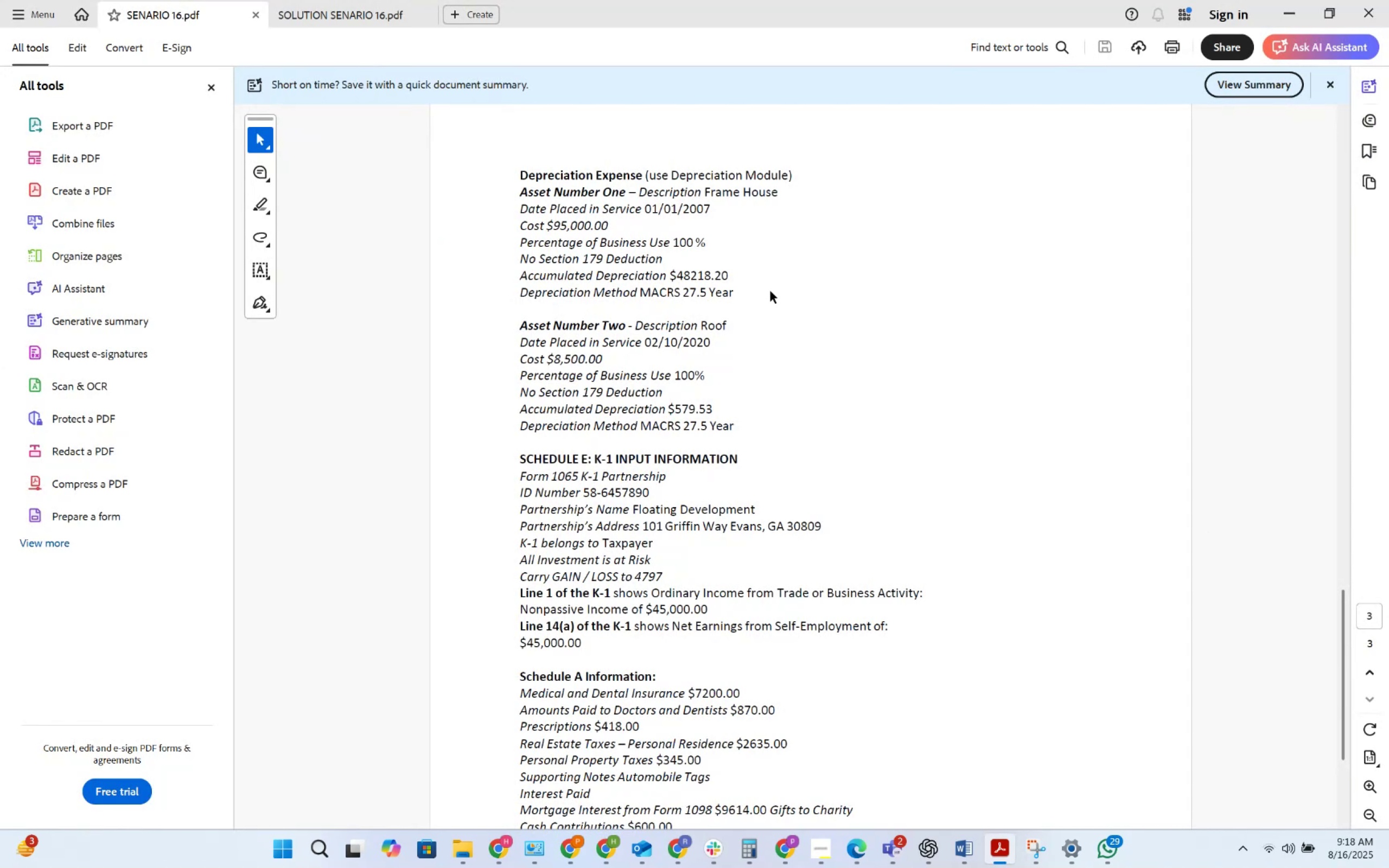 
type(Way)
key(Backspace)
key(Backspace)
key(Backspace)
type( Way Evans )
 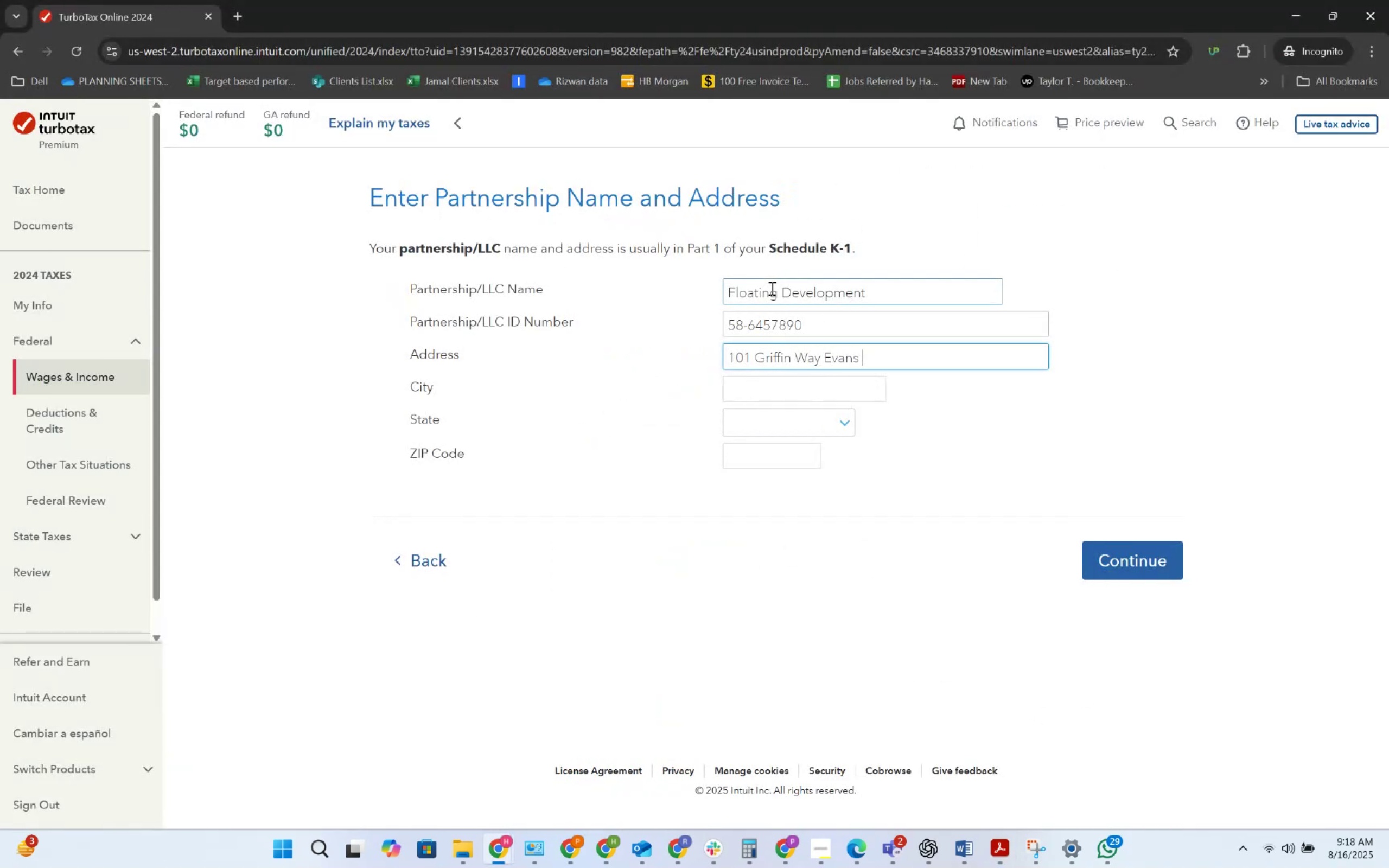 
key(Alt+AltLeft)
 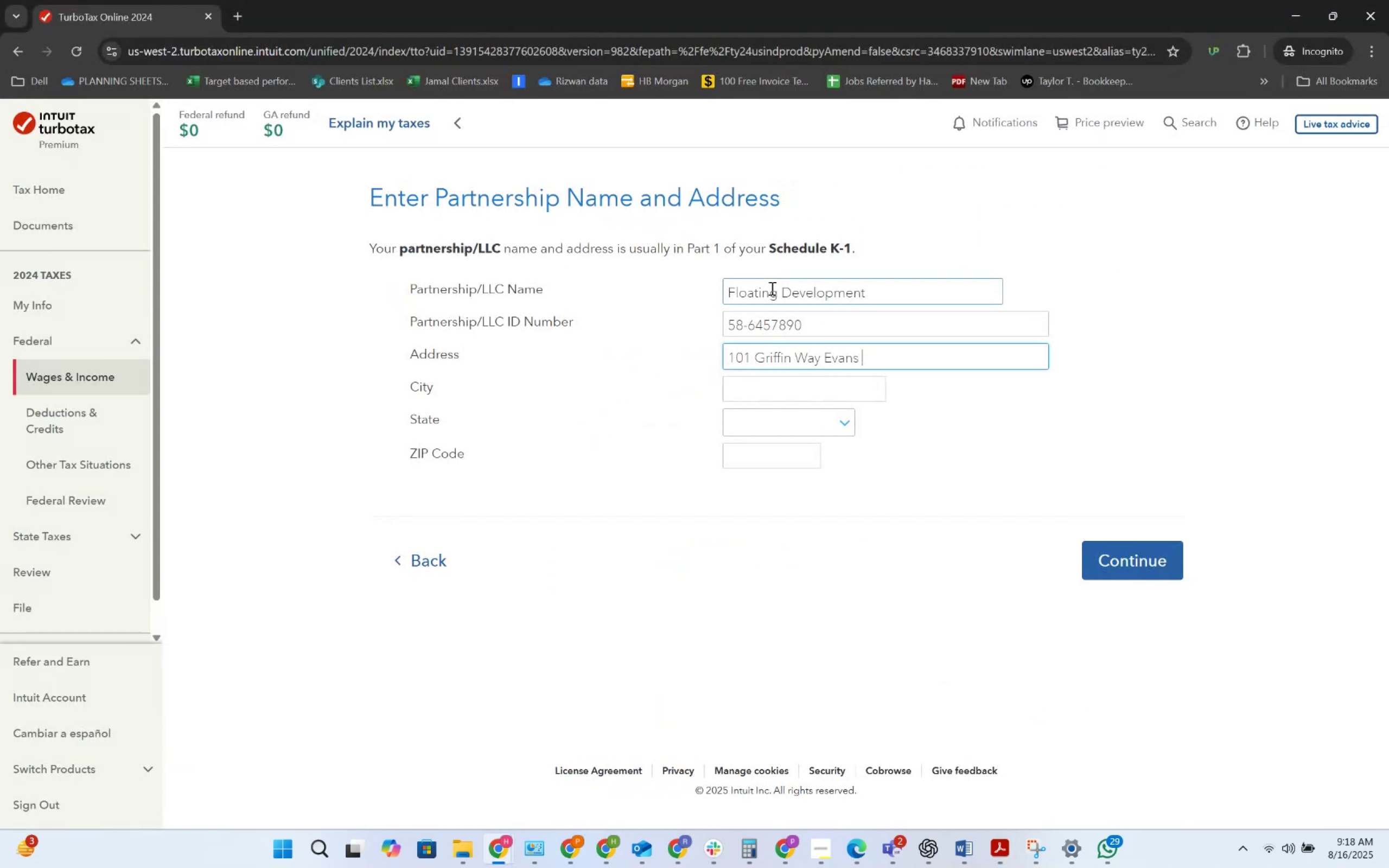 
key(Alt+Tab)
 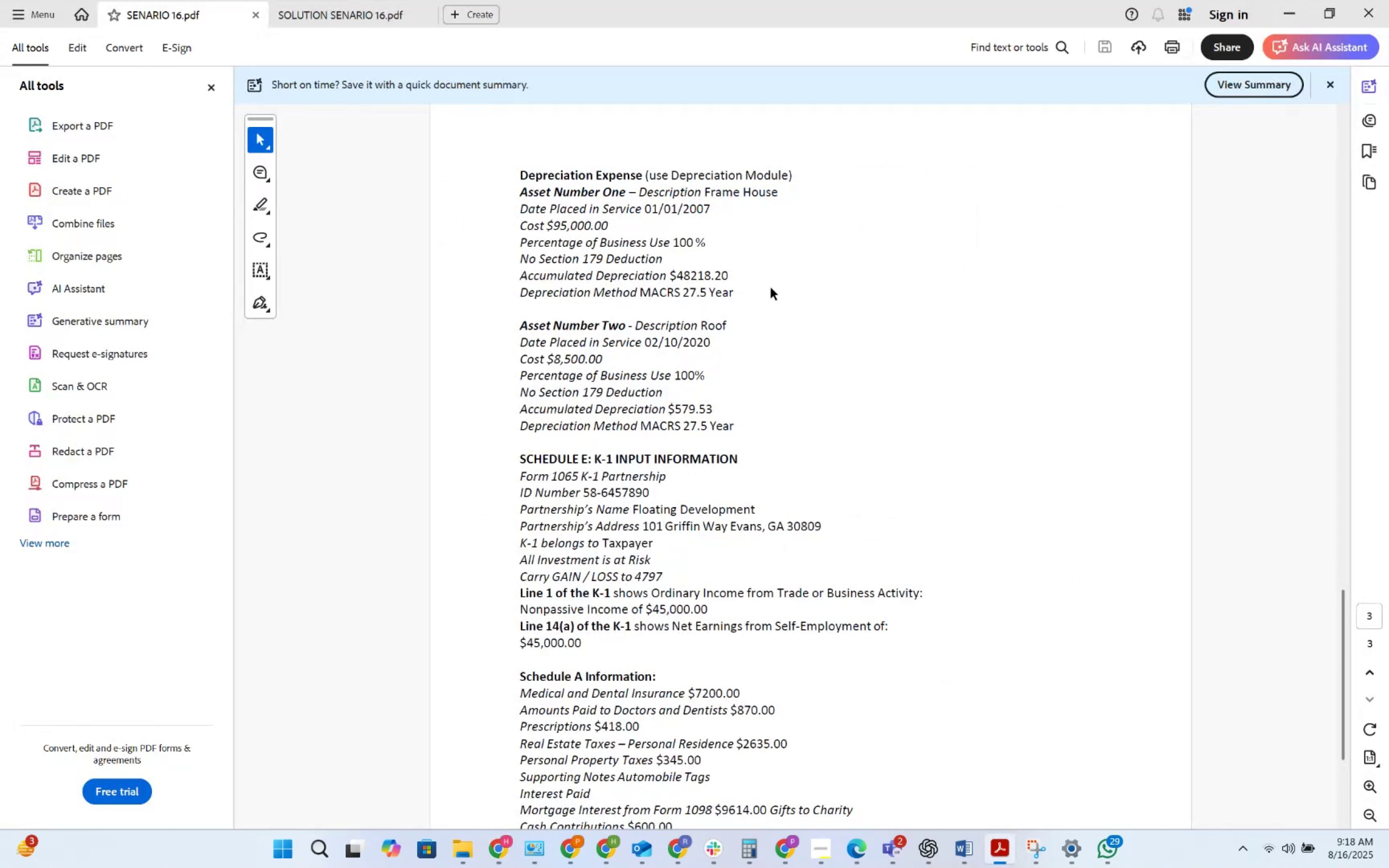 
key(Alt+AltLeft)
 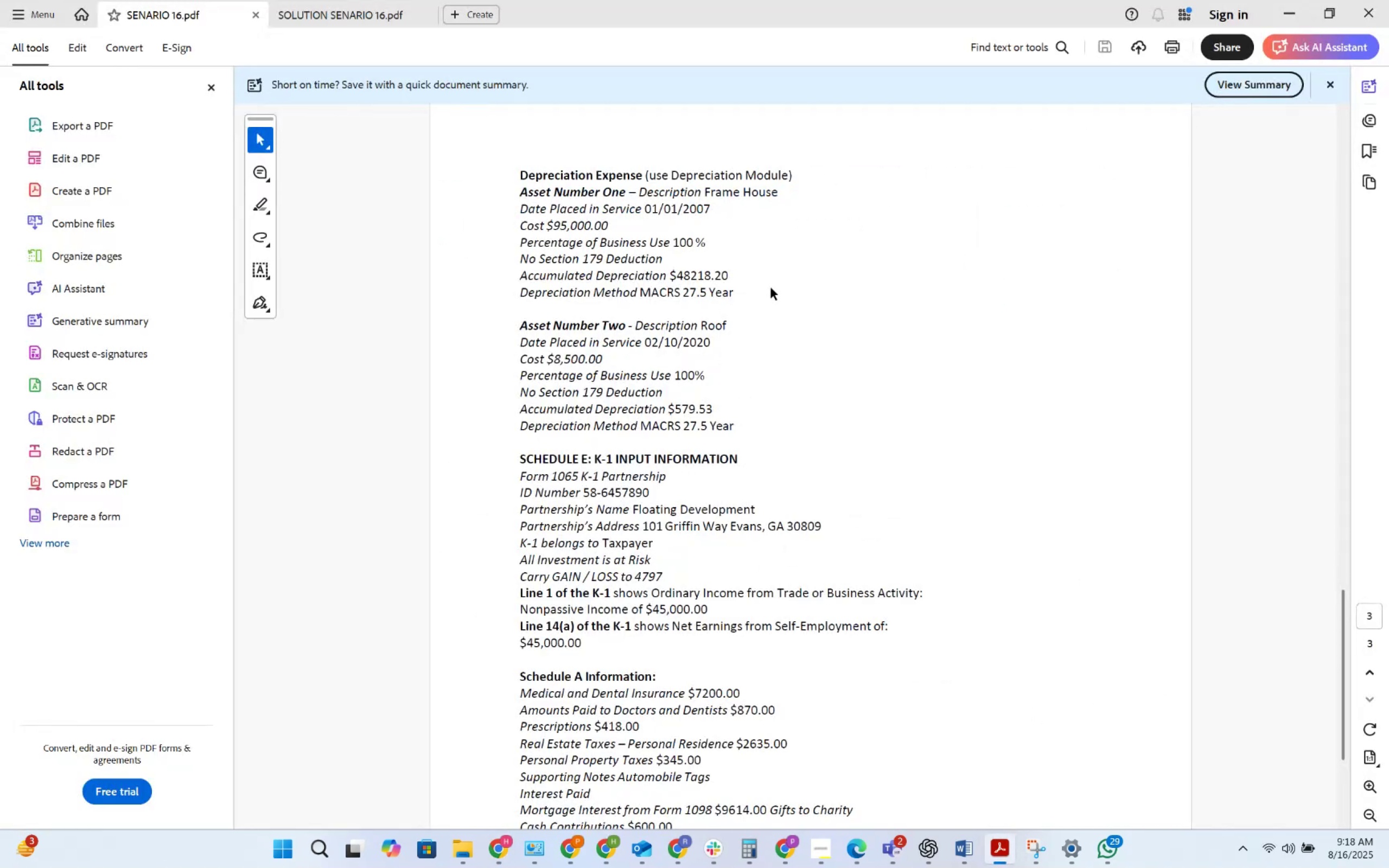 
key(Tab)
type(GA)
key(Backspace)
key(Backspace)
type( )
key(Tab)
key(Tab)
 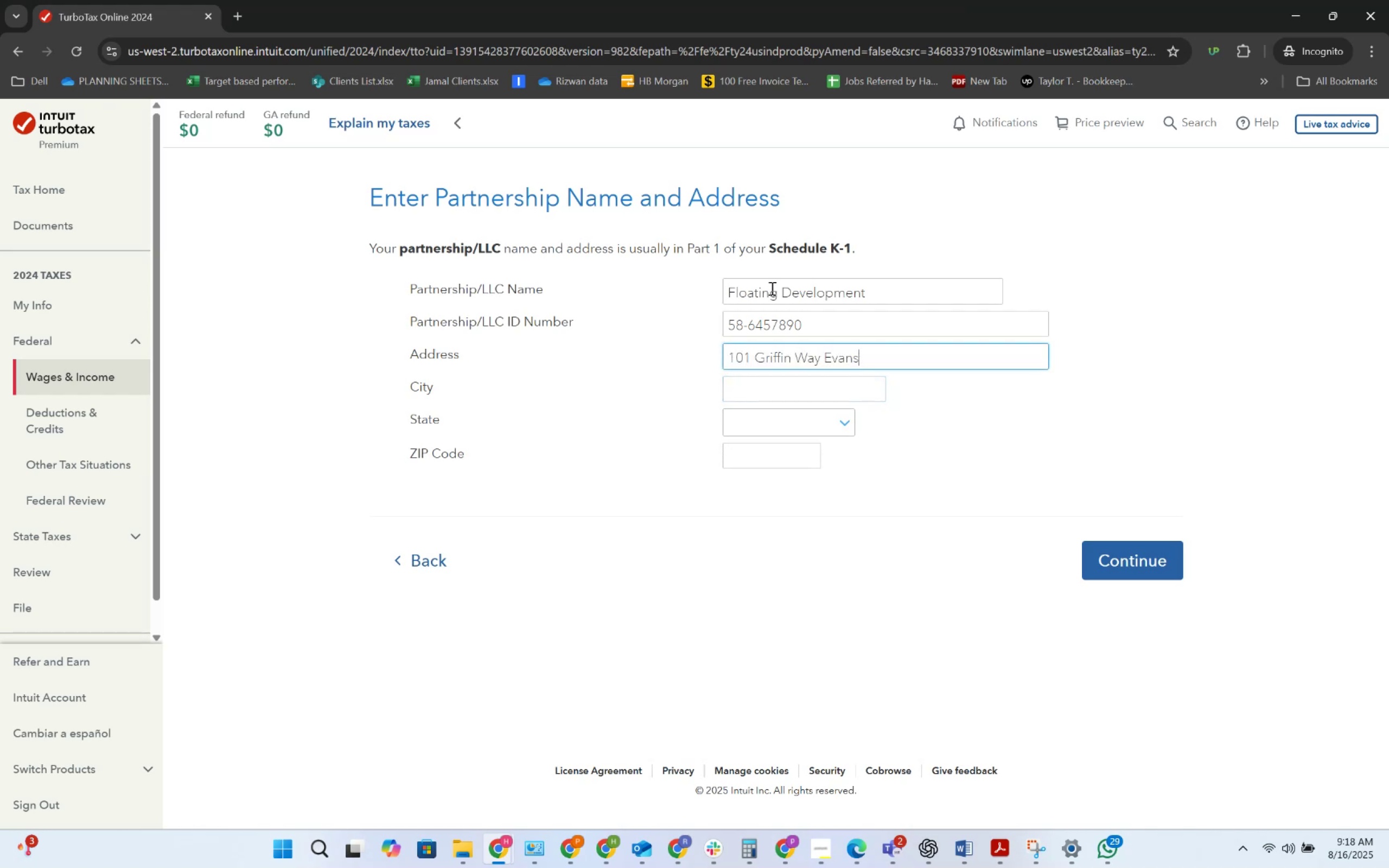 
 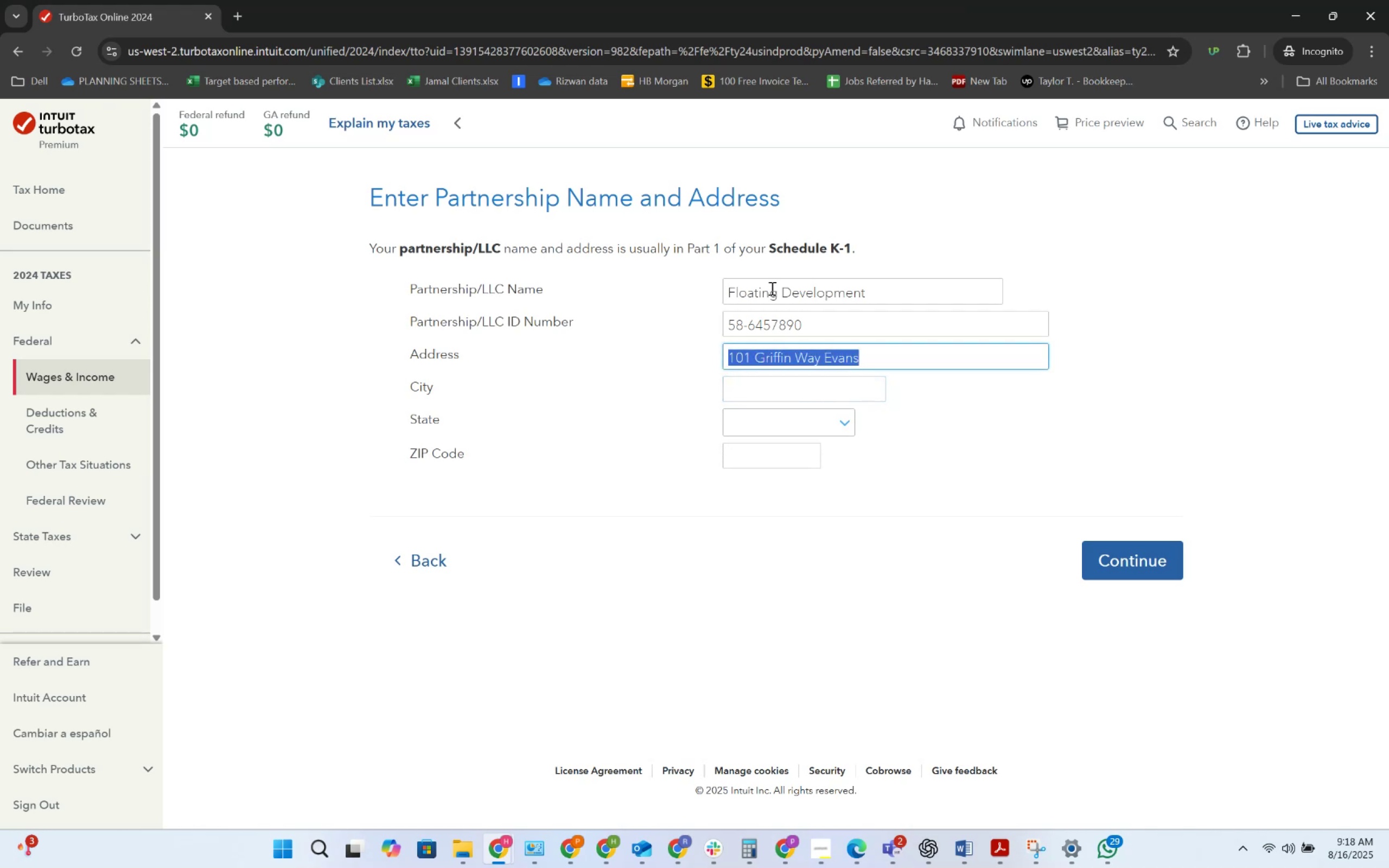 
key(ArrowRight)
 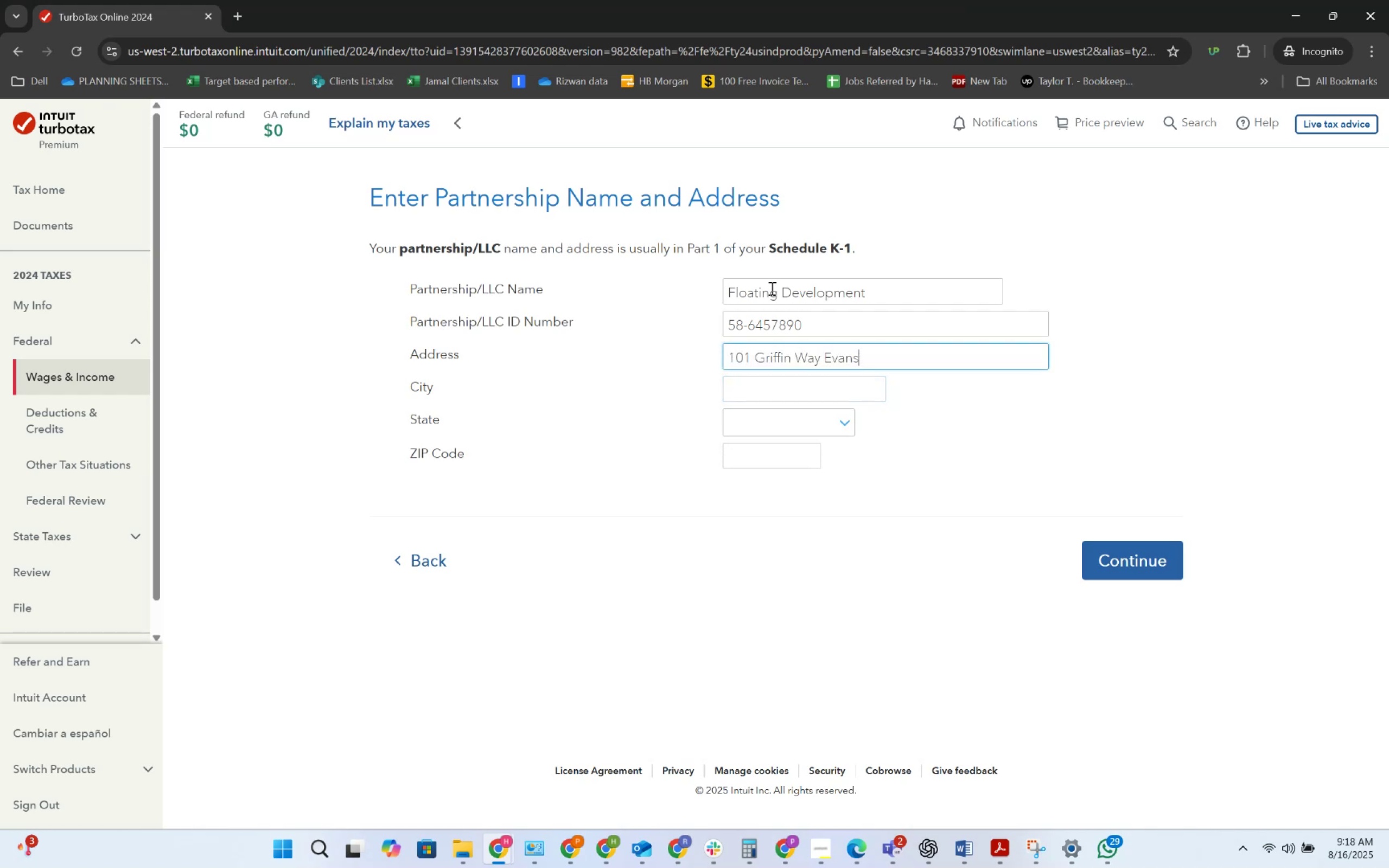 
key(Backspace)
 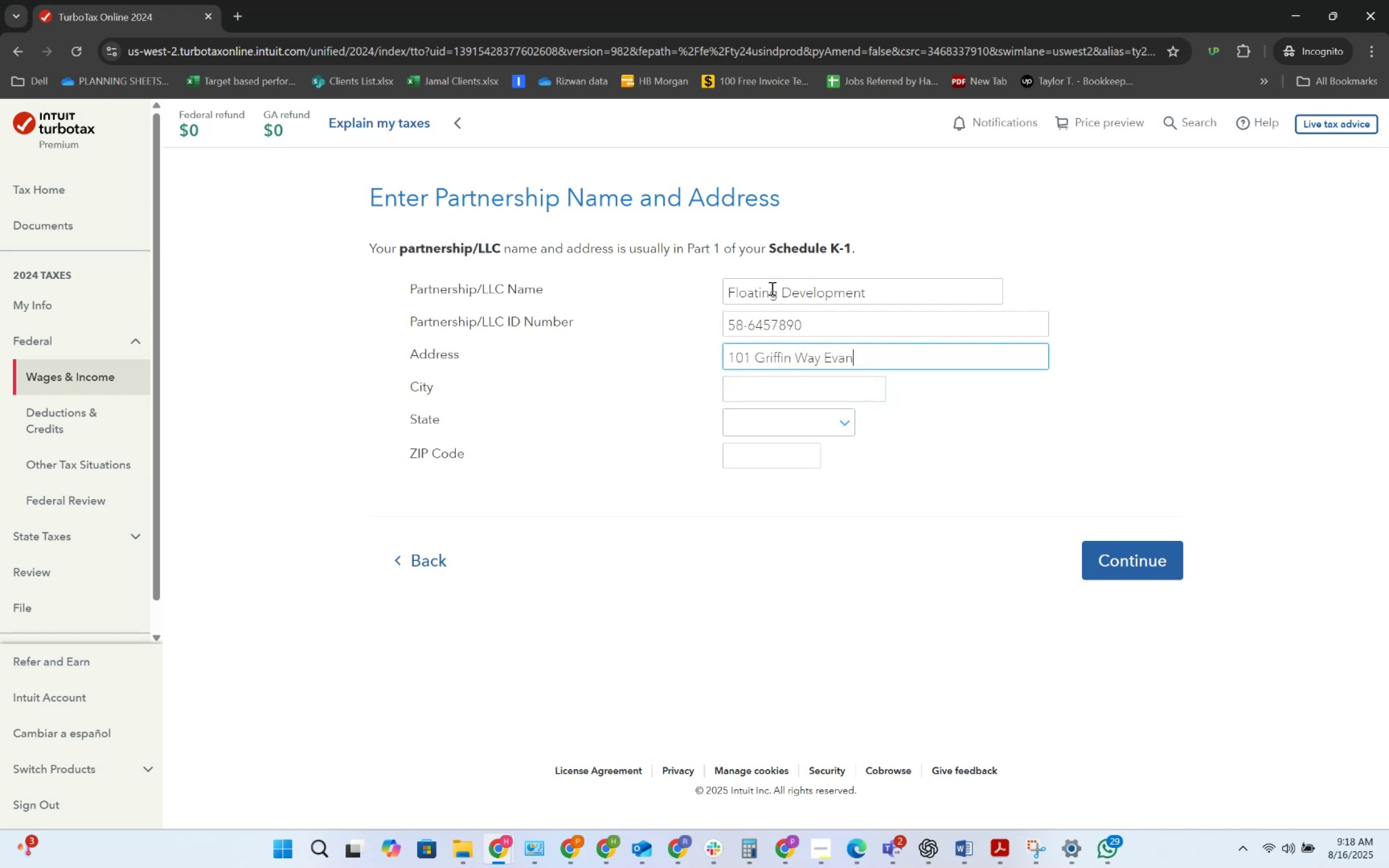 
key(Backspace)
 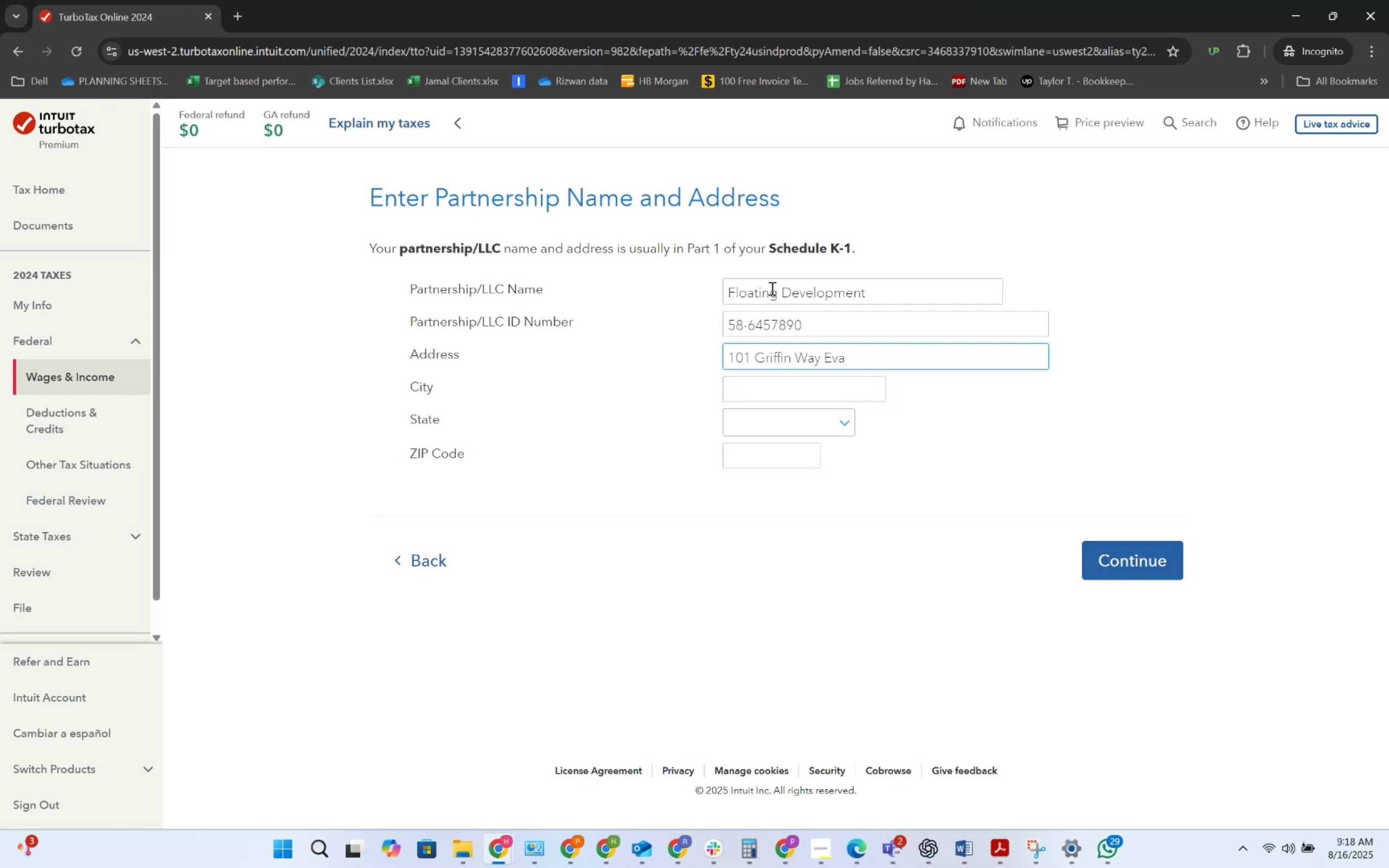 
key(Backspace)
 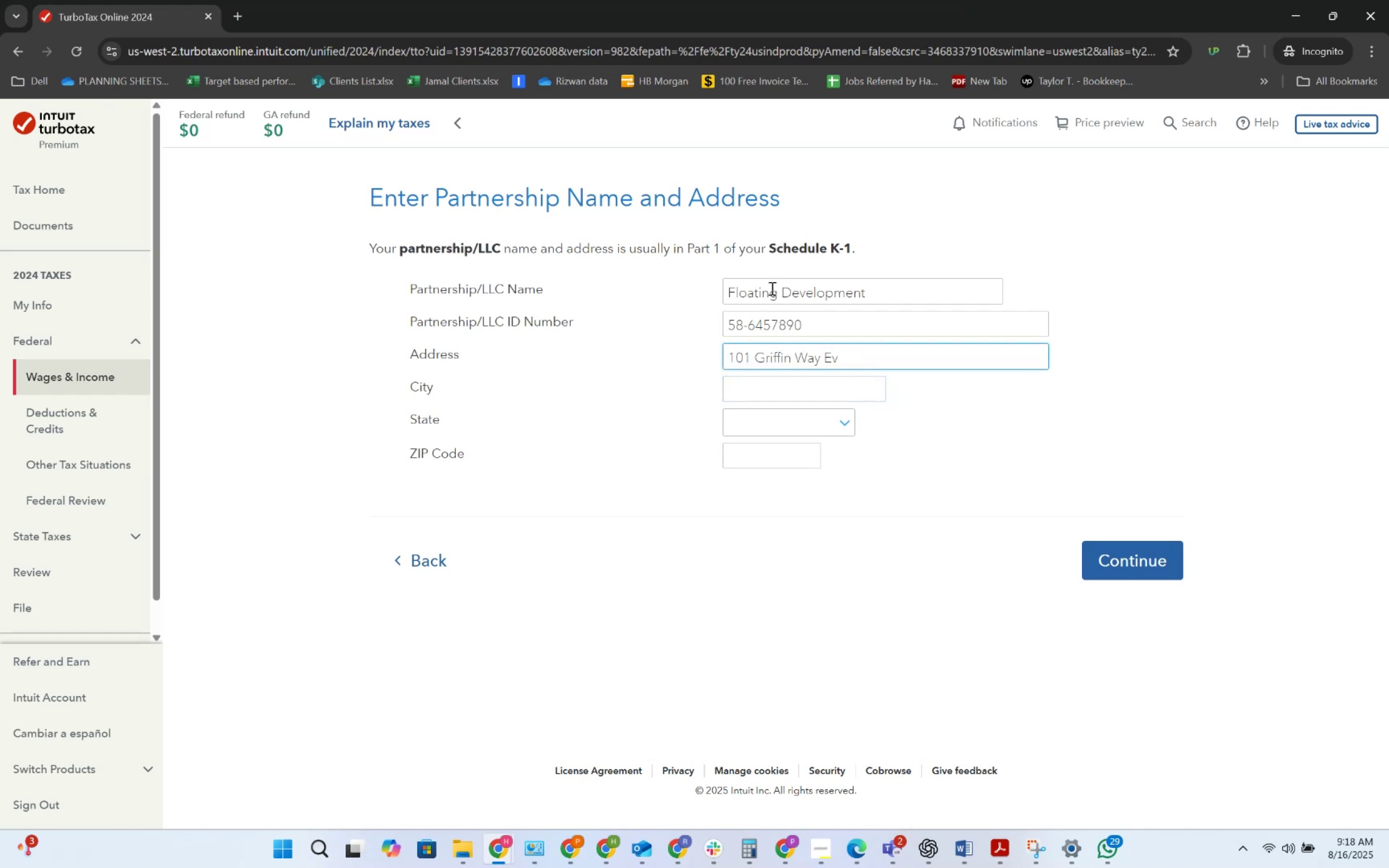 
key(Backspace)
 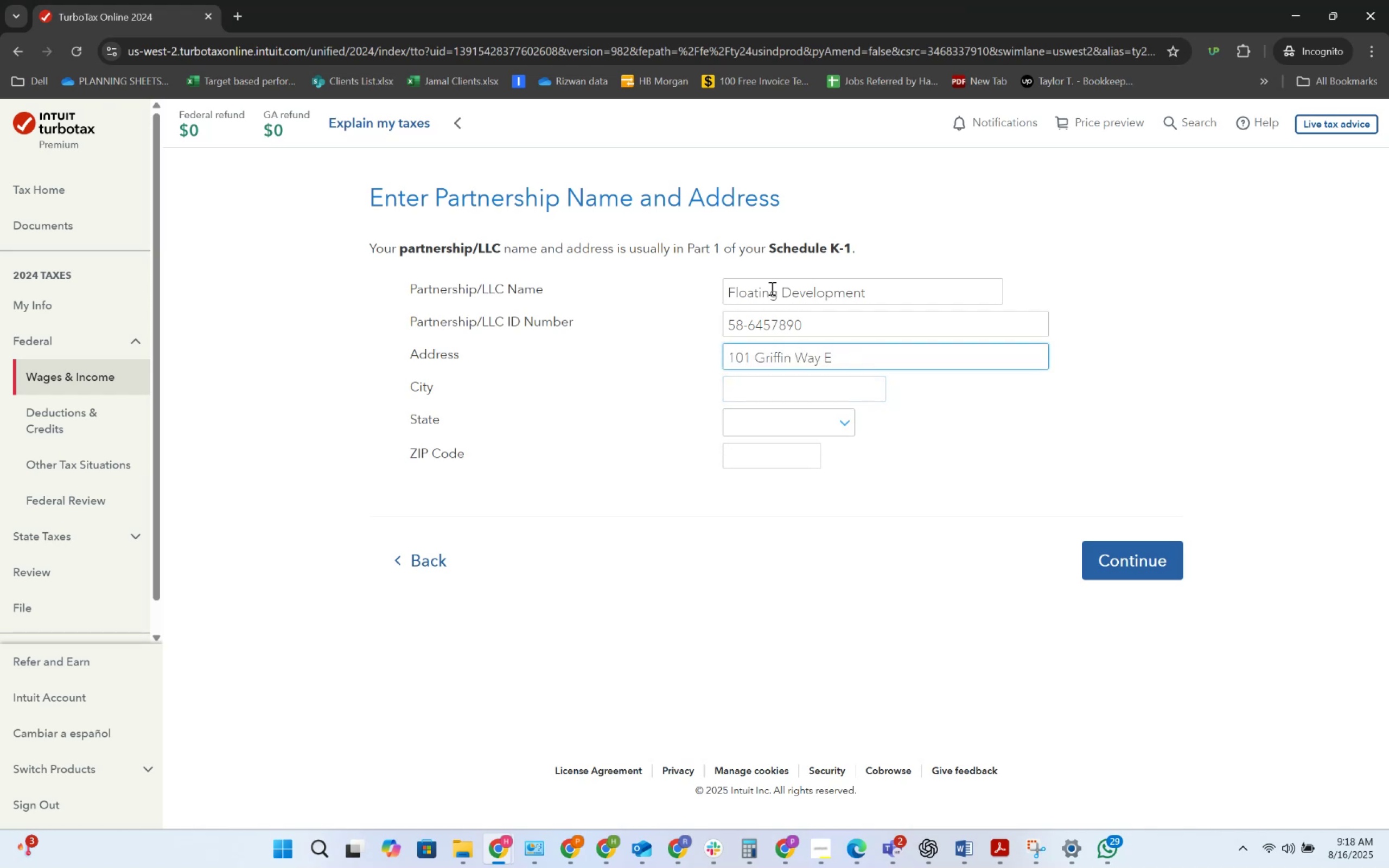 
key(Backspace)
 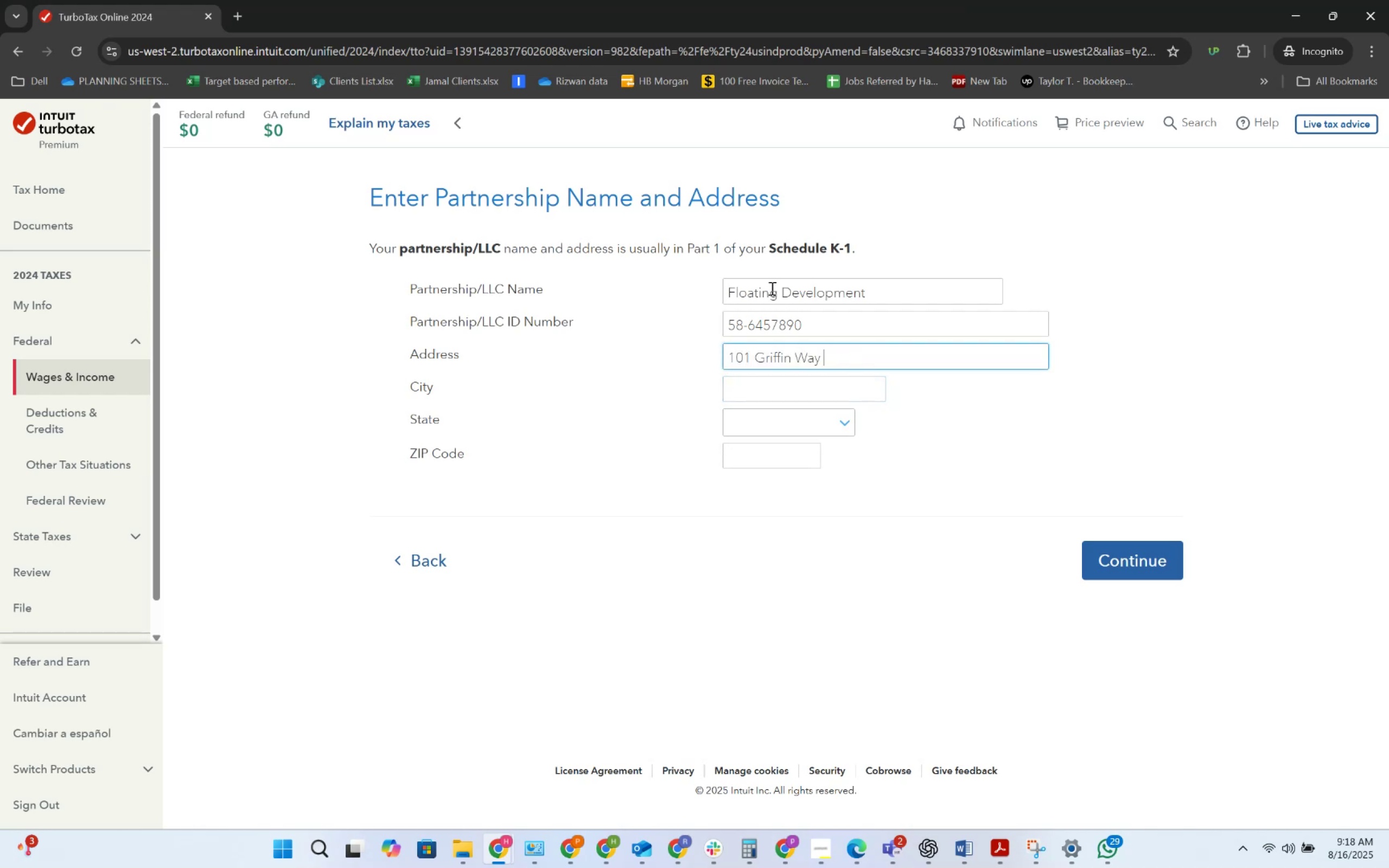 
key(Tab)
 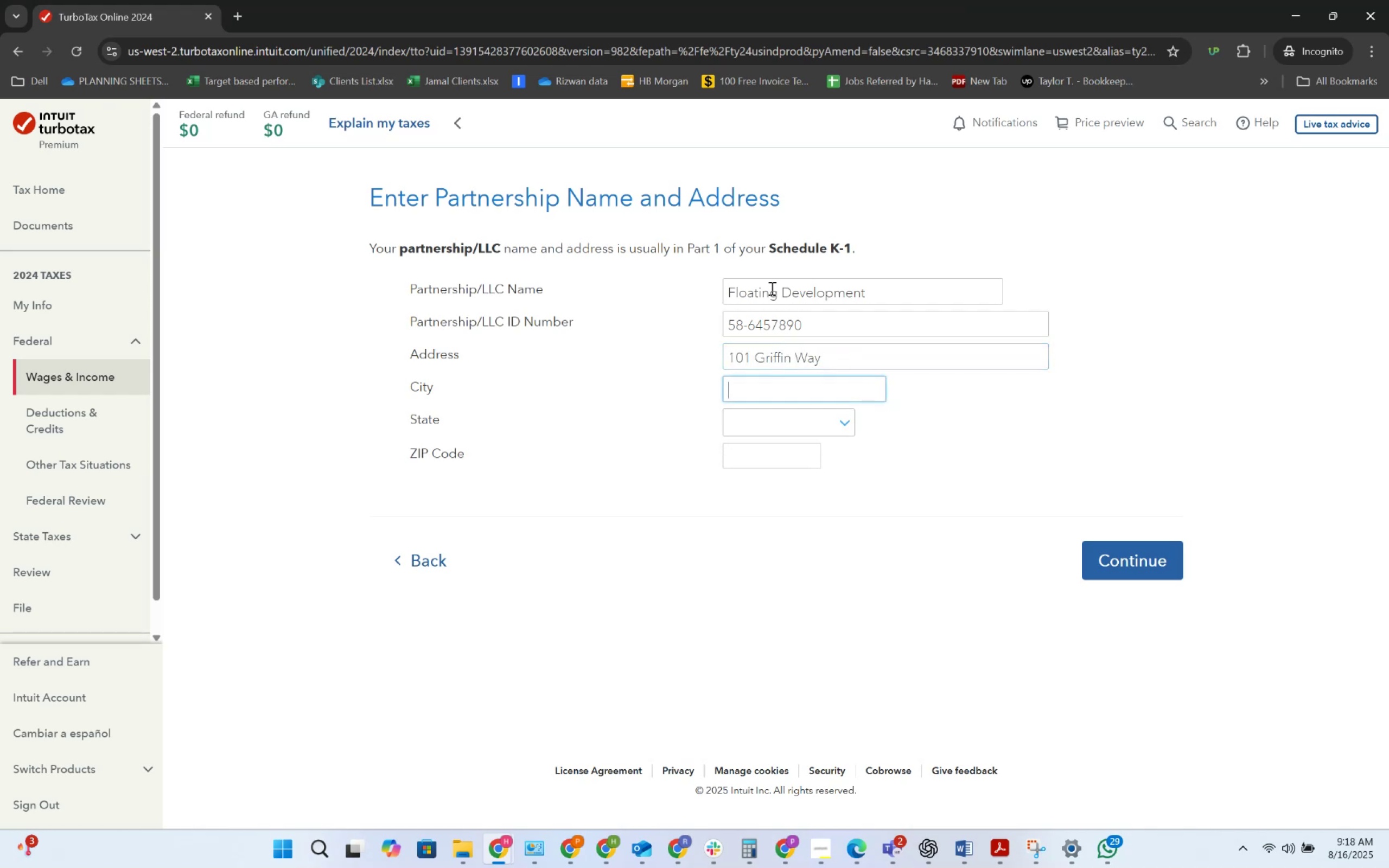 
key(Alt+AltLeft)
 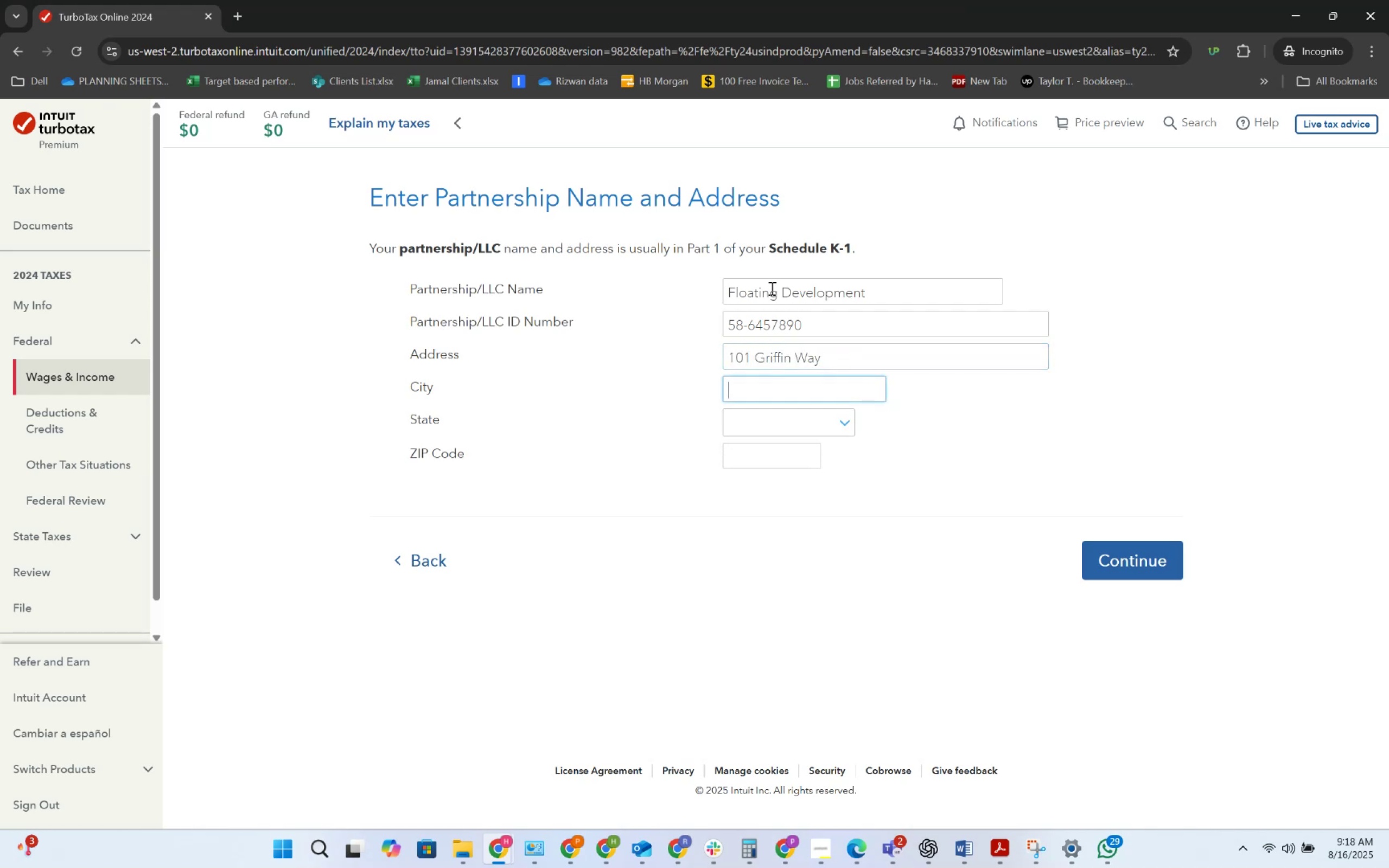 
key(Alt+Tab)
 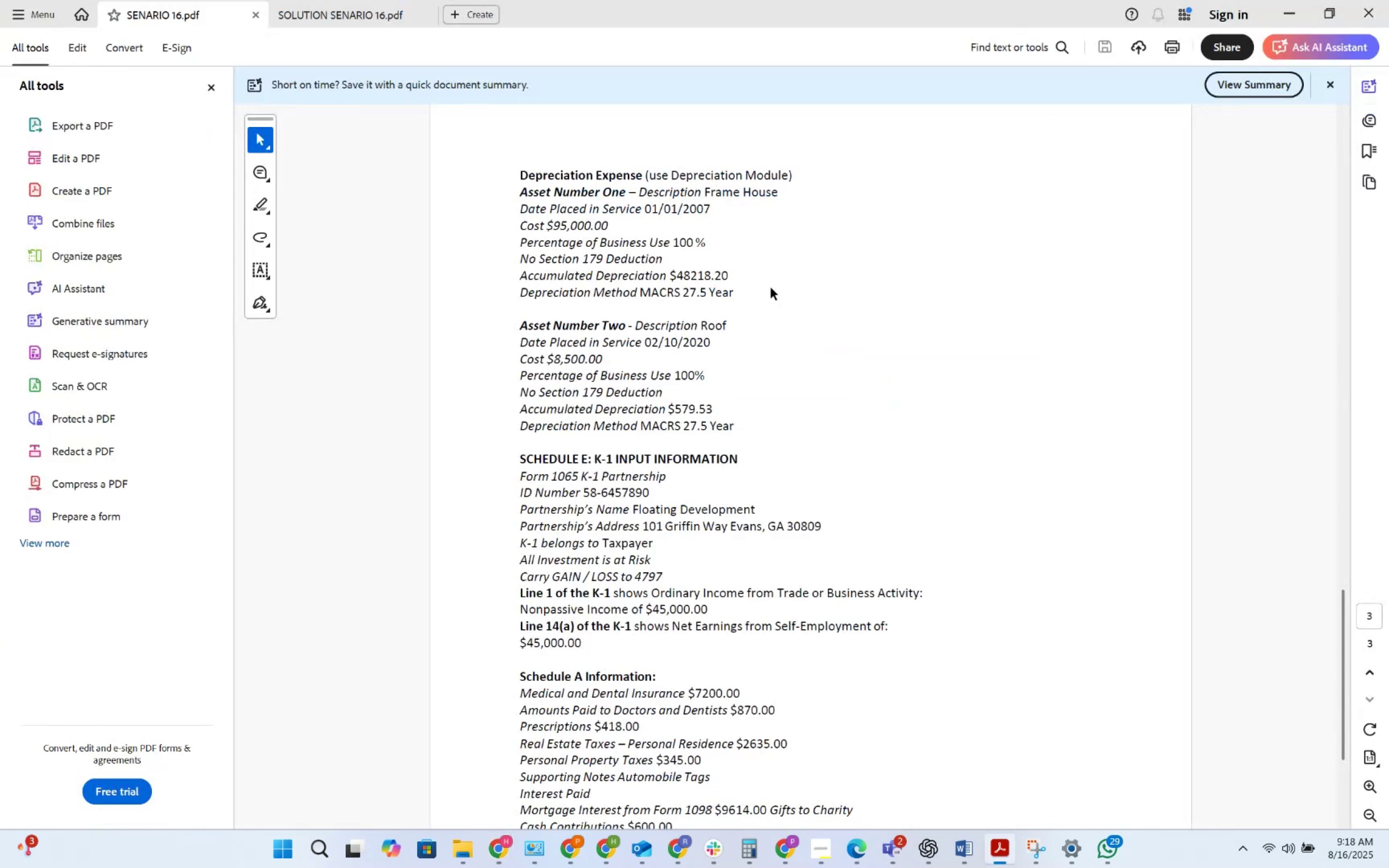 
key(Alt+AltLeft)
 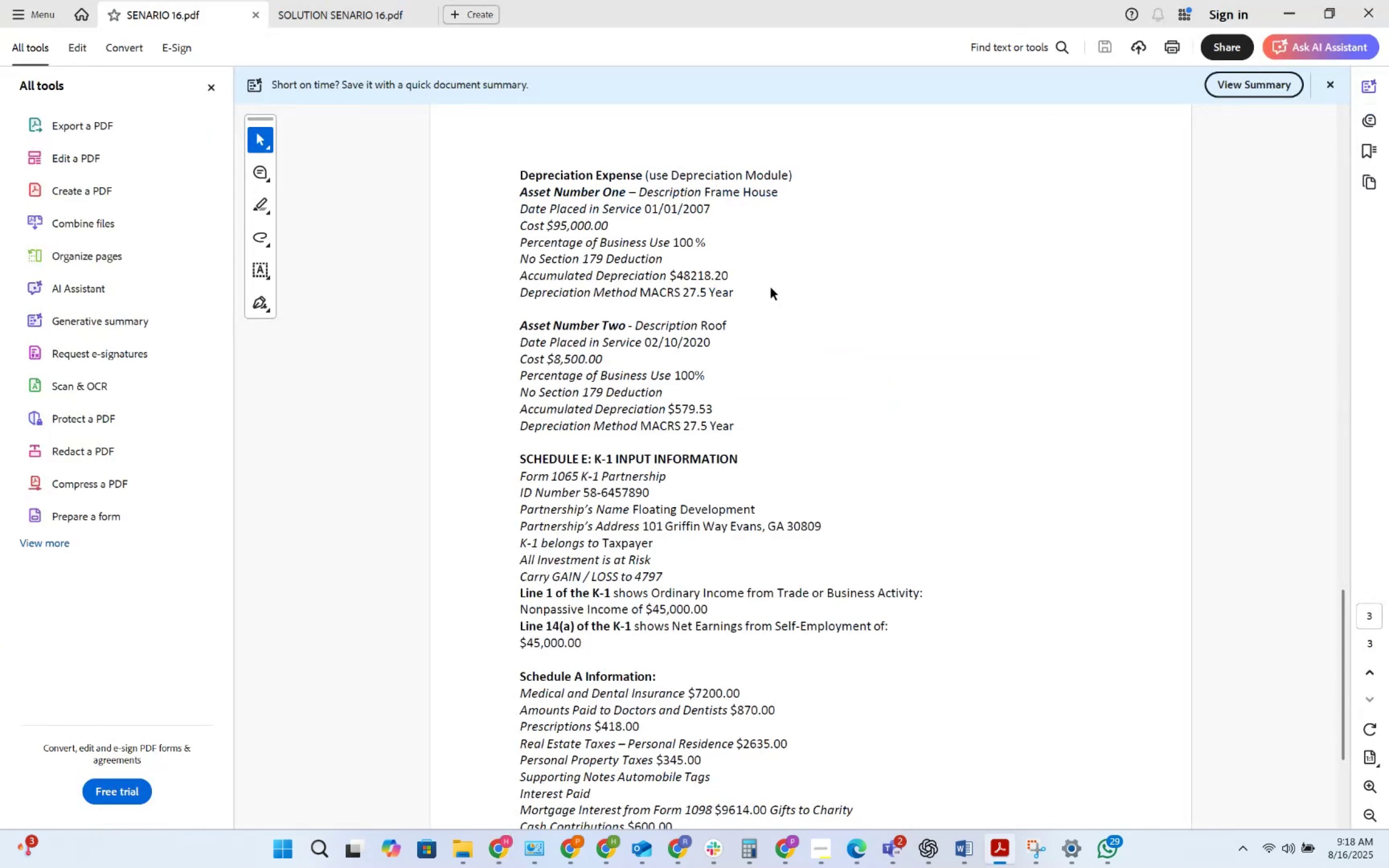 
key(Alt+Tab)
 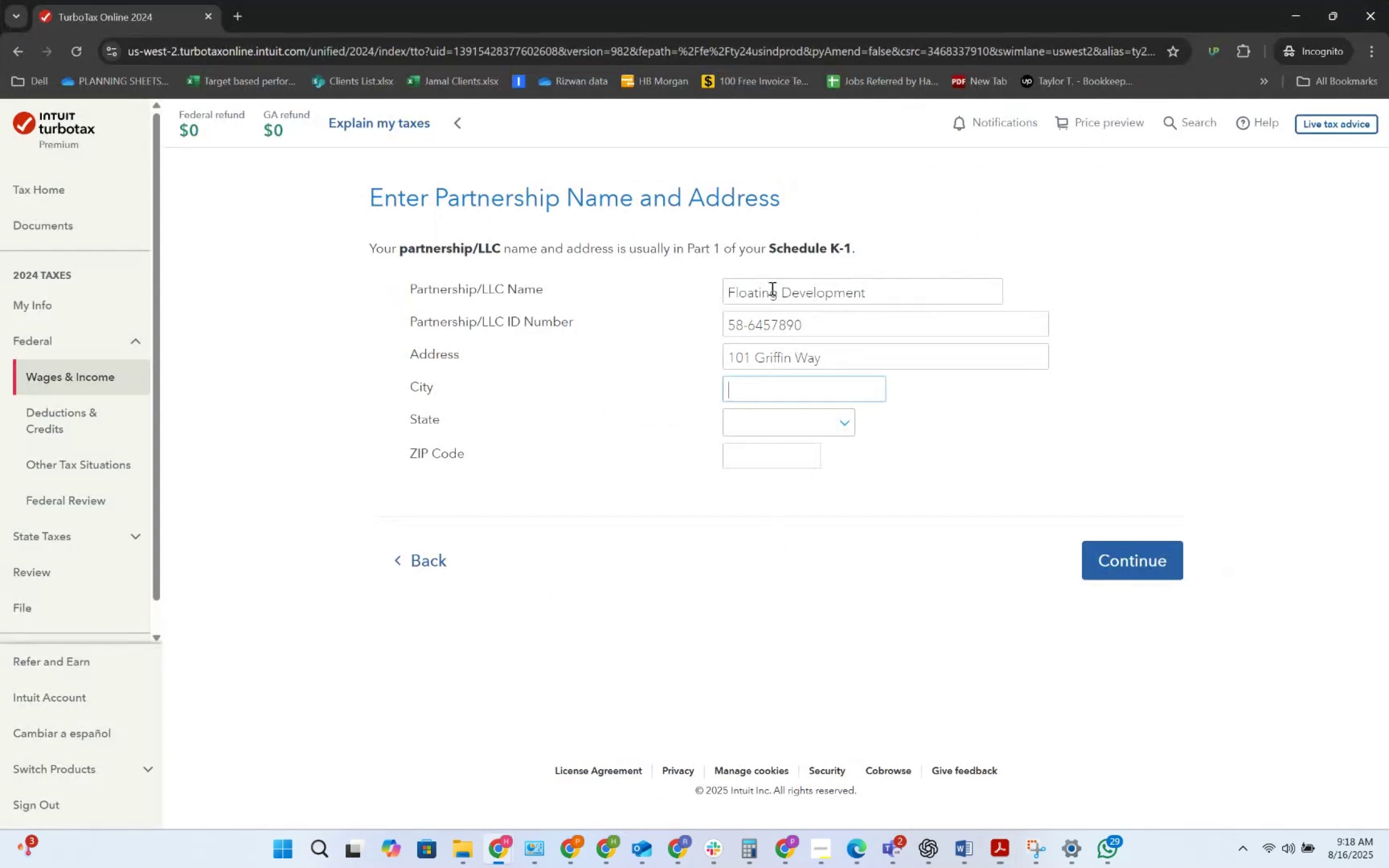 
key(Alt+AltLeft)
 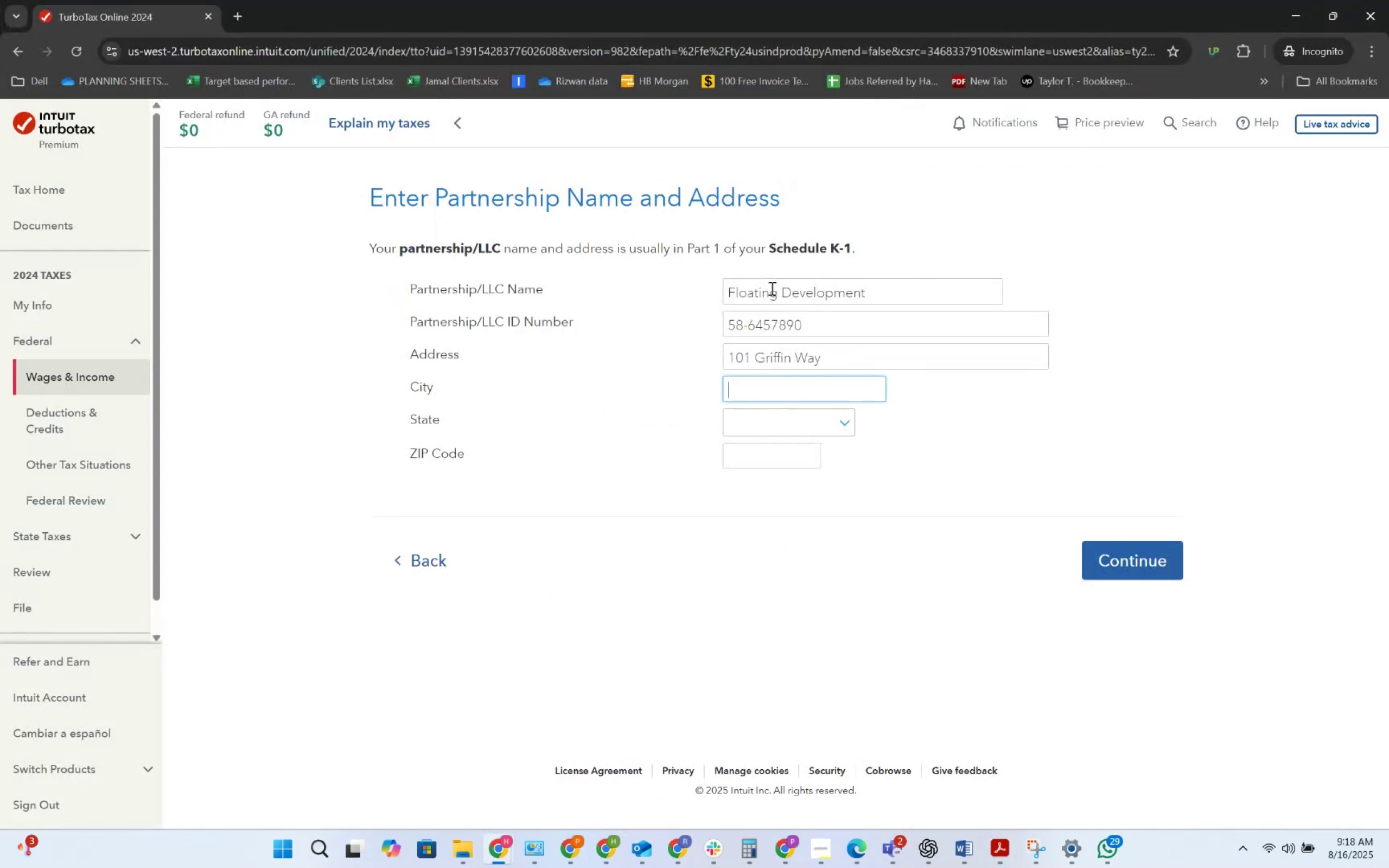 
key(Alt+Tab)
 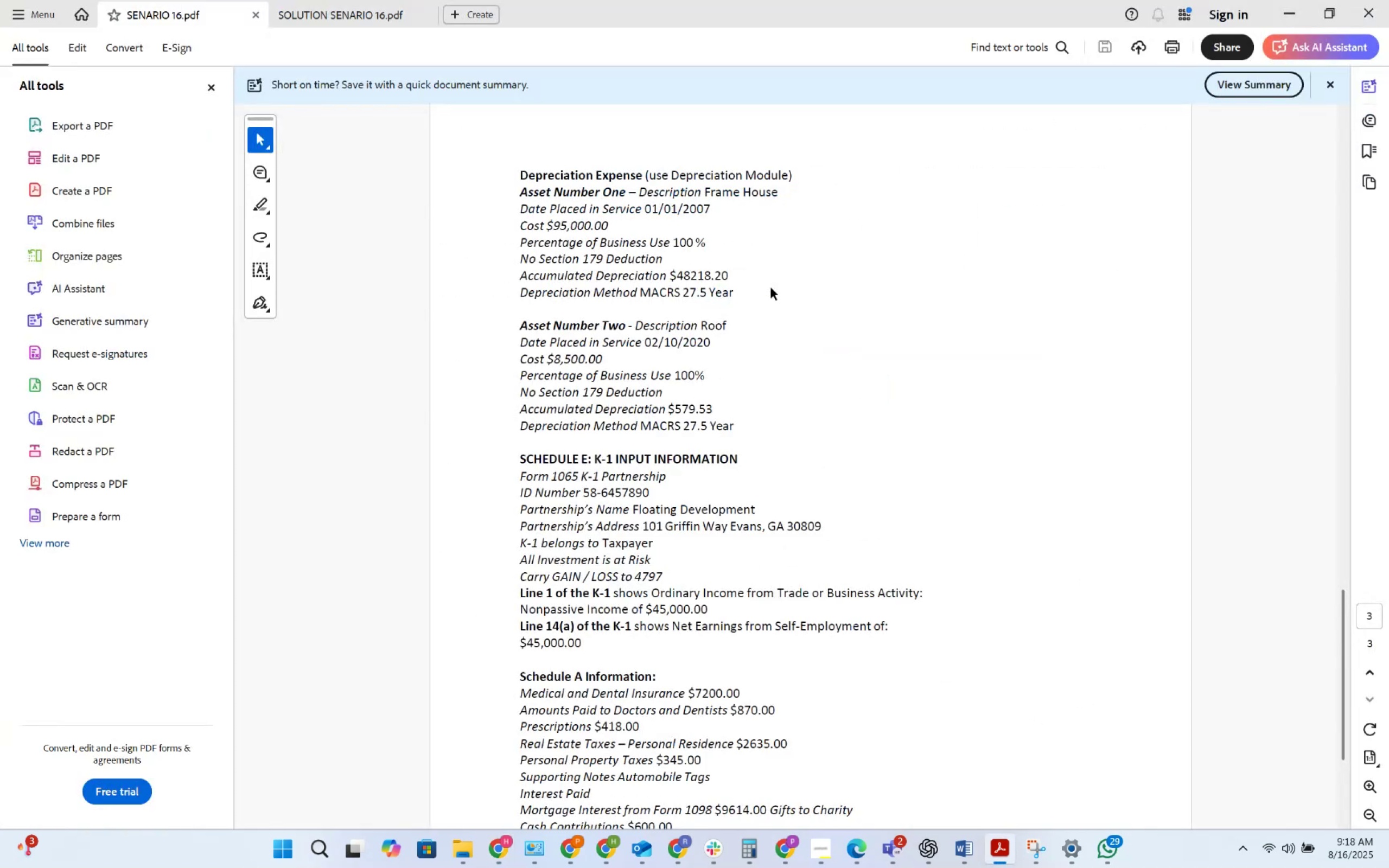 
key(Alt+AltLeft)
 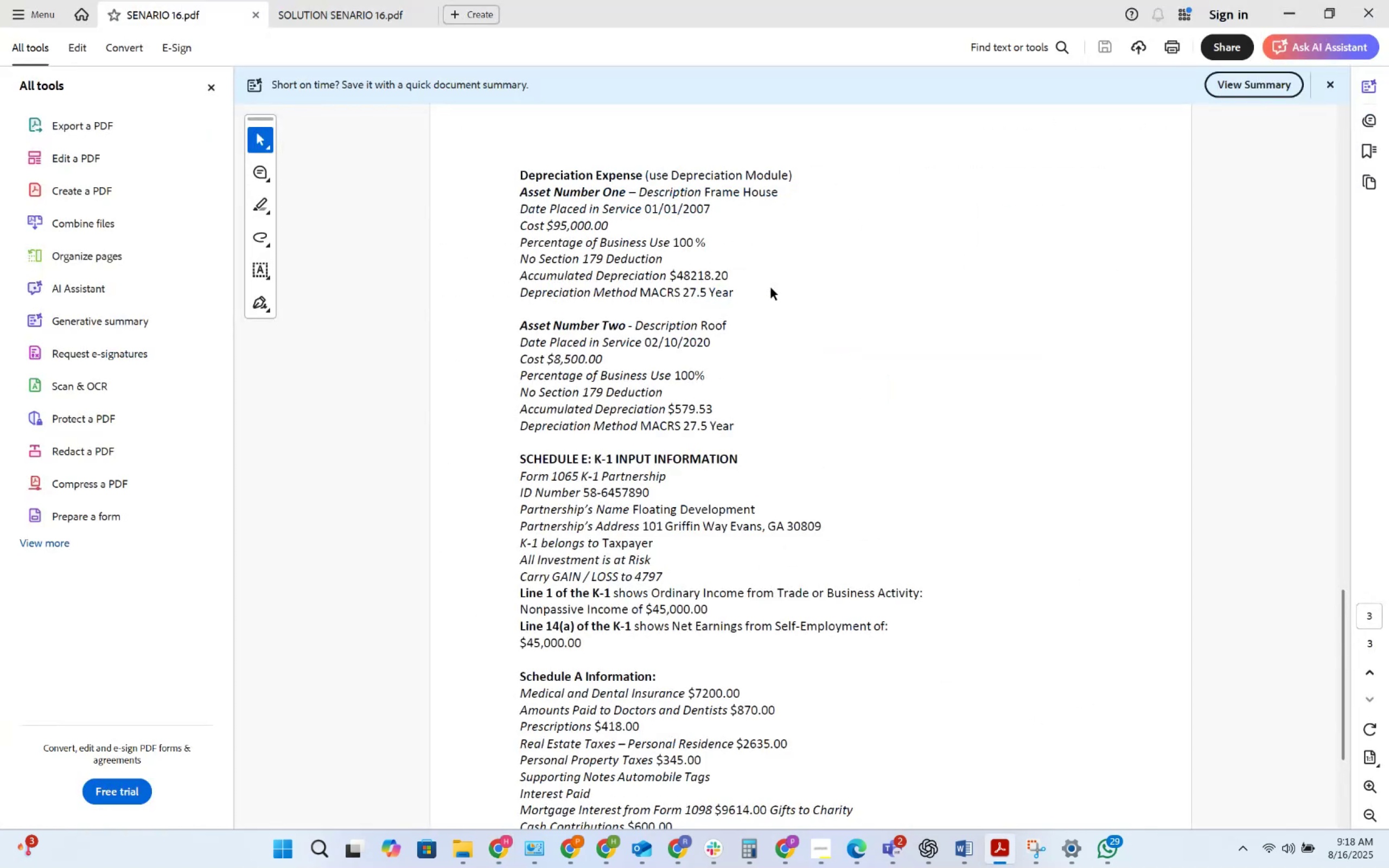 
key(Tab)
type(Evans)
key(Tab)
type(G)
key(Tab)
 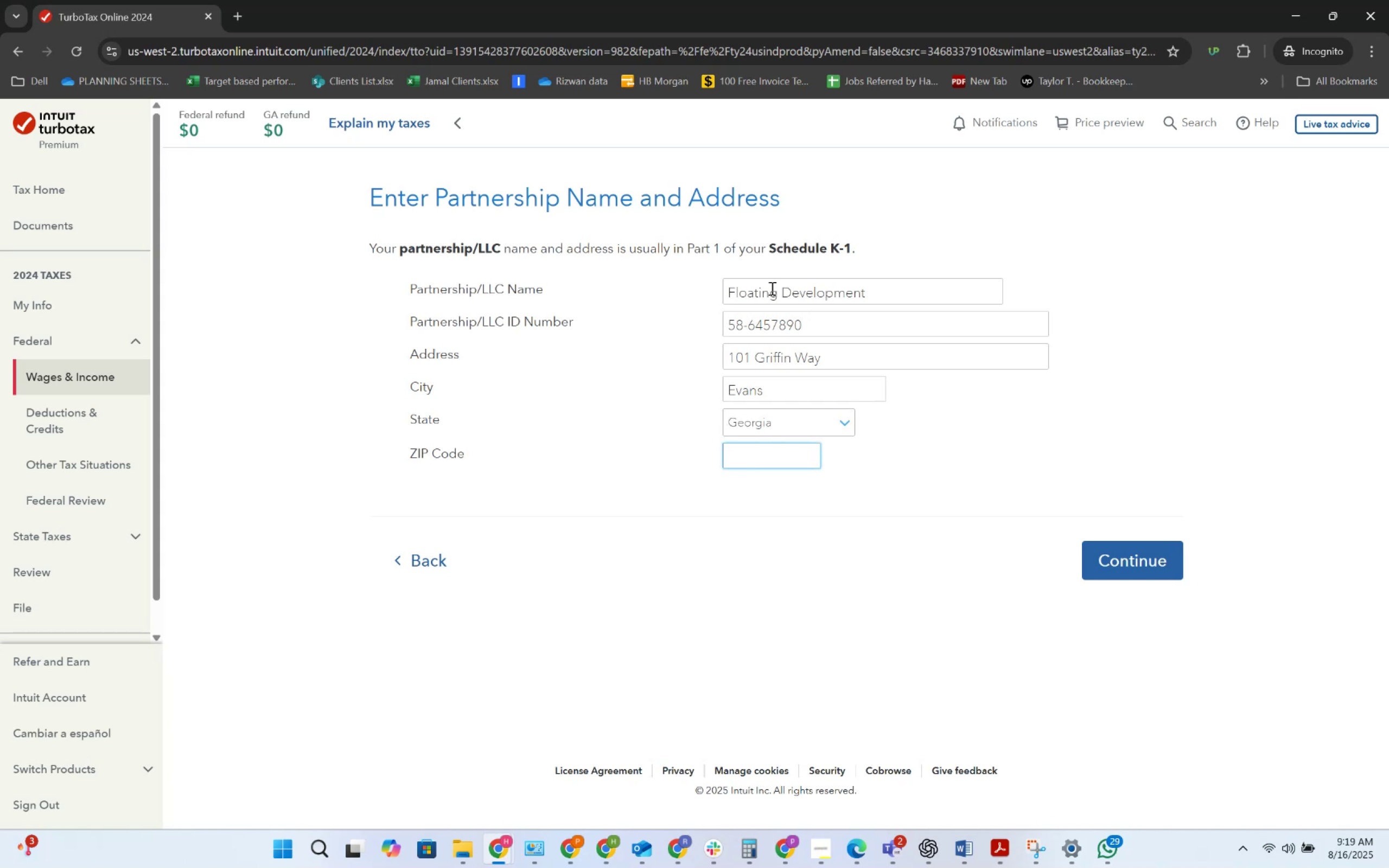 
key(Alt+AltLeft)
 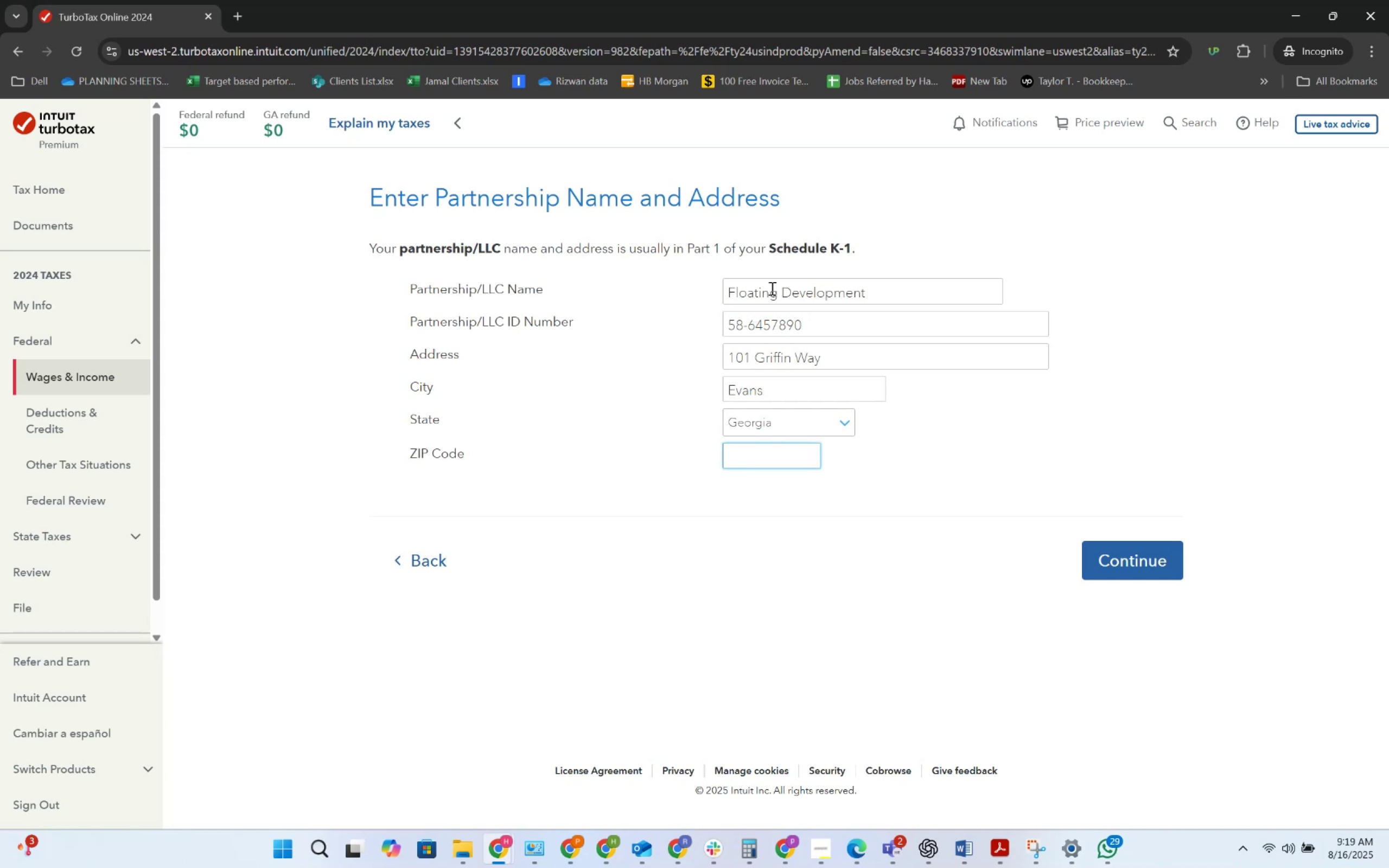 
key(Alt+Tab)
 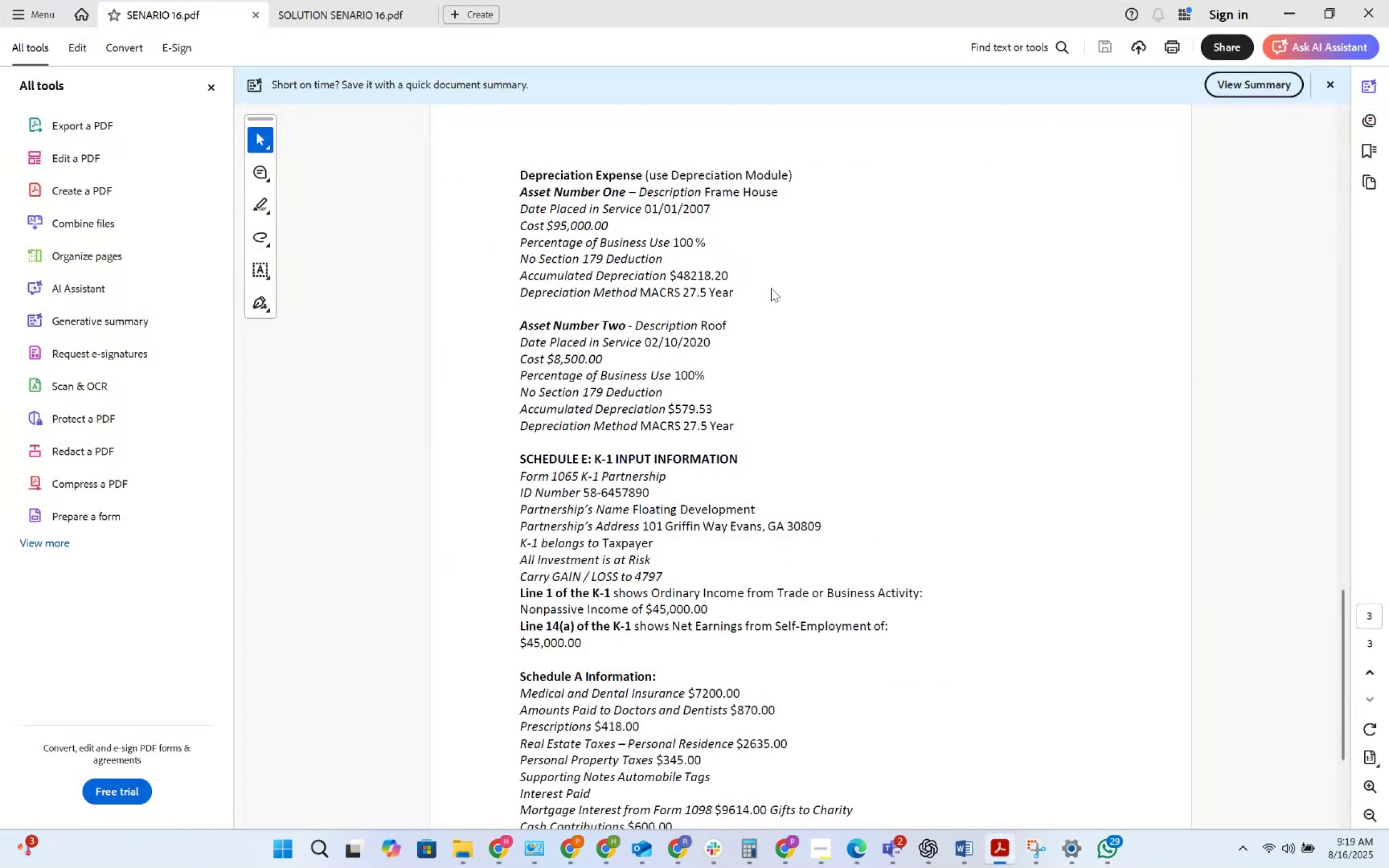 
key(Alt+AltLeft)
 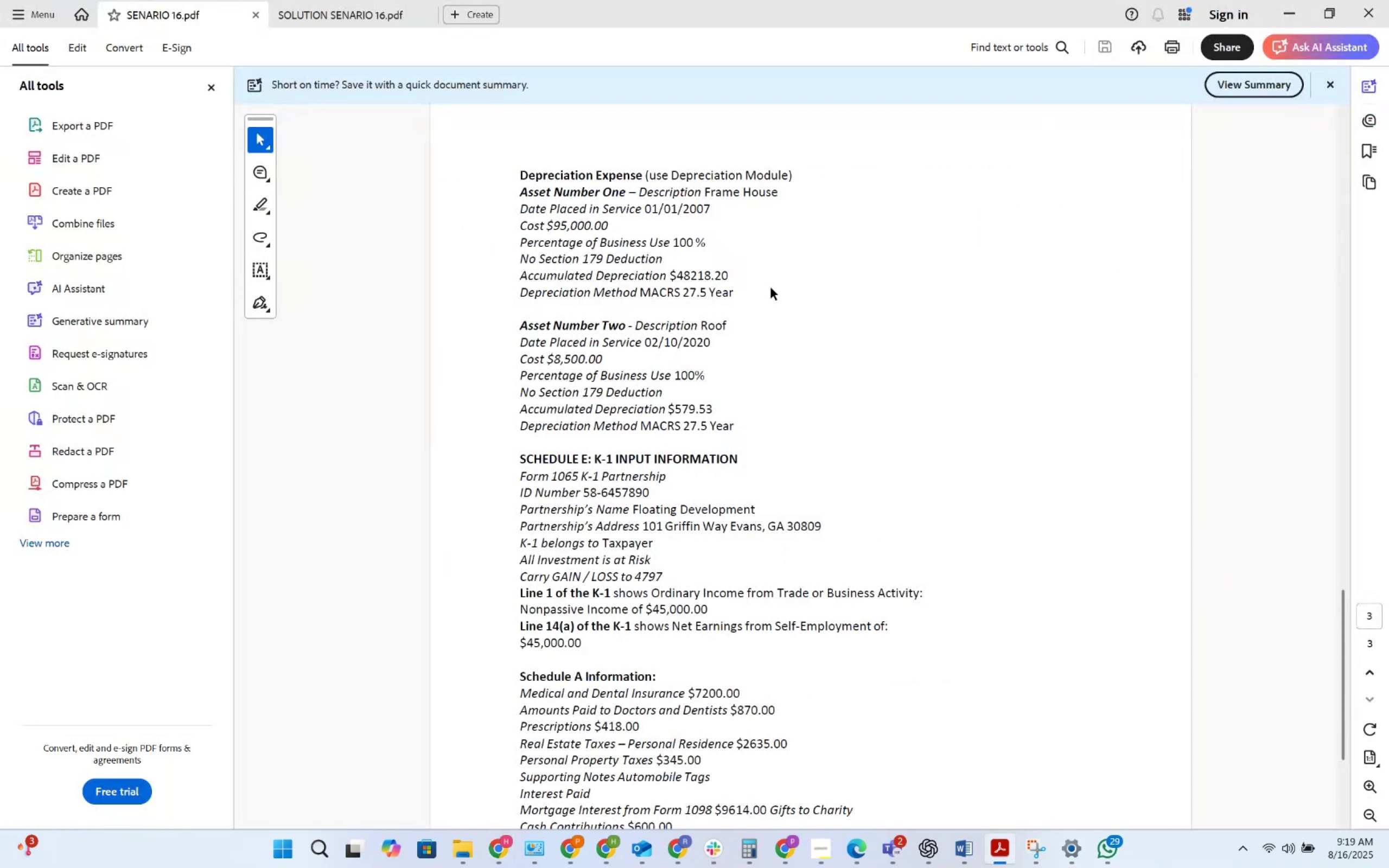 
key(Alt+Tab)
 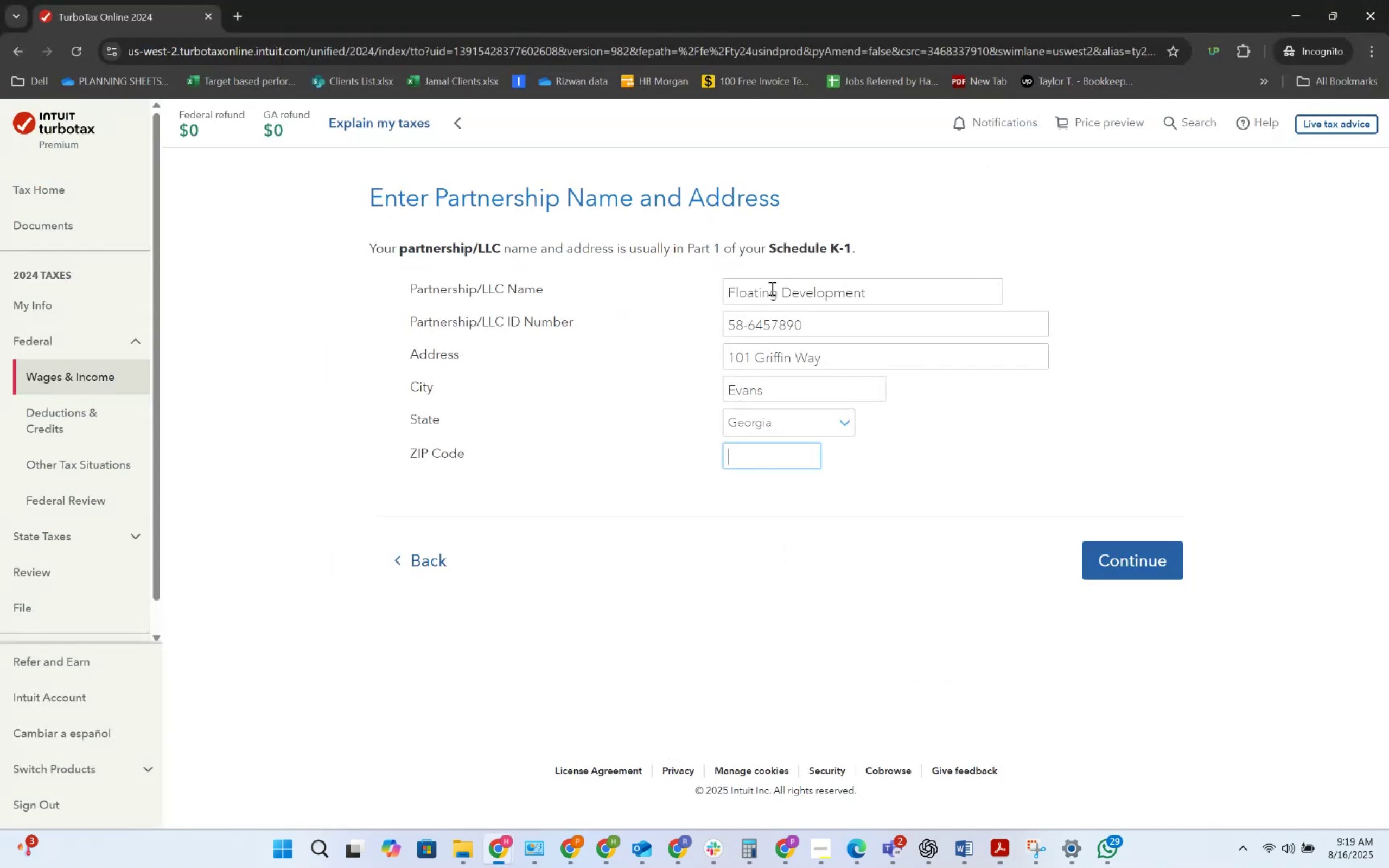 
key(Alt+AltLeft)
 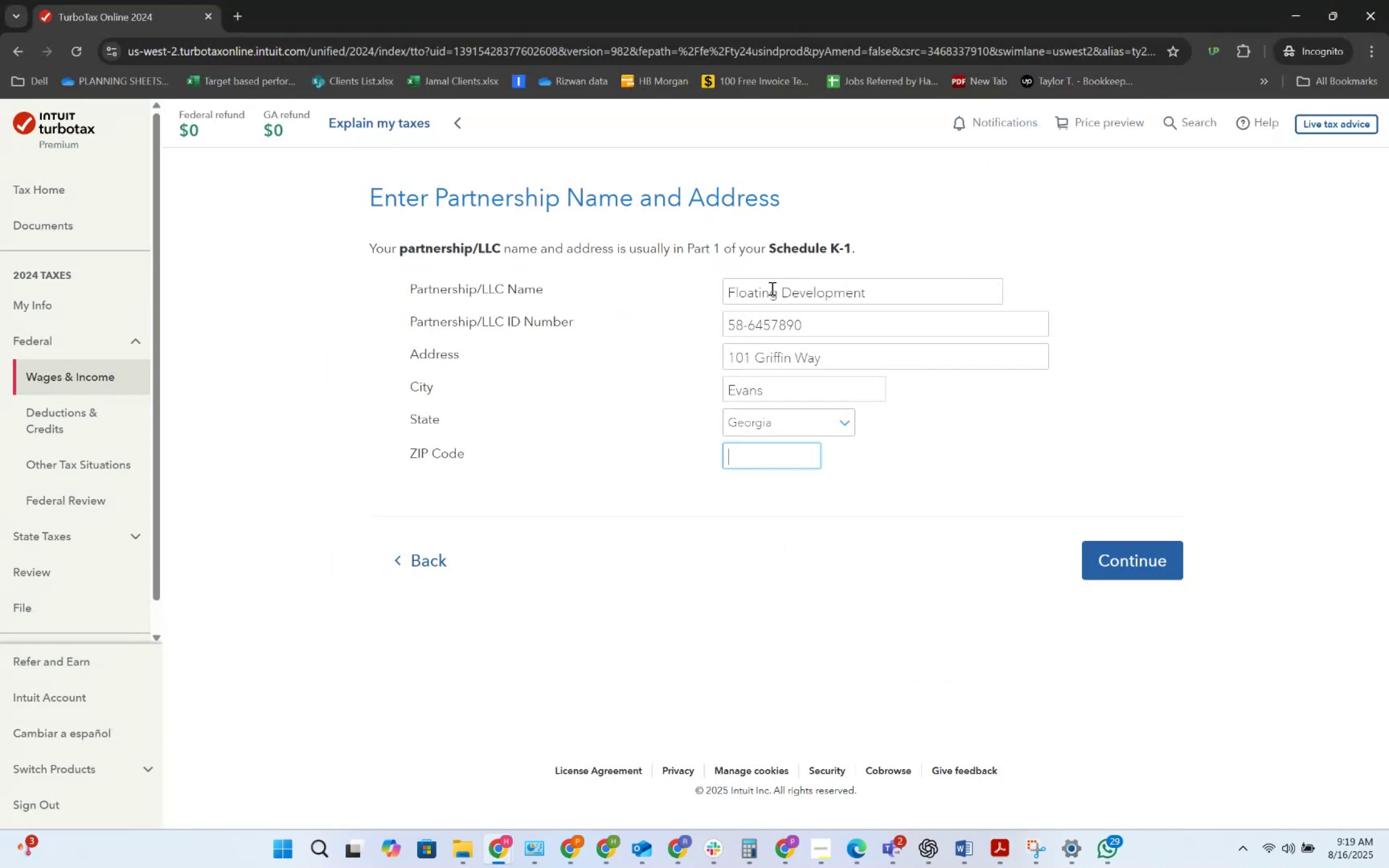 
key(Alt+Tab)
 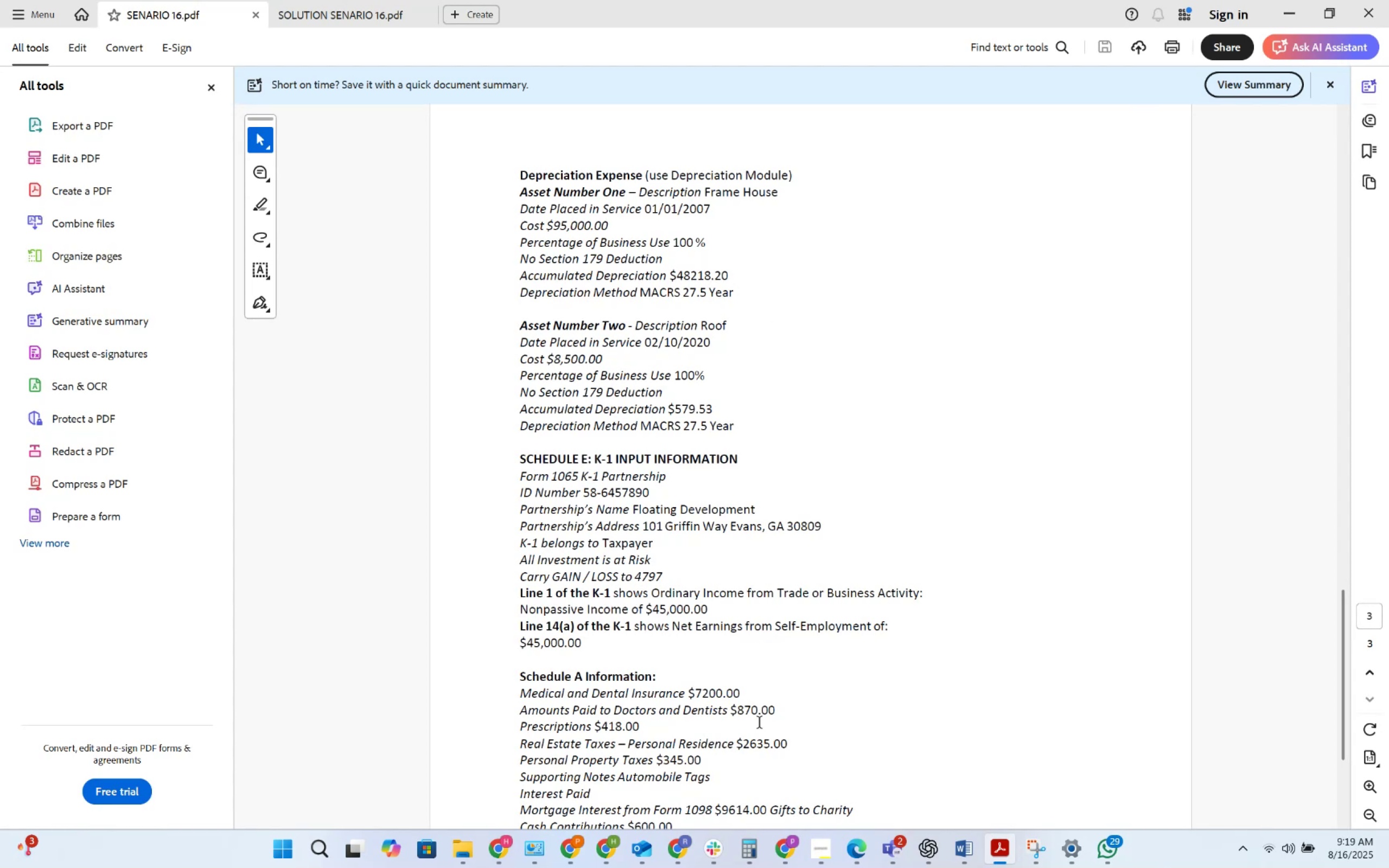 
wait(5.31)
 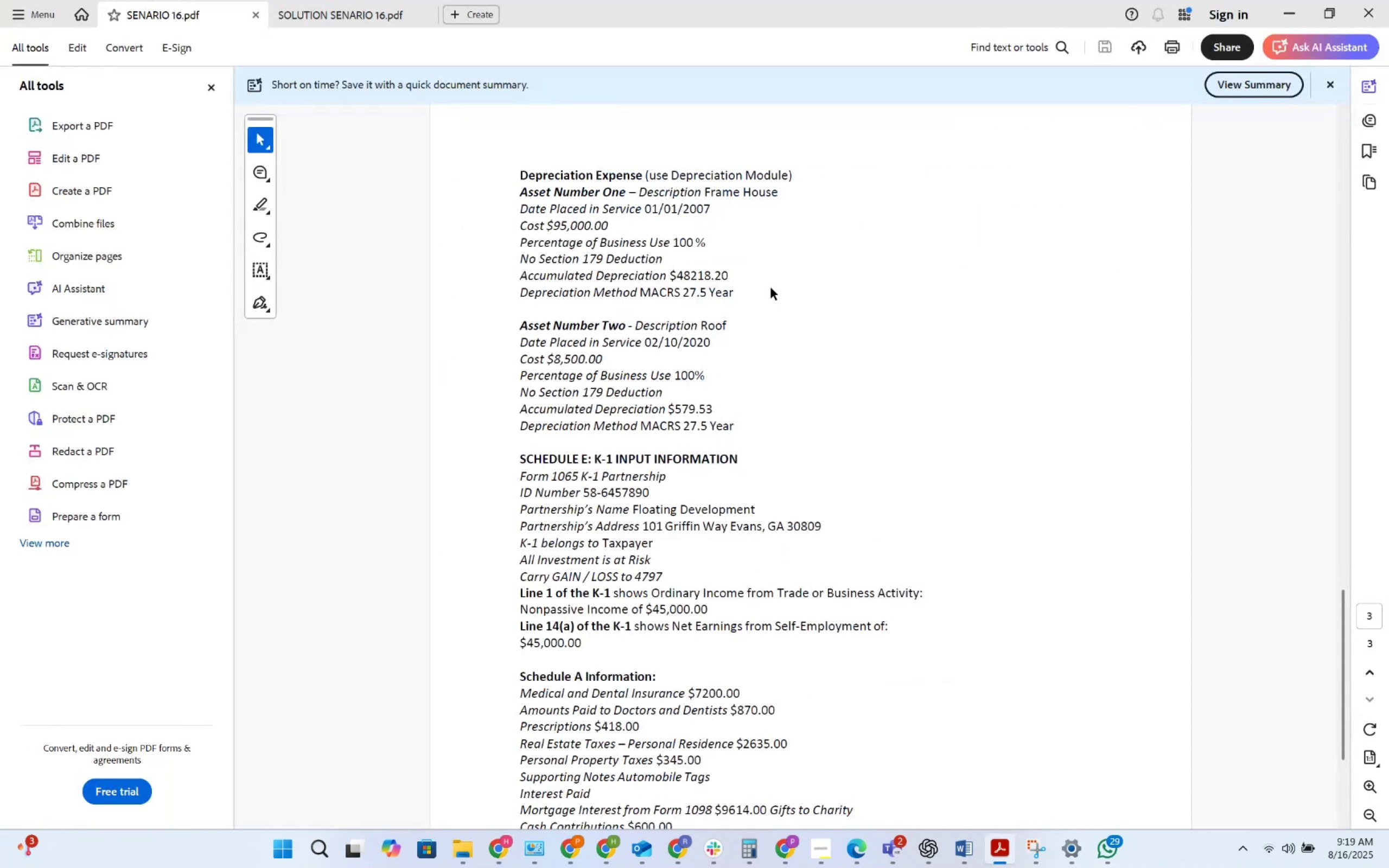 
left_click([844, 847])
 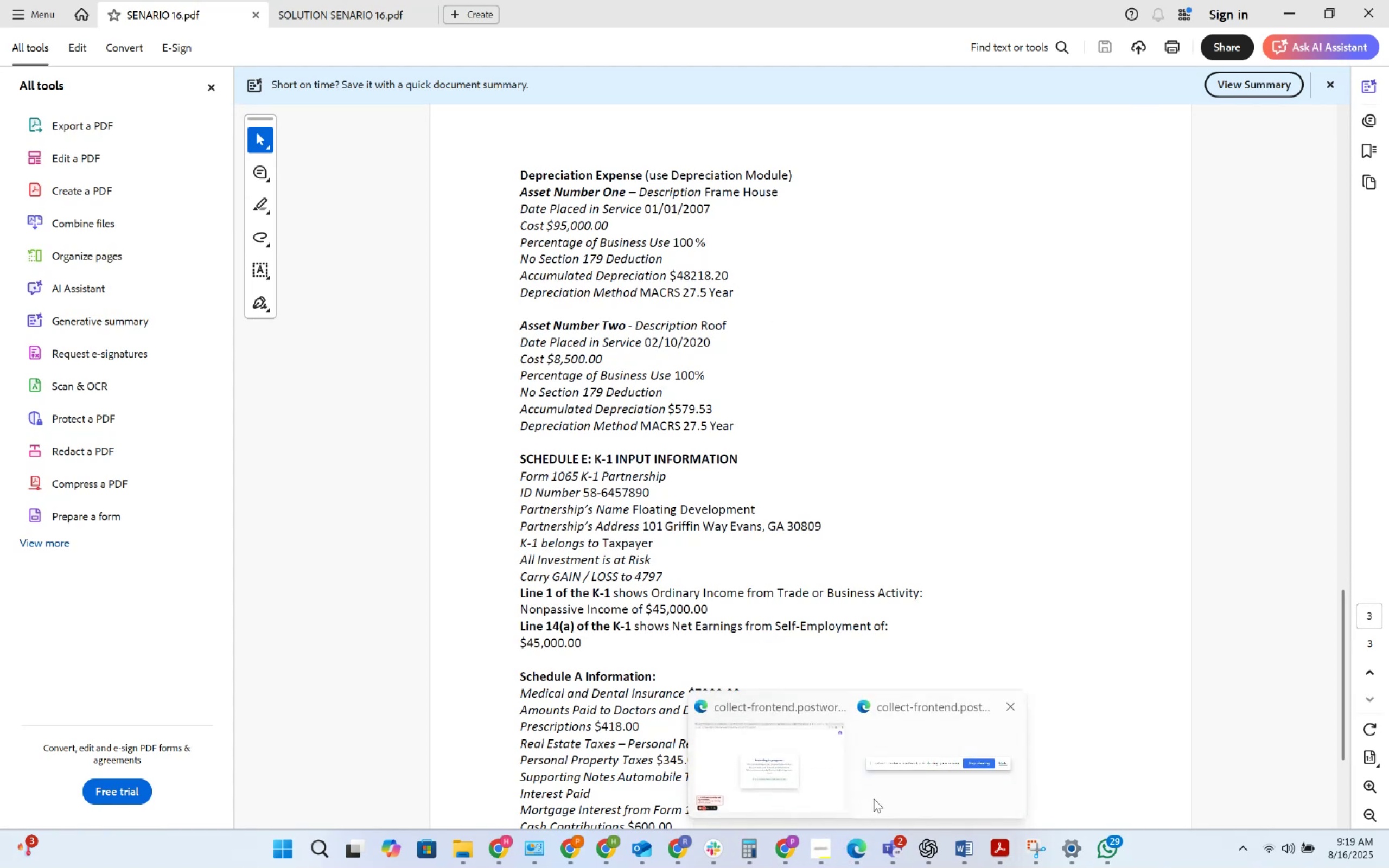 
left_click([829, 783])
 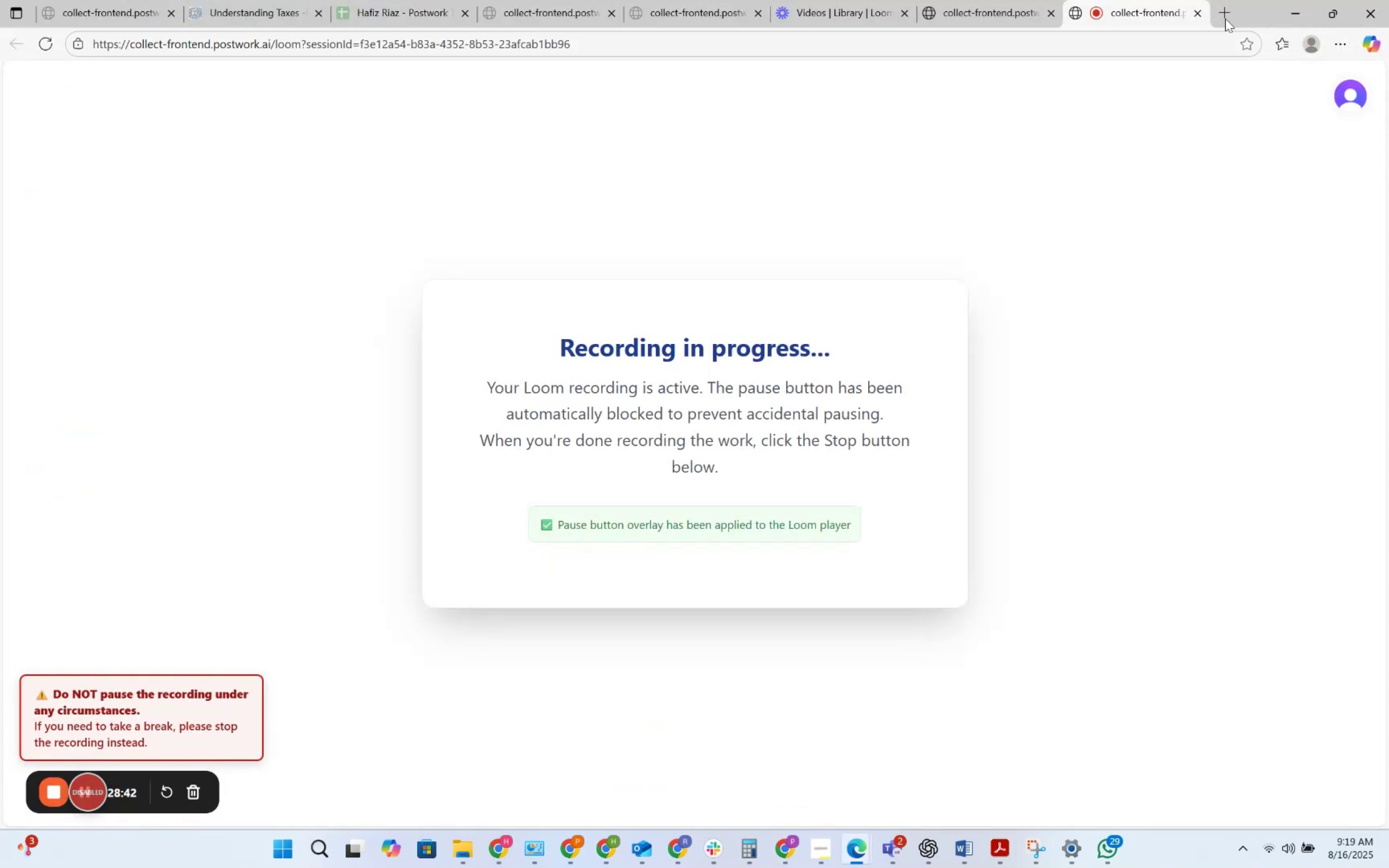 
left_click([1288, 0])
 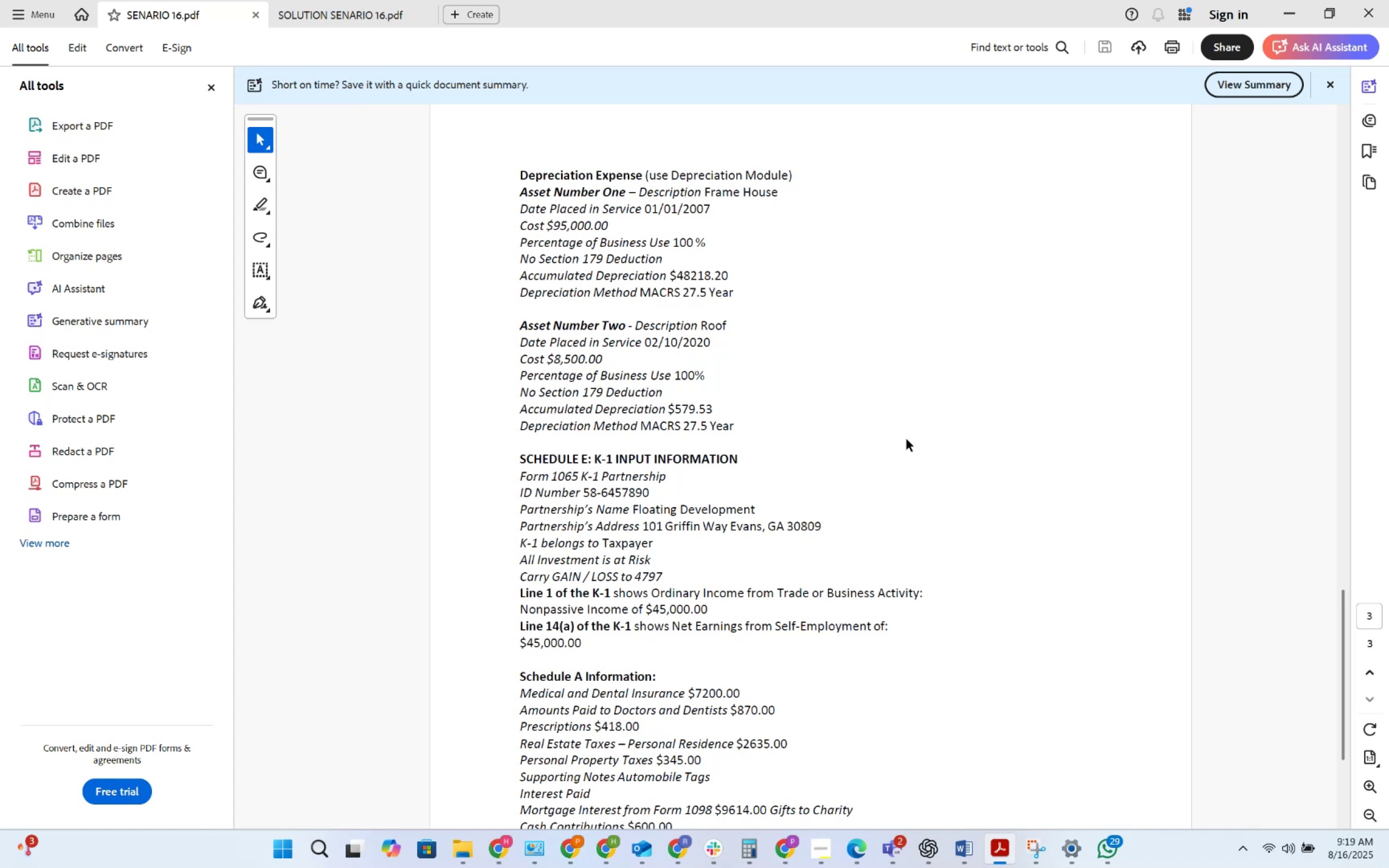 
wait(14.73)
 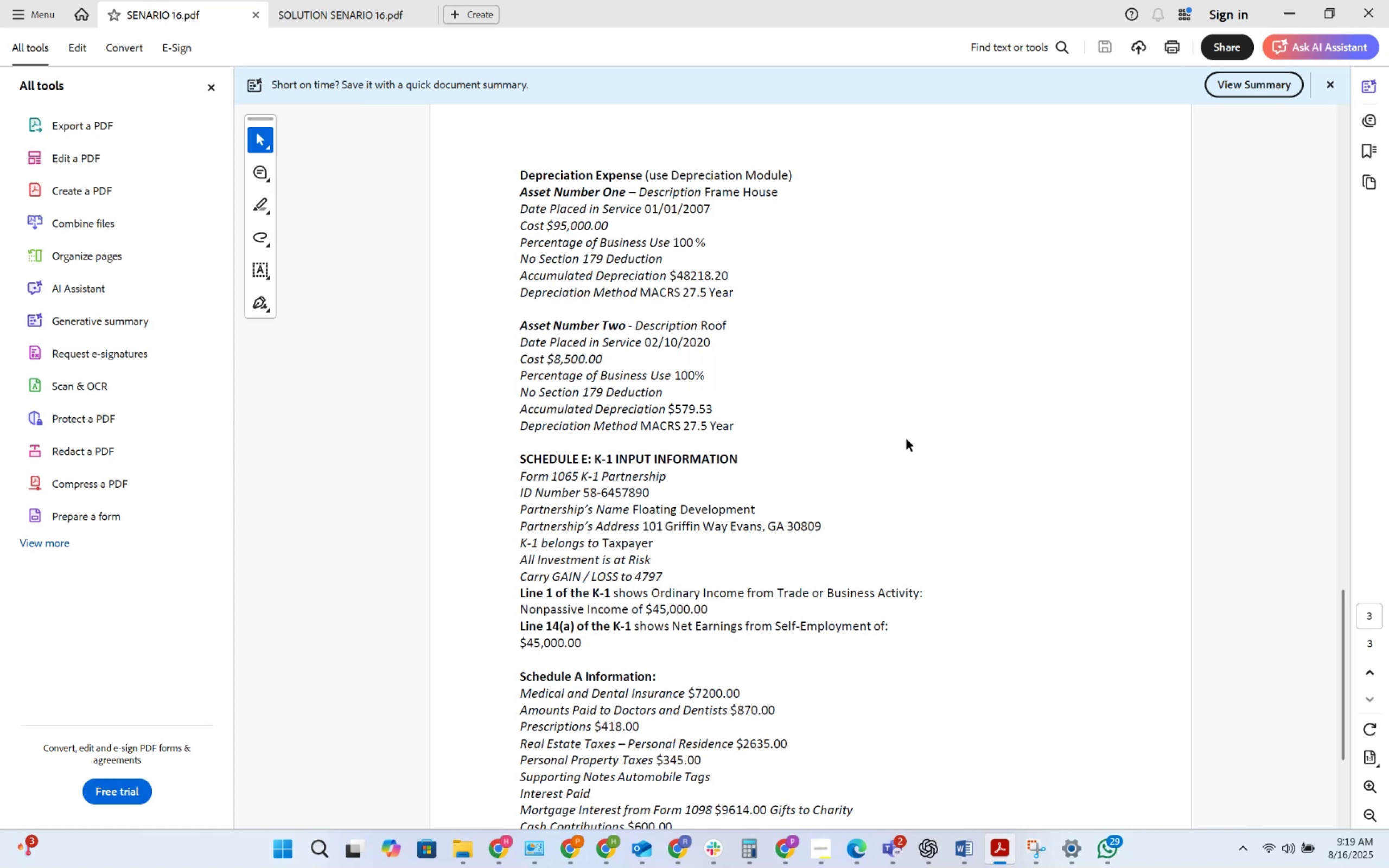 
key(Alt+AltLeft)
 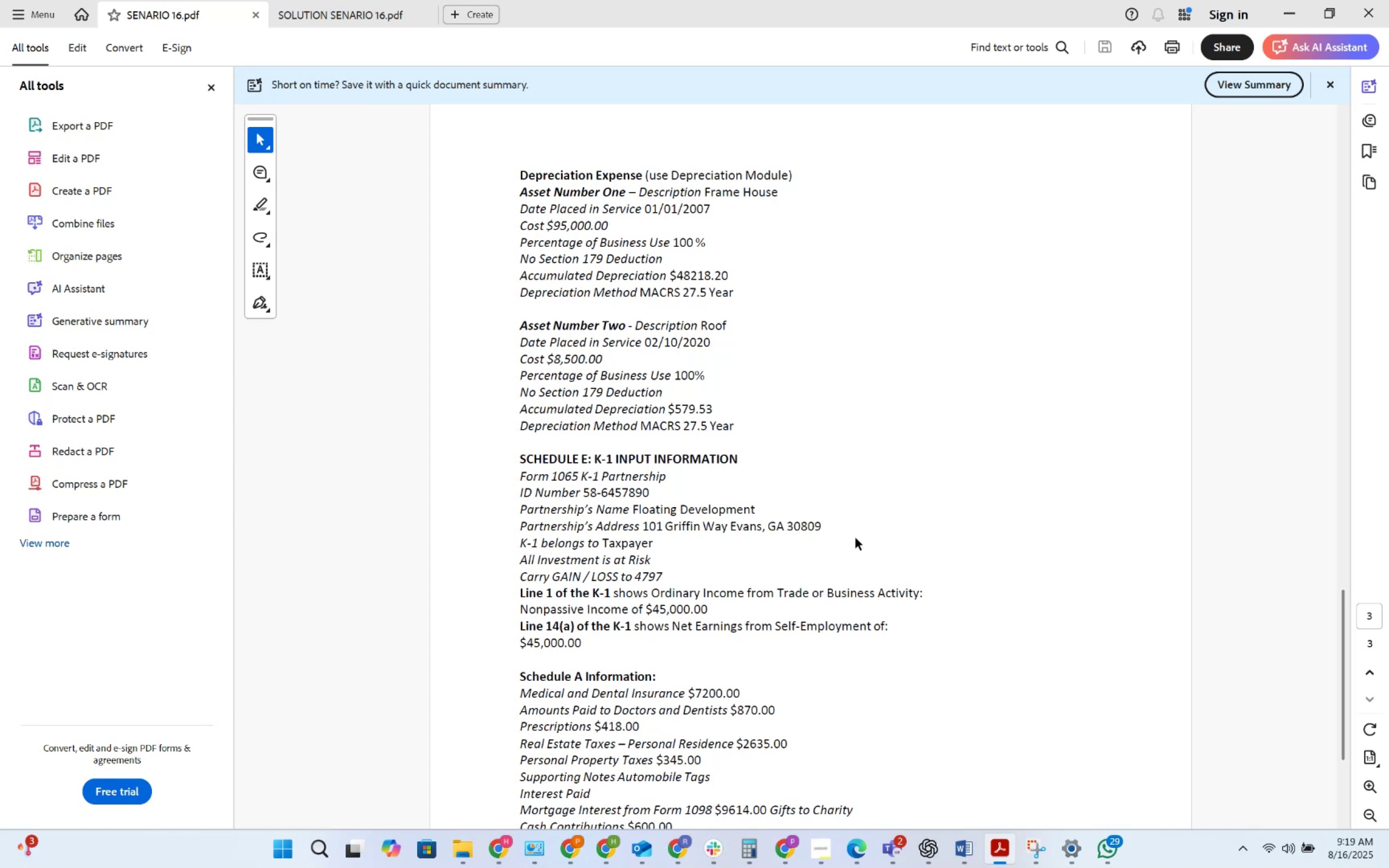 
key(Alt+Tab)
 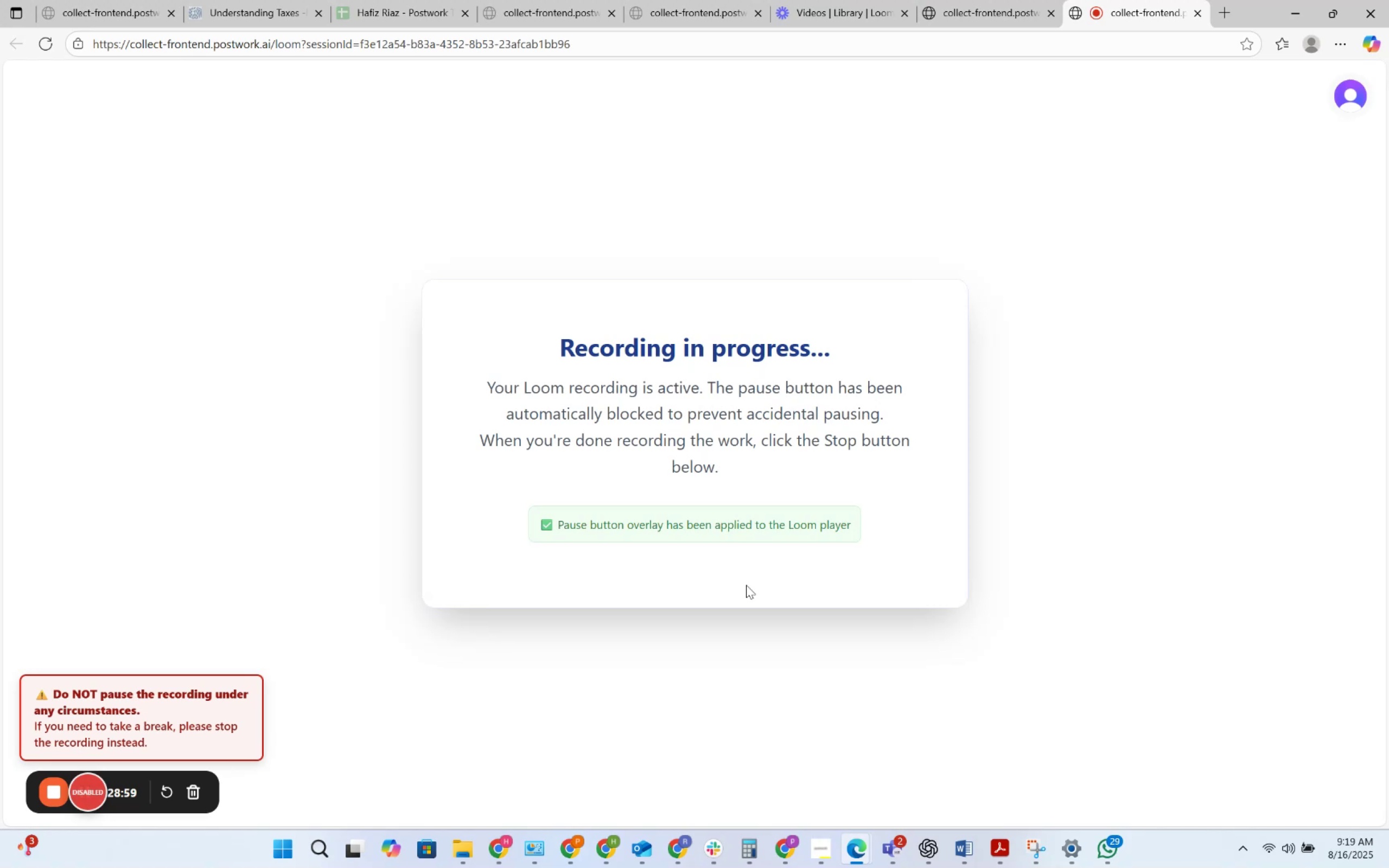 
key(Alt+AltLeft)
 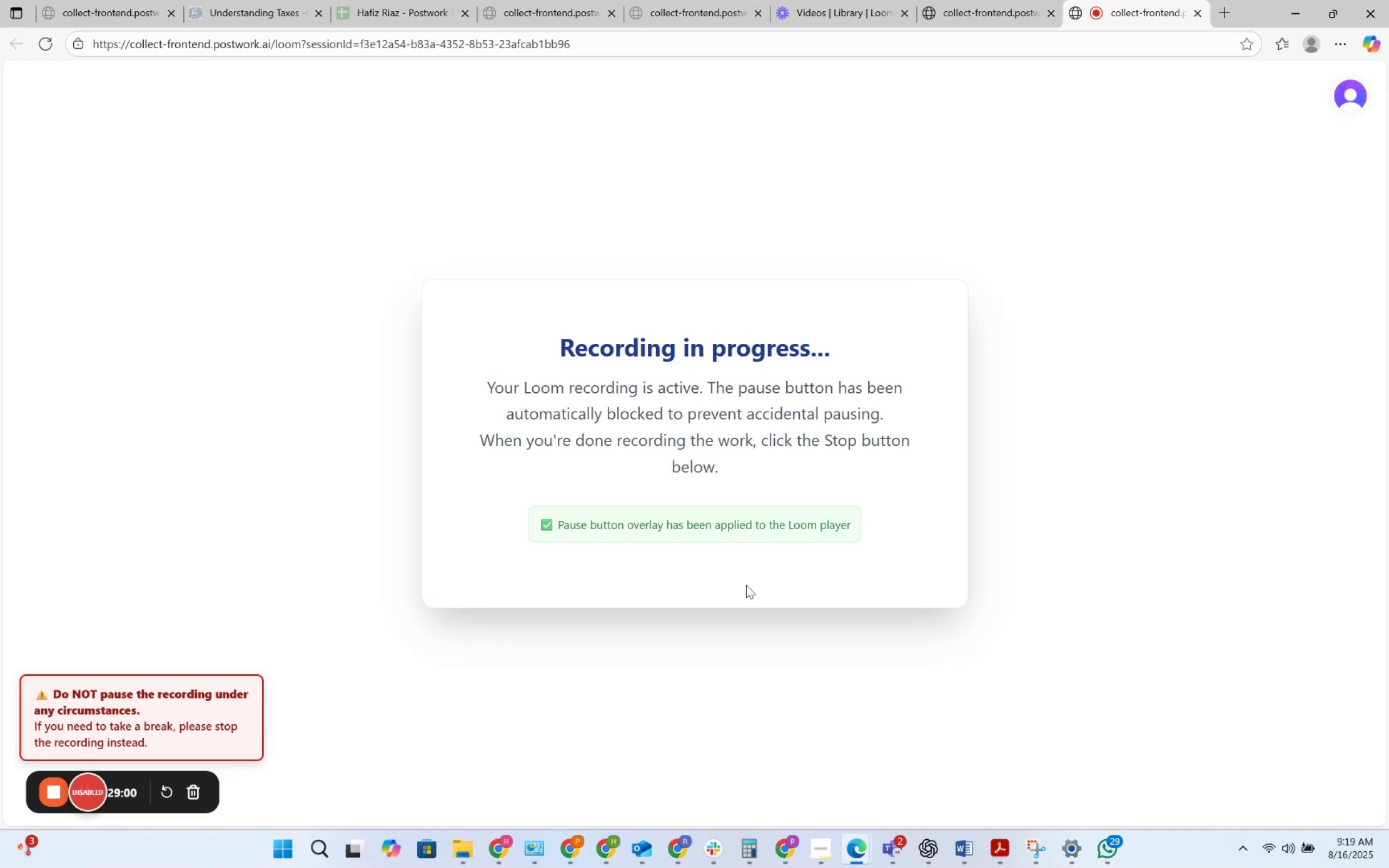 
key(Alt+Tab)
 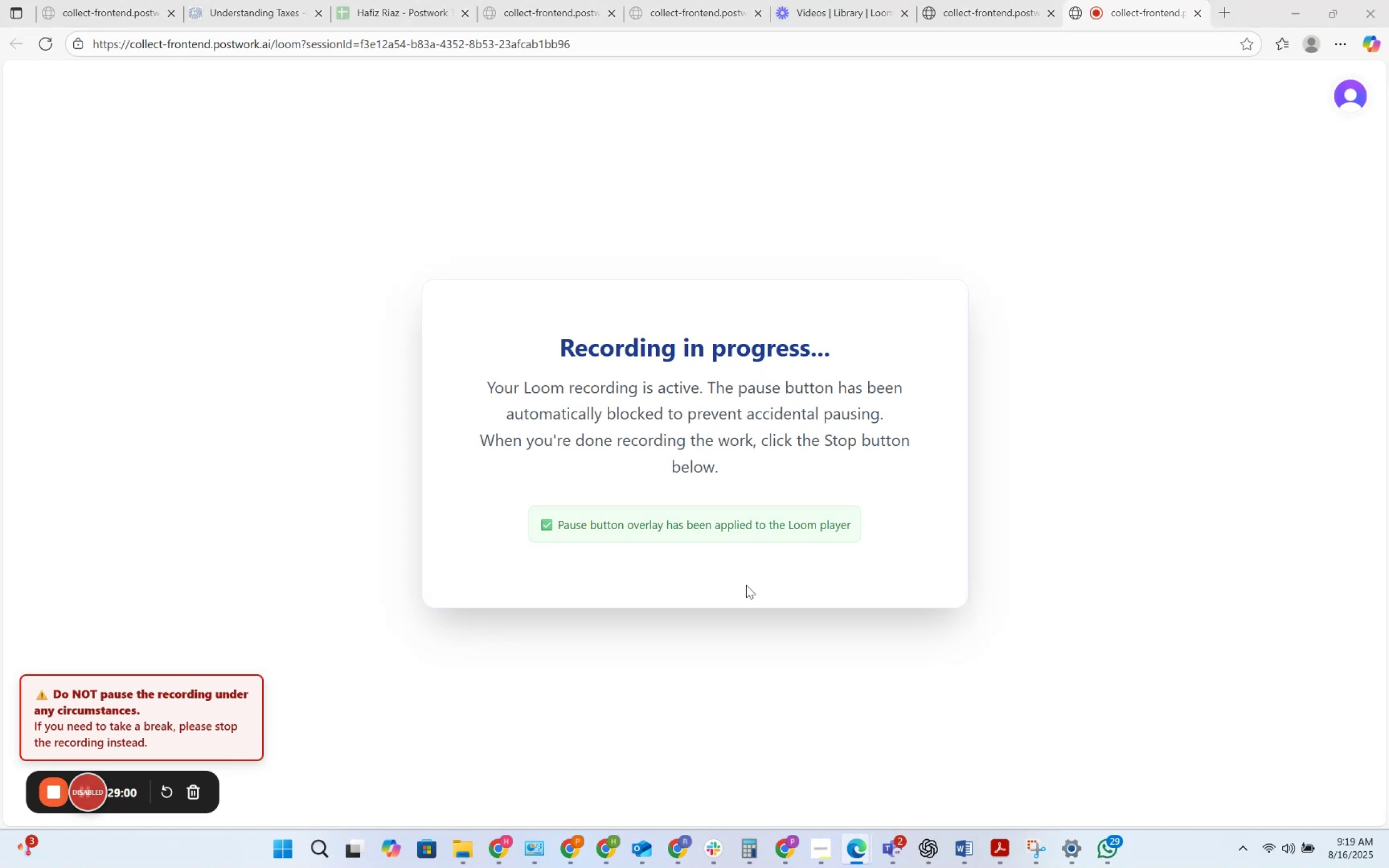 
key(Alt+Tab)
 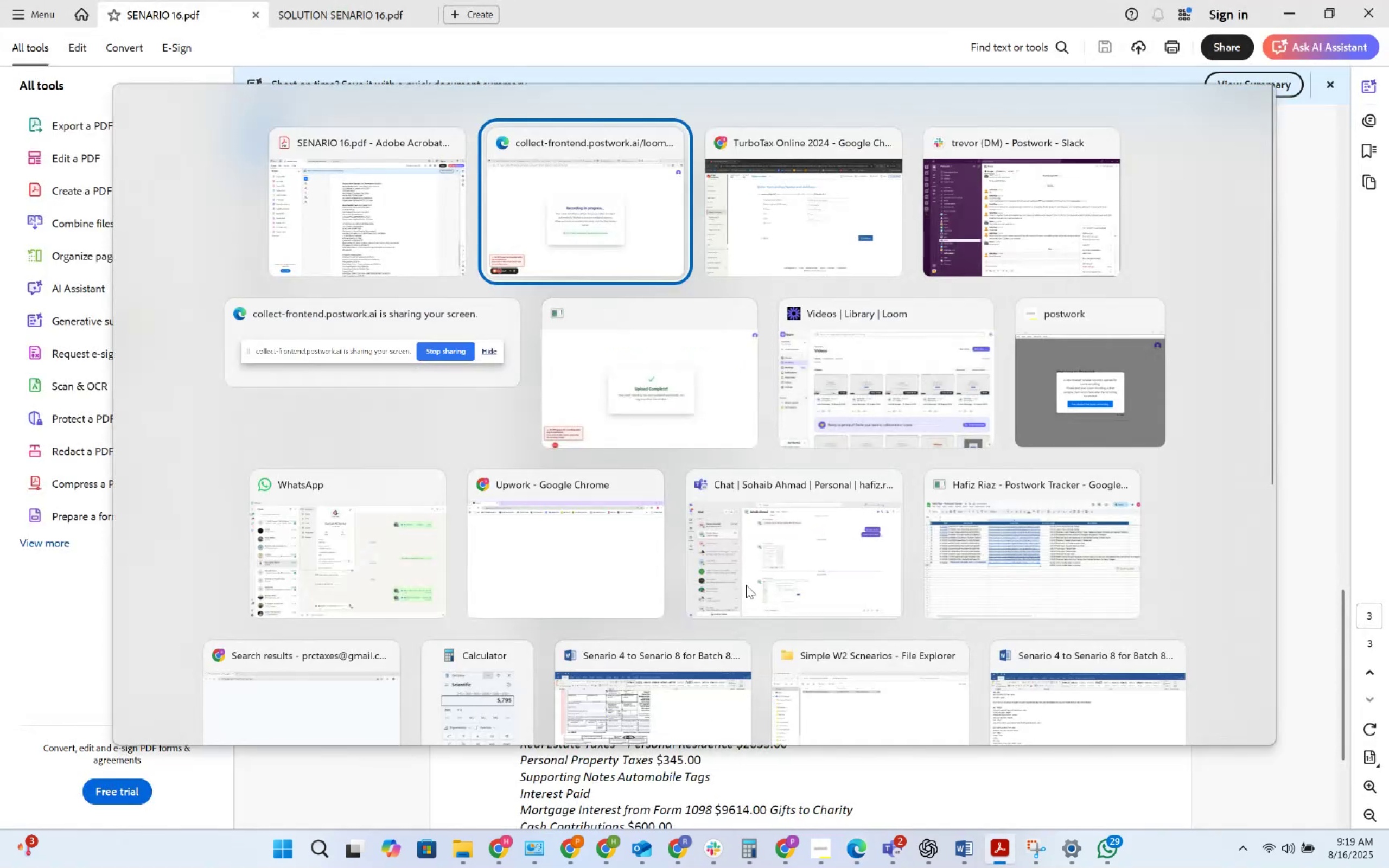 
key(Alt+Tab)
 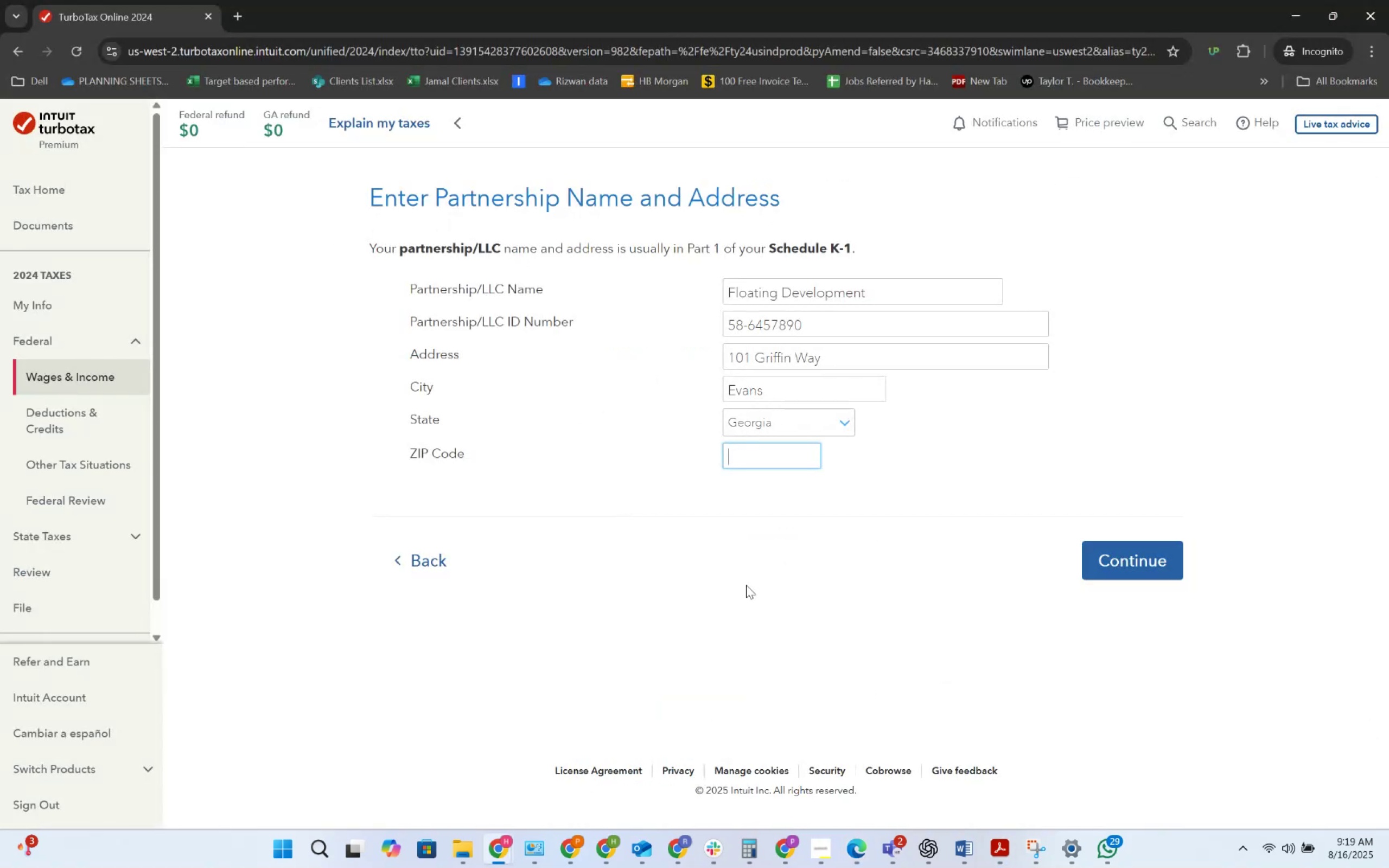 
key(Alt+AltLeft)
 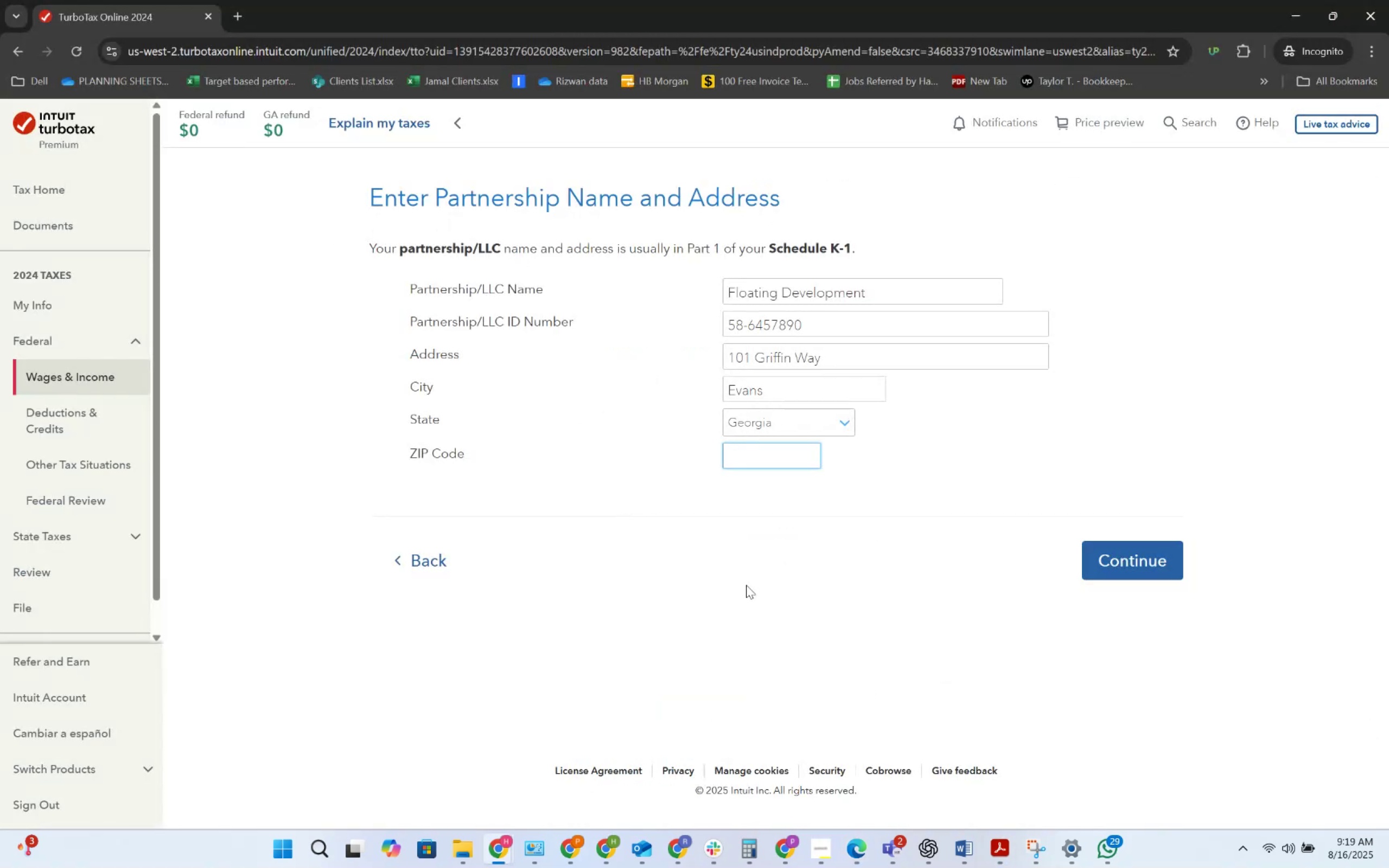 
key(Alt+Tab)
 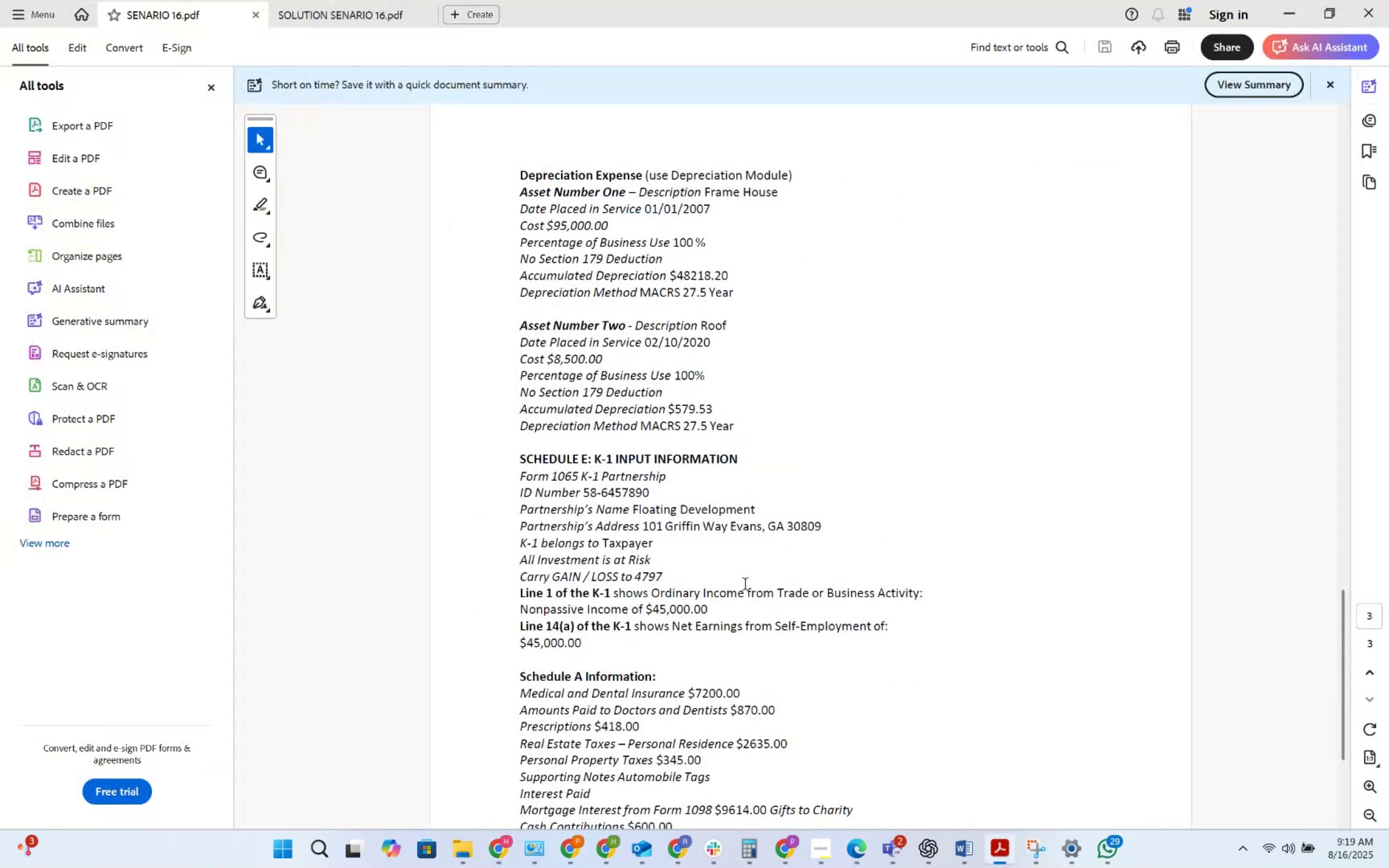 
key(Alt+Tab)
 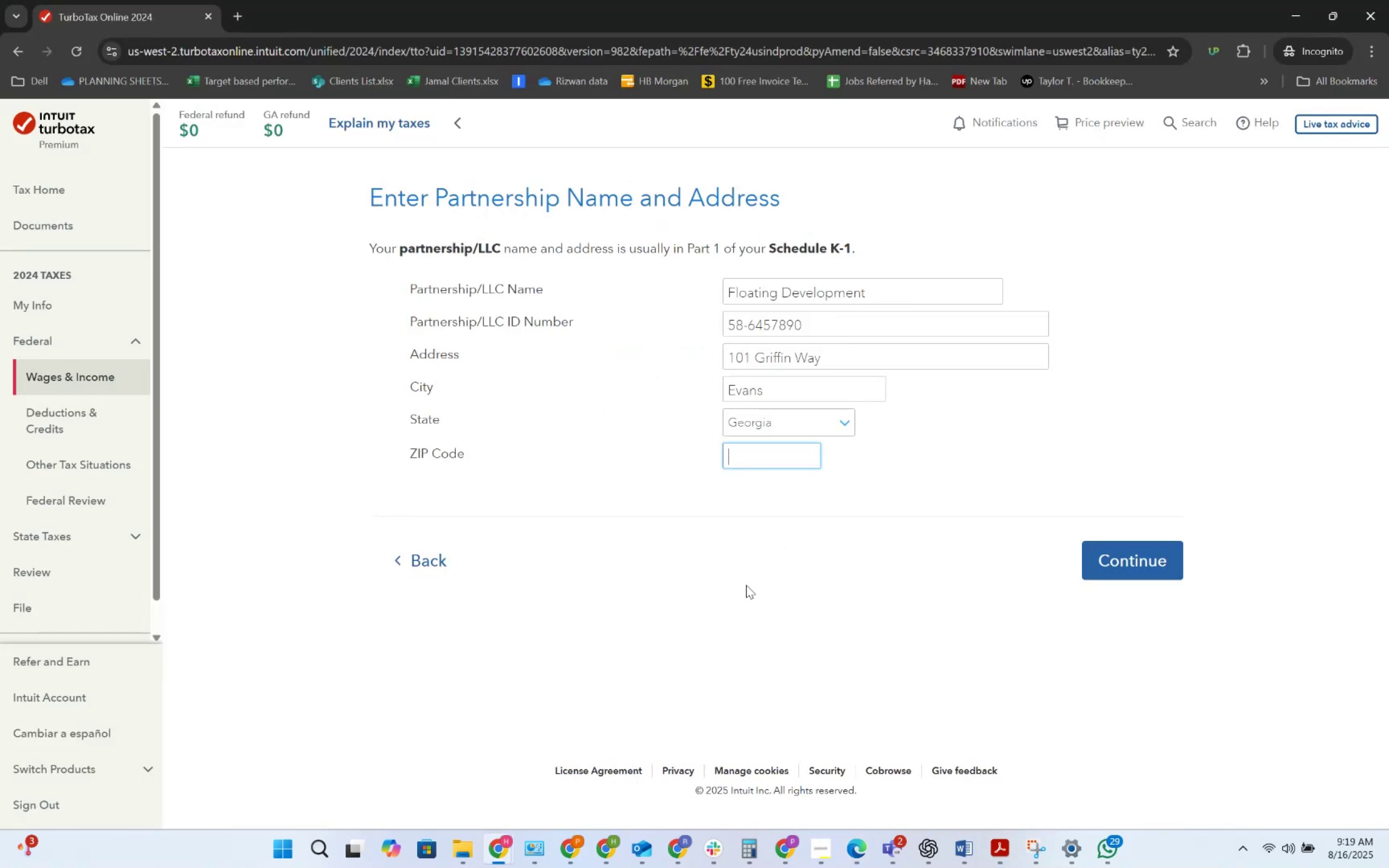 
key(Alt+Tab)
 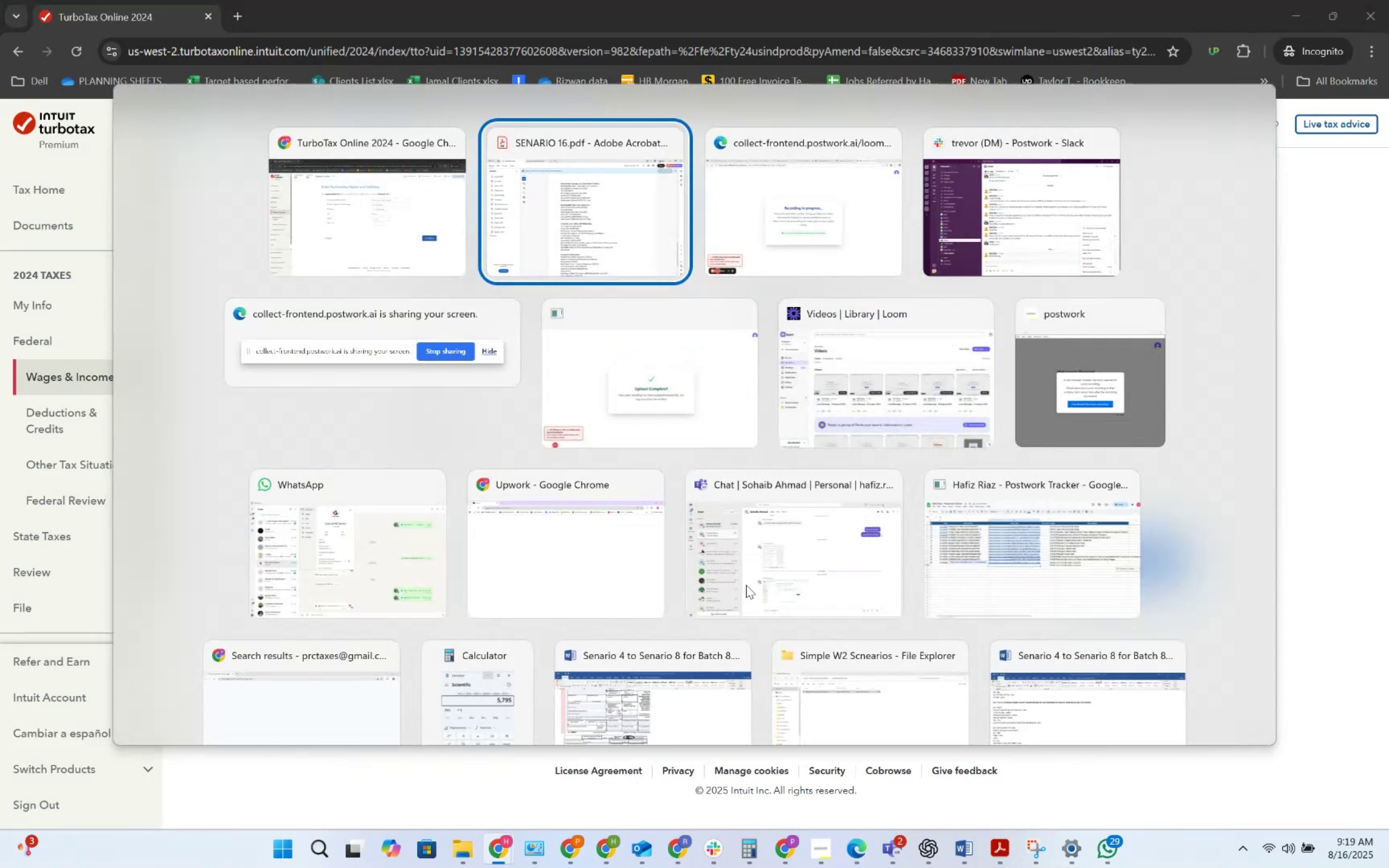 
key(Alt+Tab)
 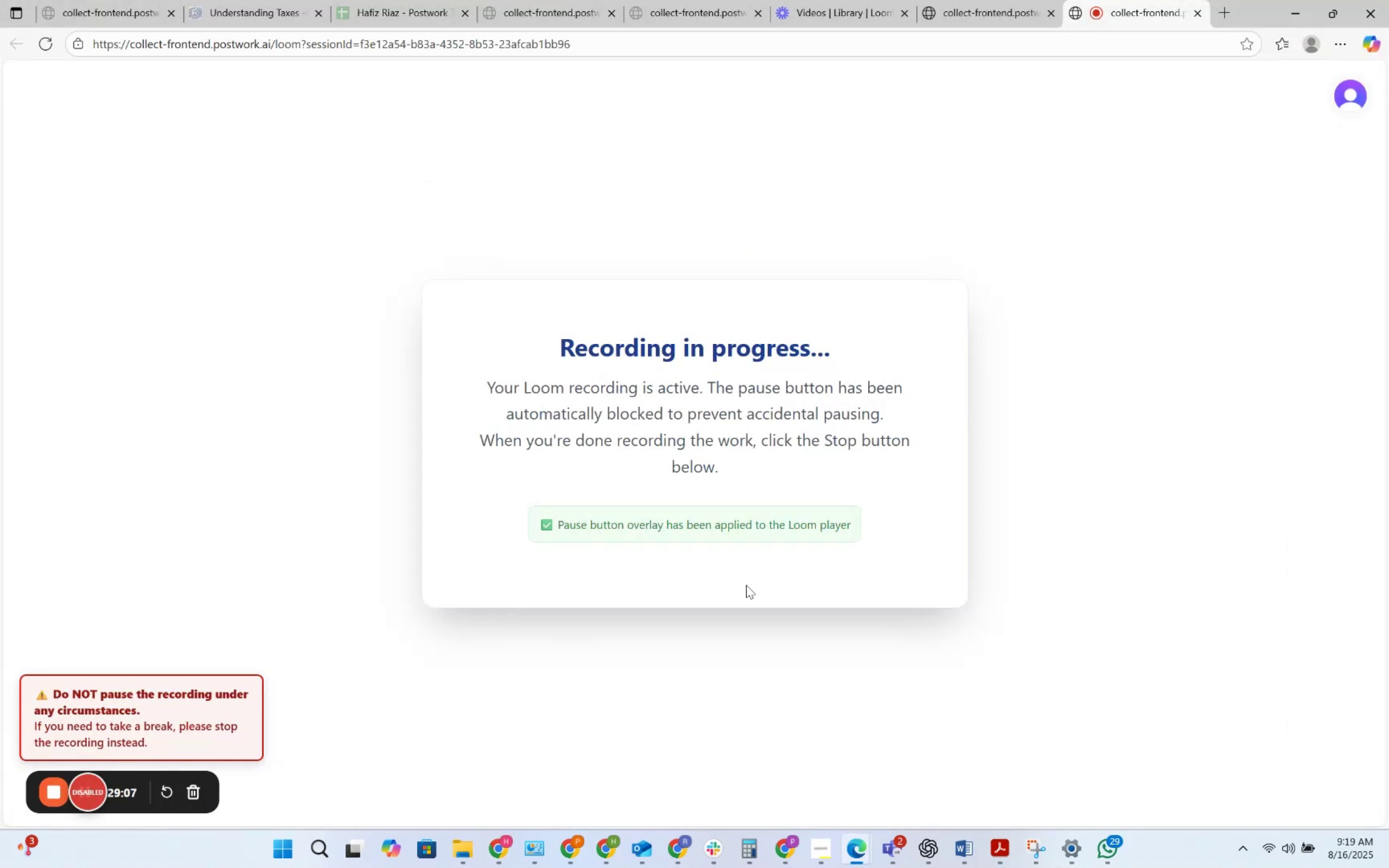 
key(Alt+Tab)
 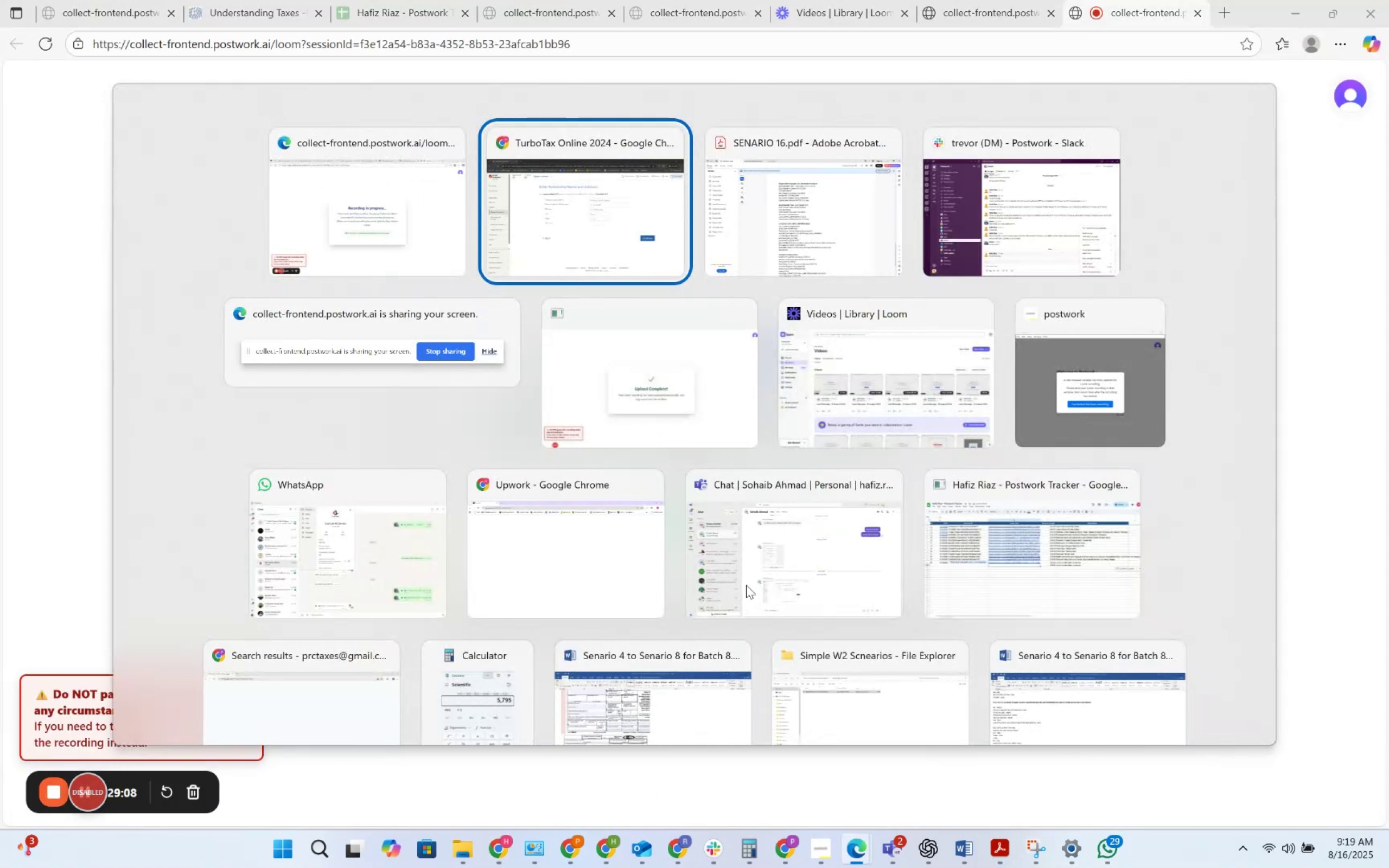 
key(Alt+Tab)
 